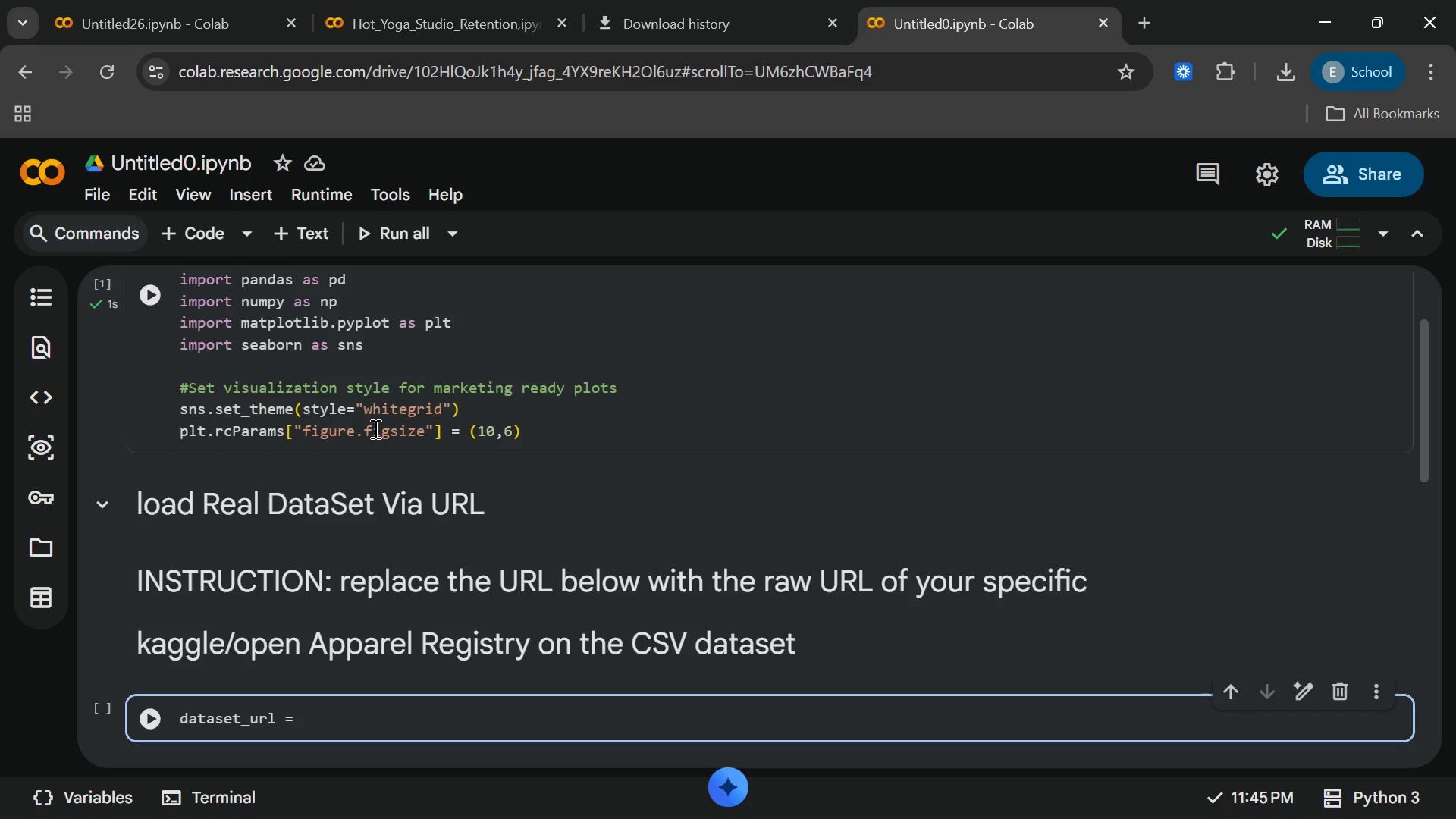 
key(ArrowRight)
 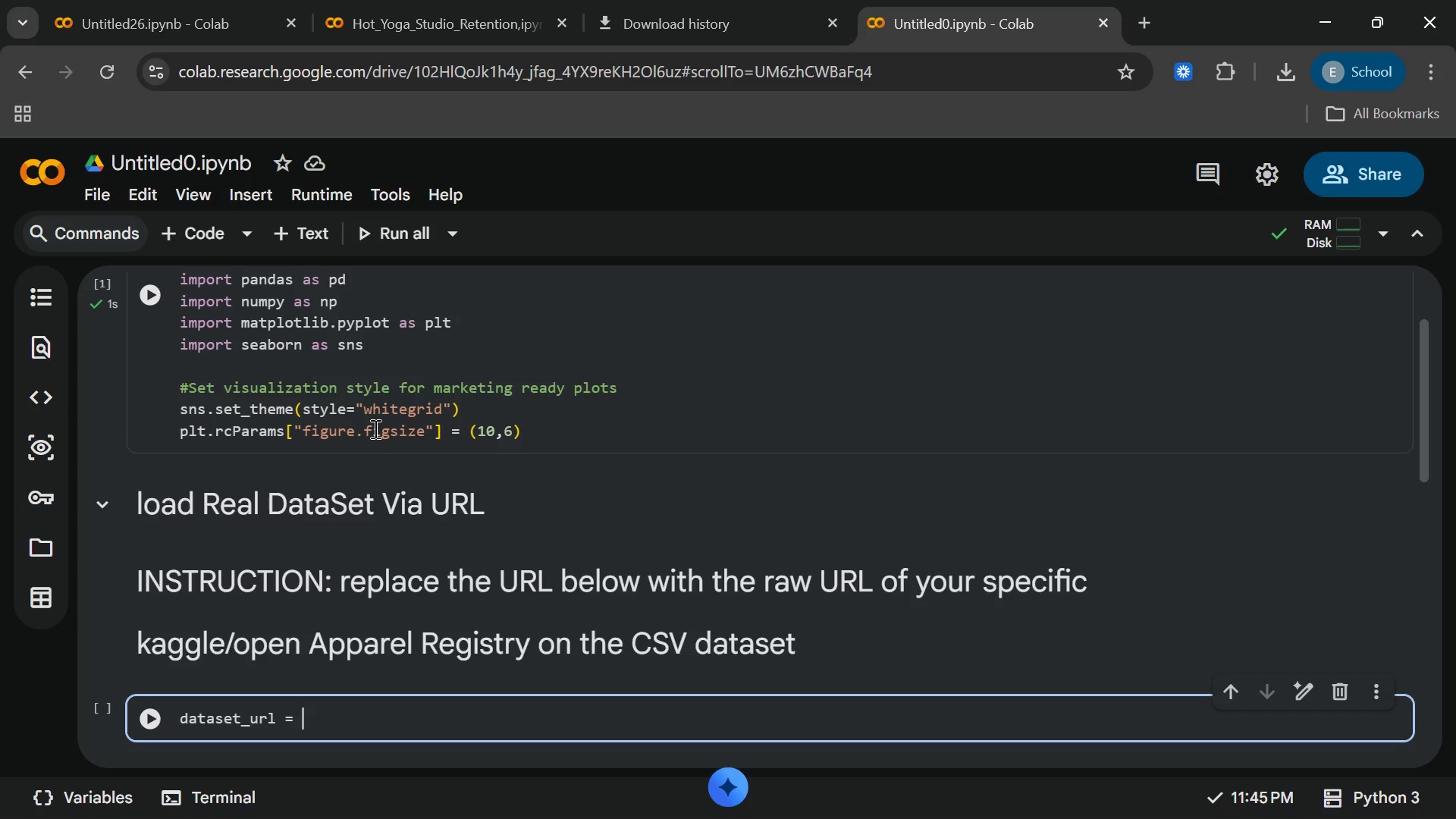 
type( "https//)
 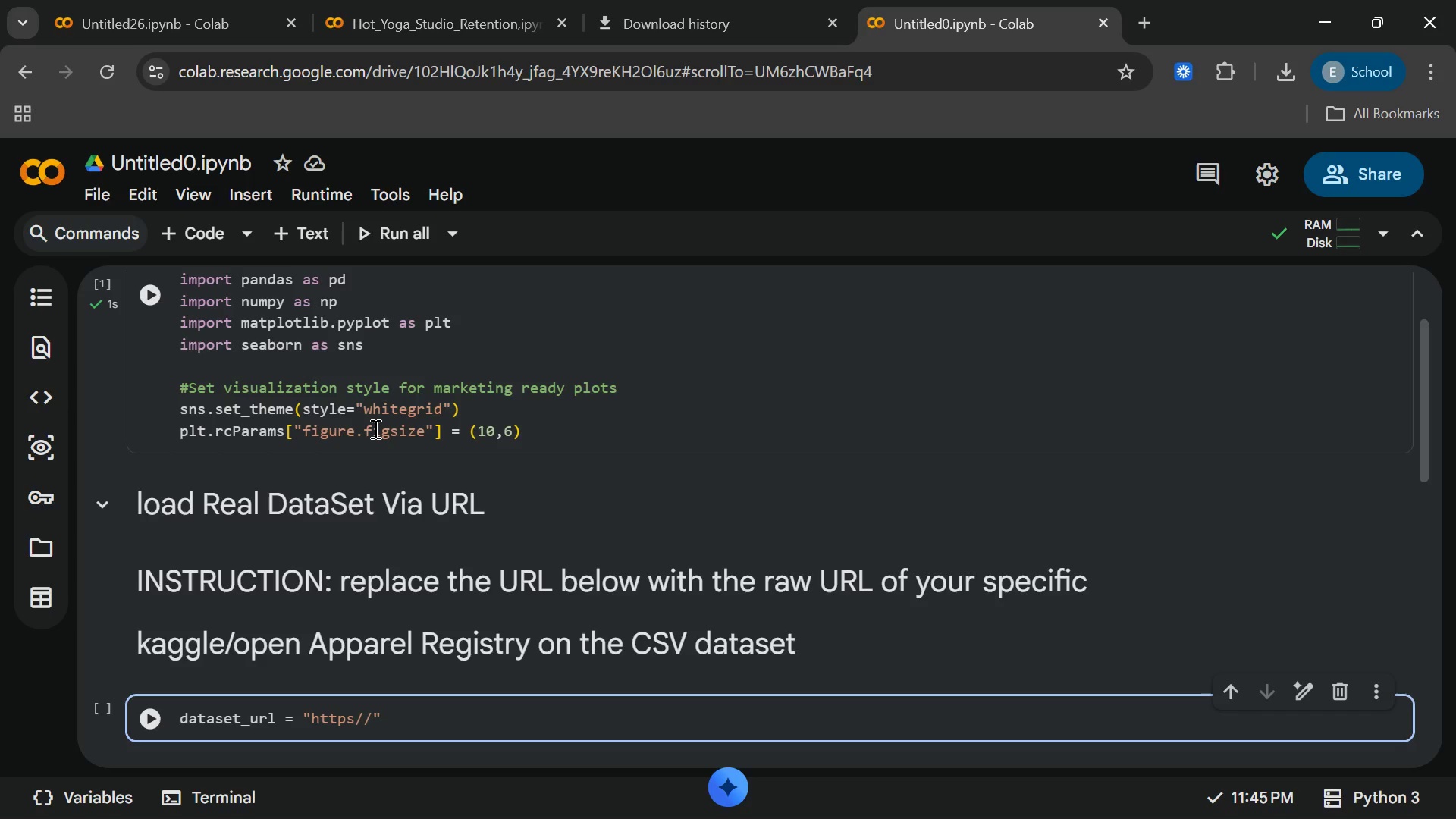 
key(ArrowLeft)
 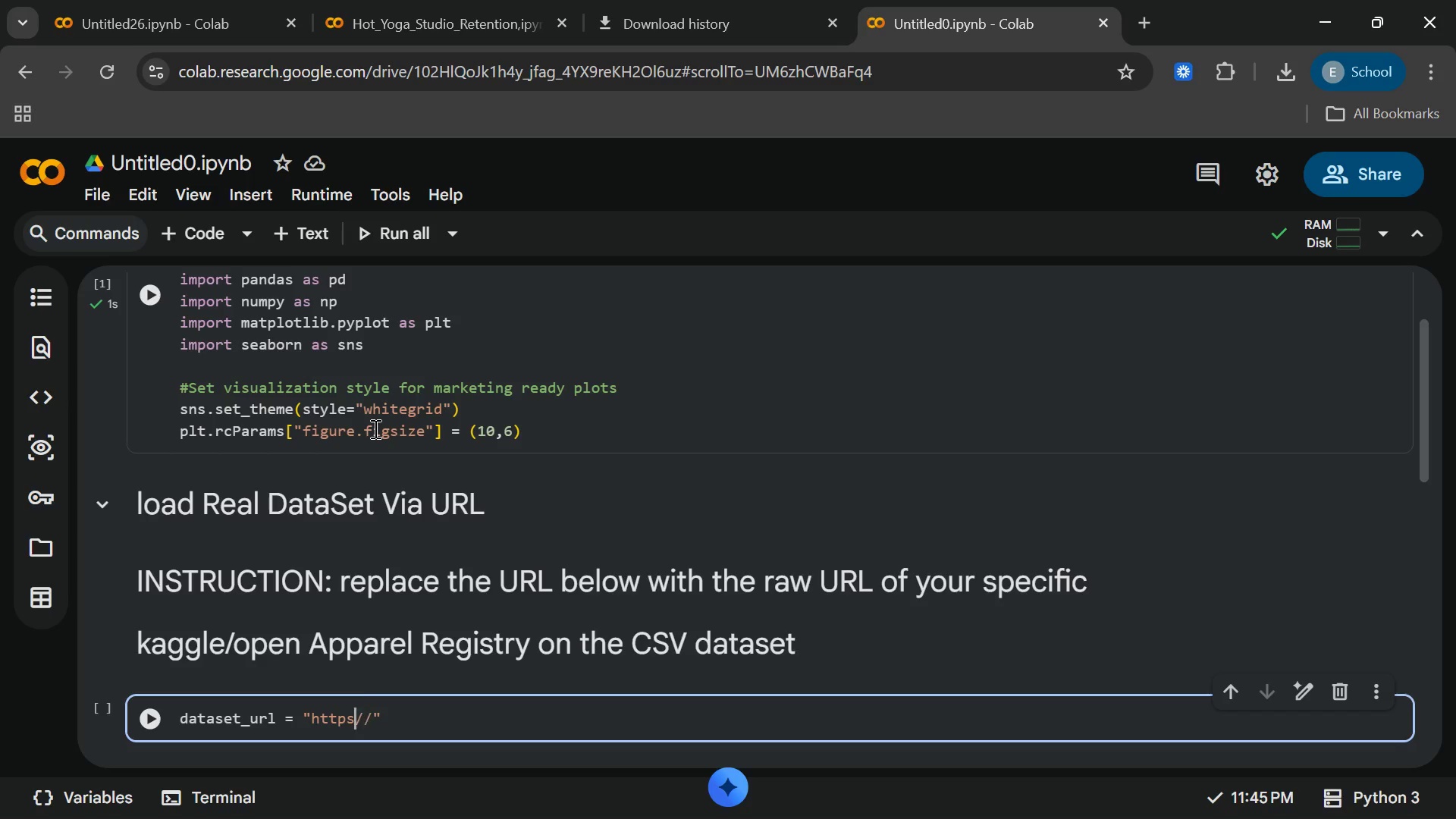 
key(ArrowLeft)
 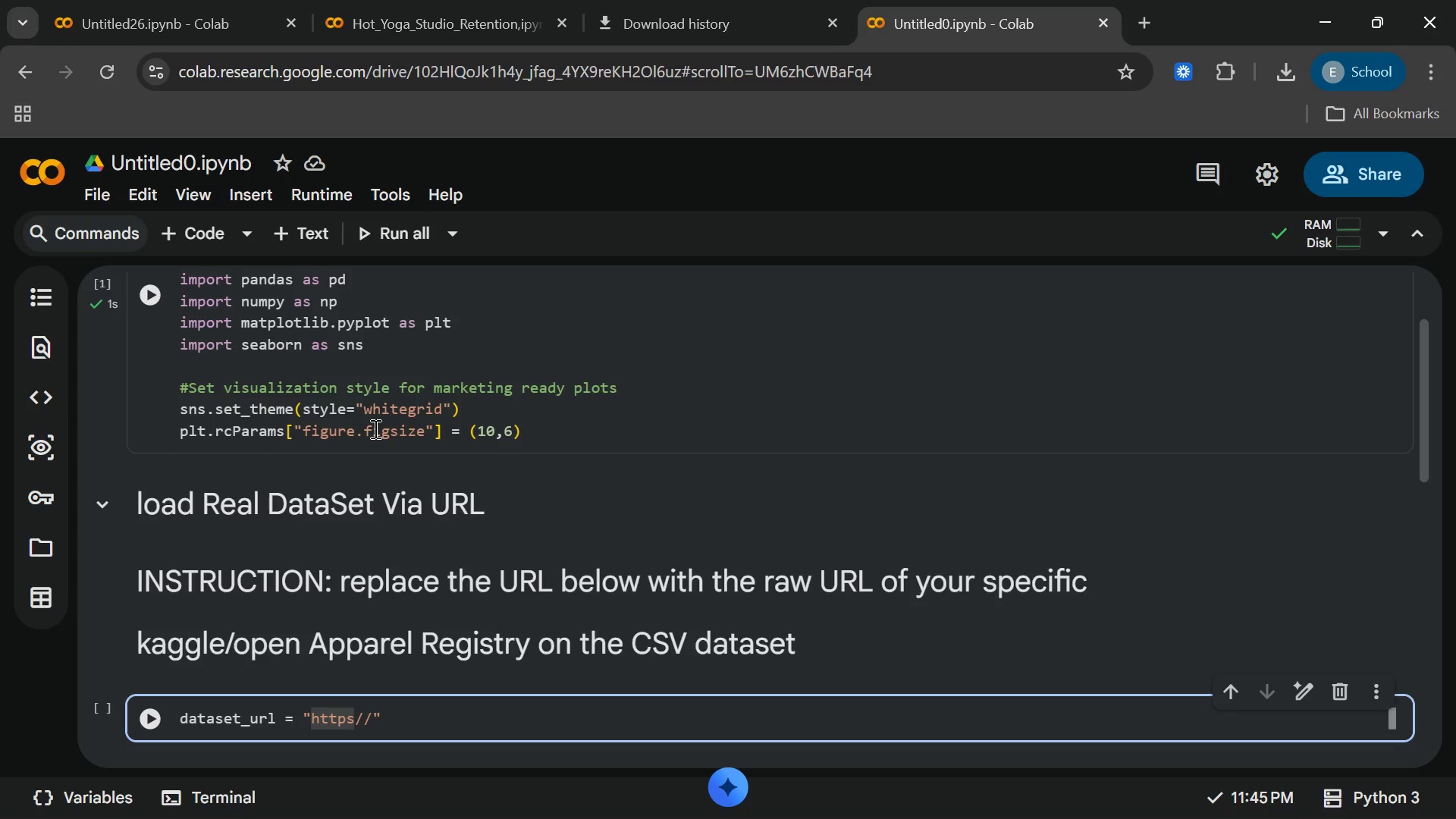 
key(Shift+Semicolon)
 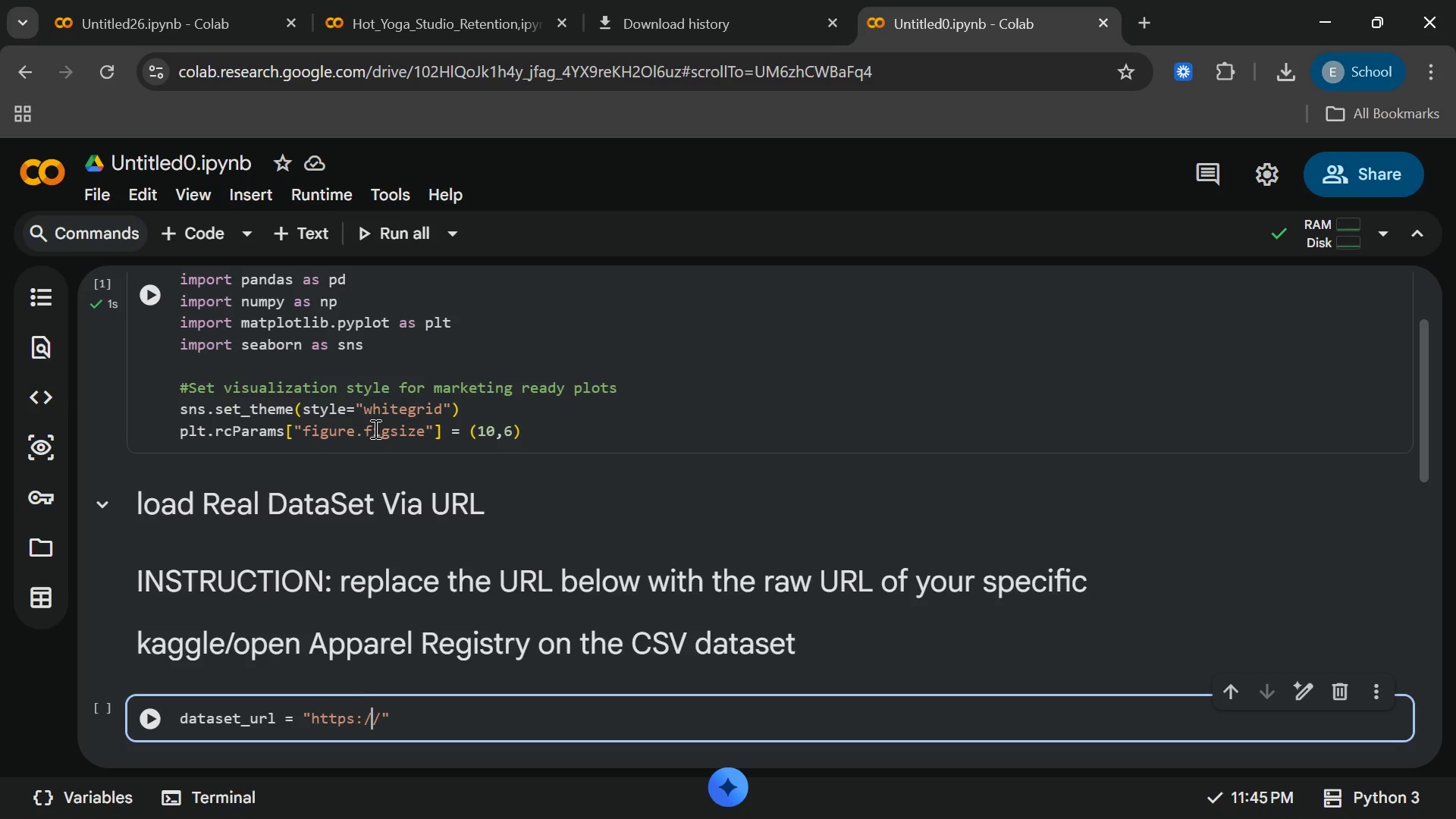 
key(ArrowRight)
 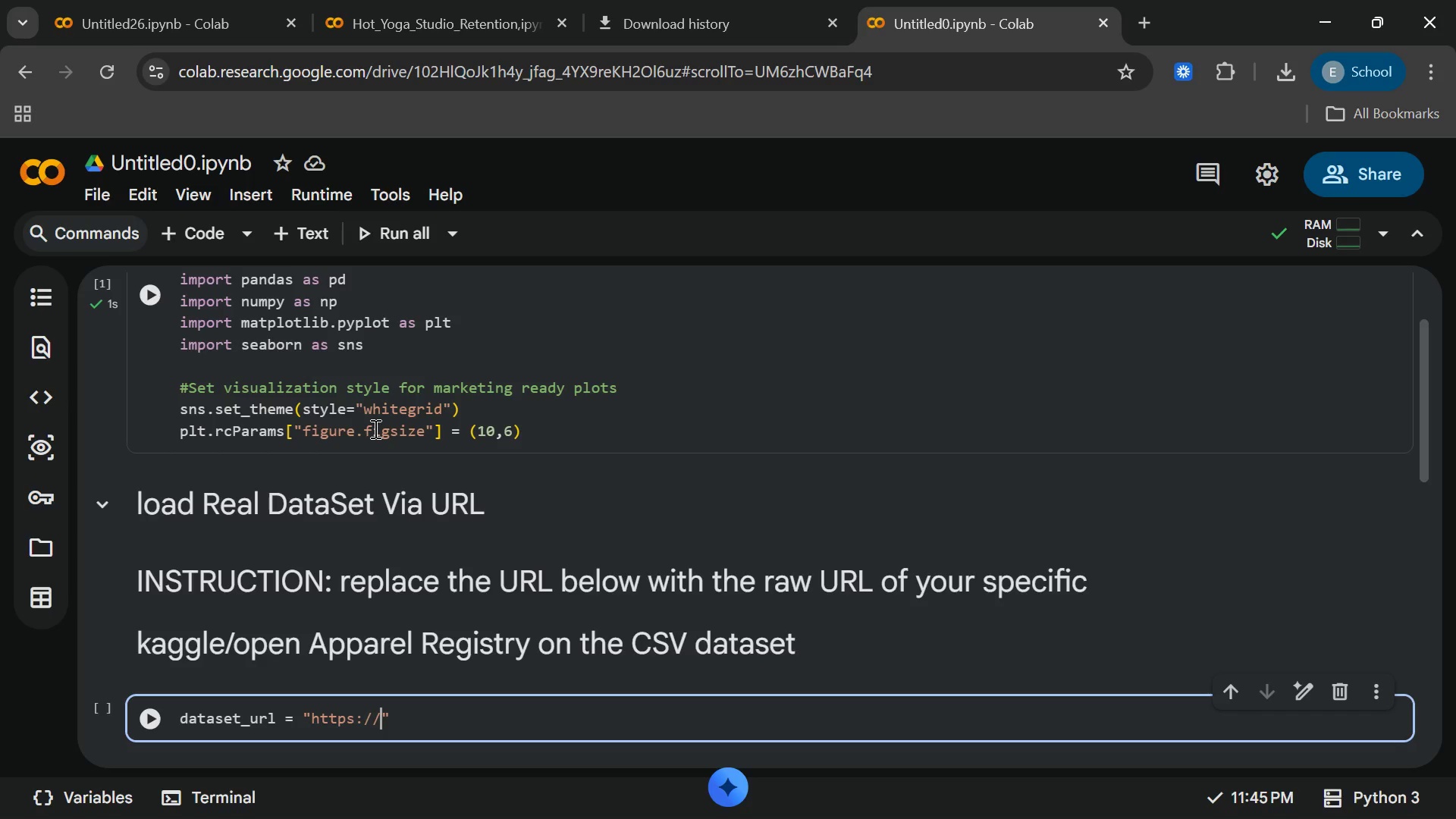 
key(ArrowRight)
 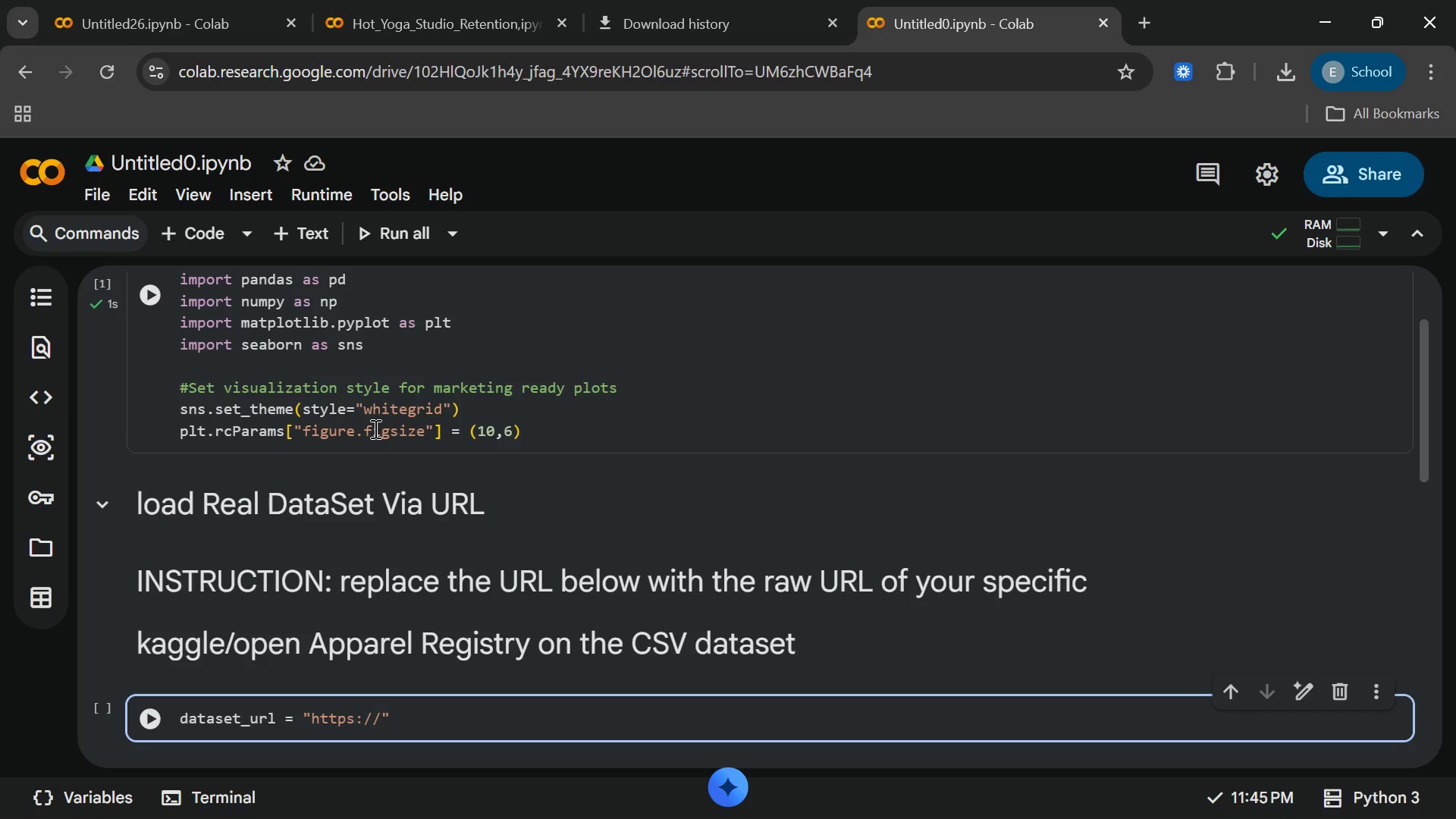 
type(raw.git)
 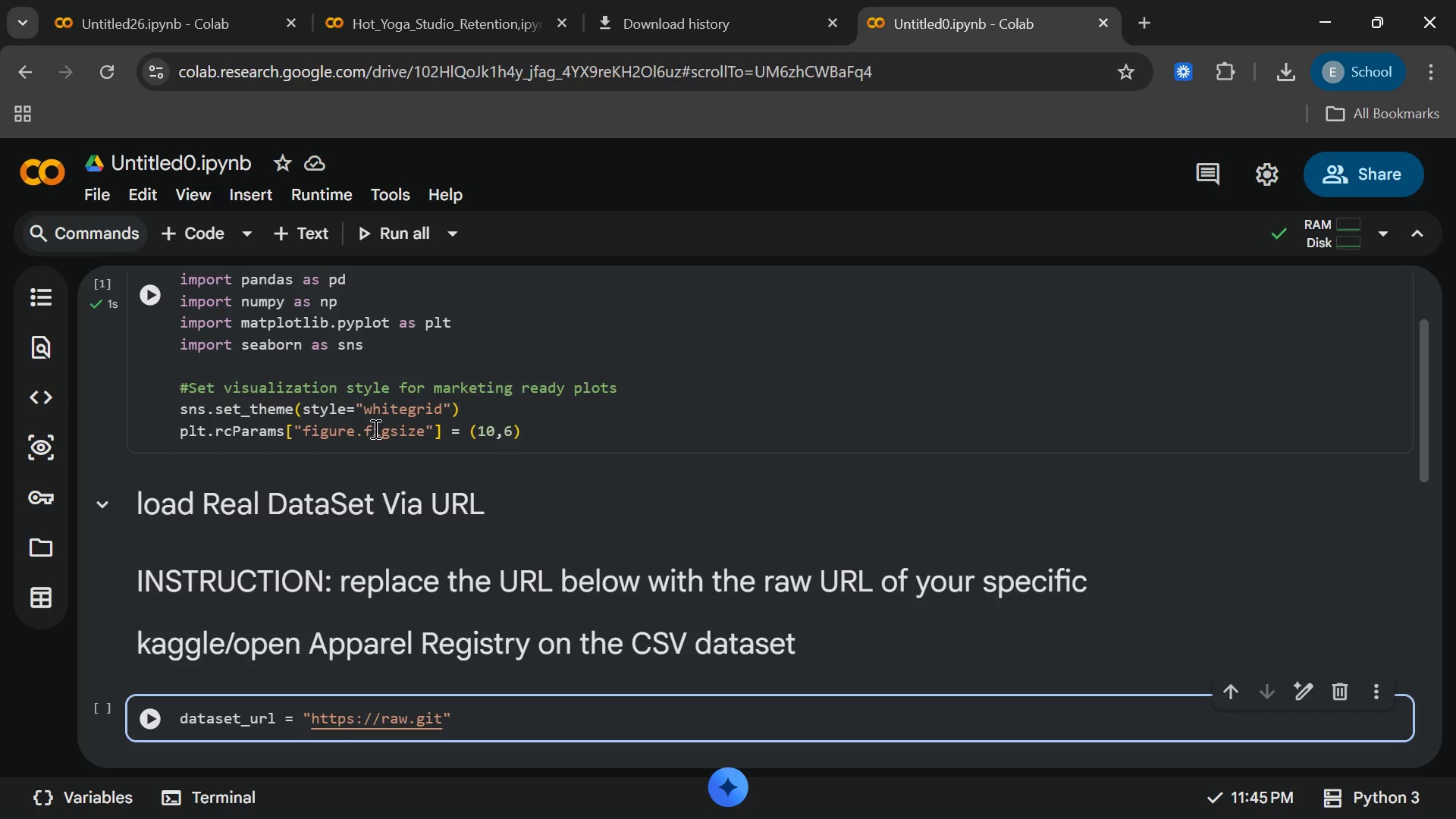 
type(hub)
 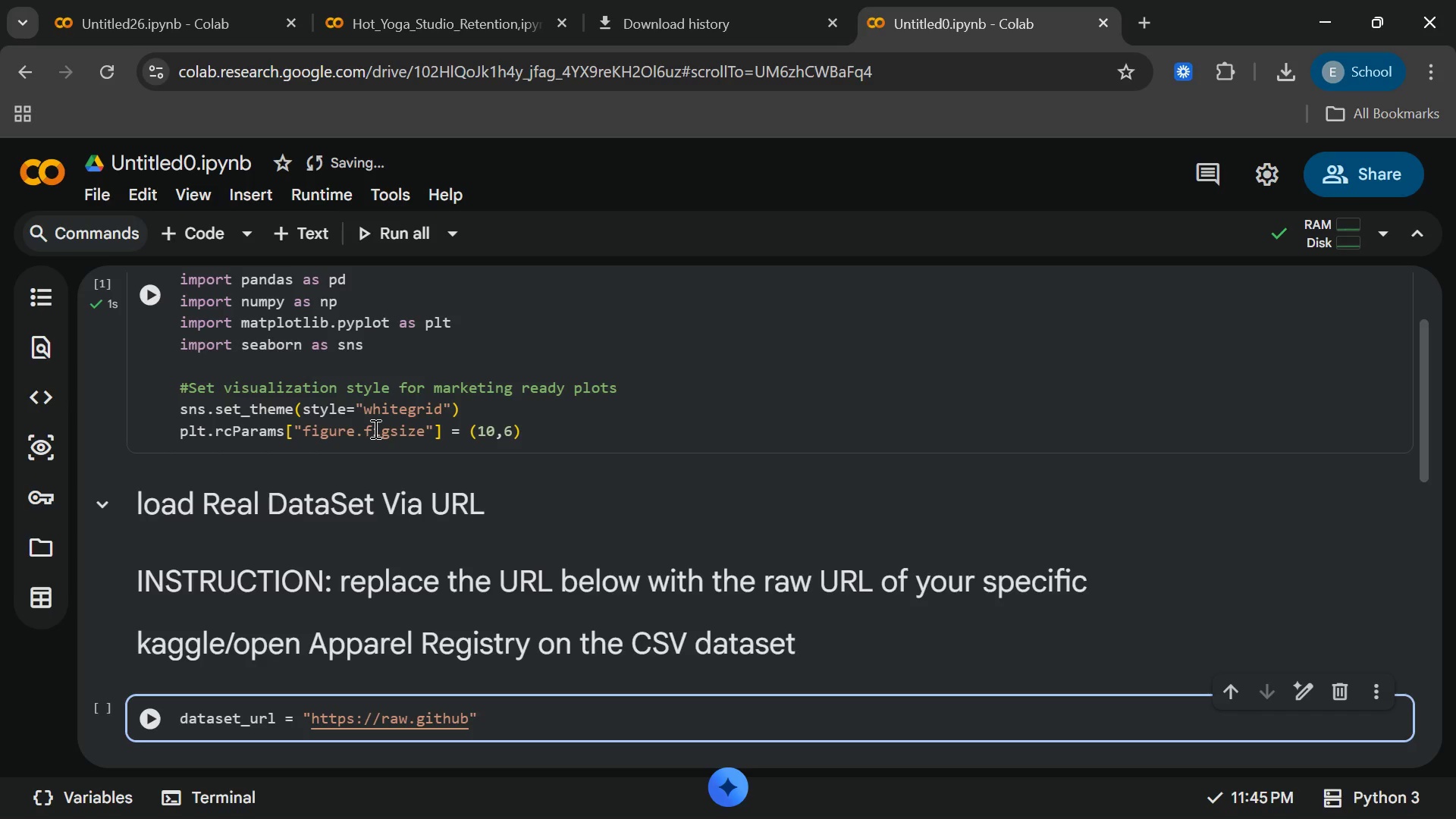 
type(user)
 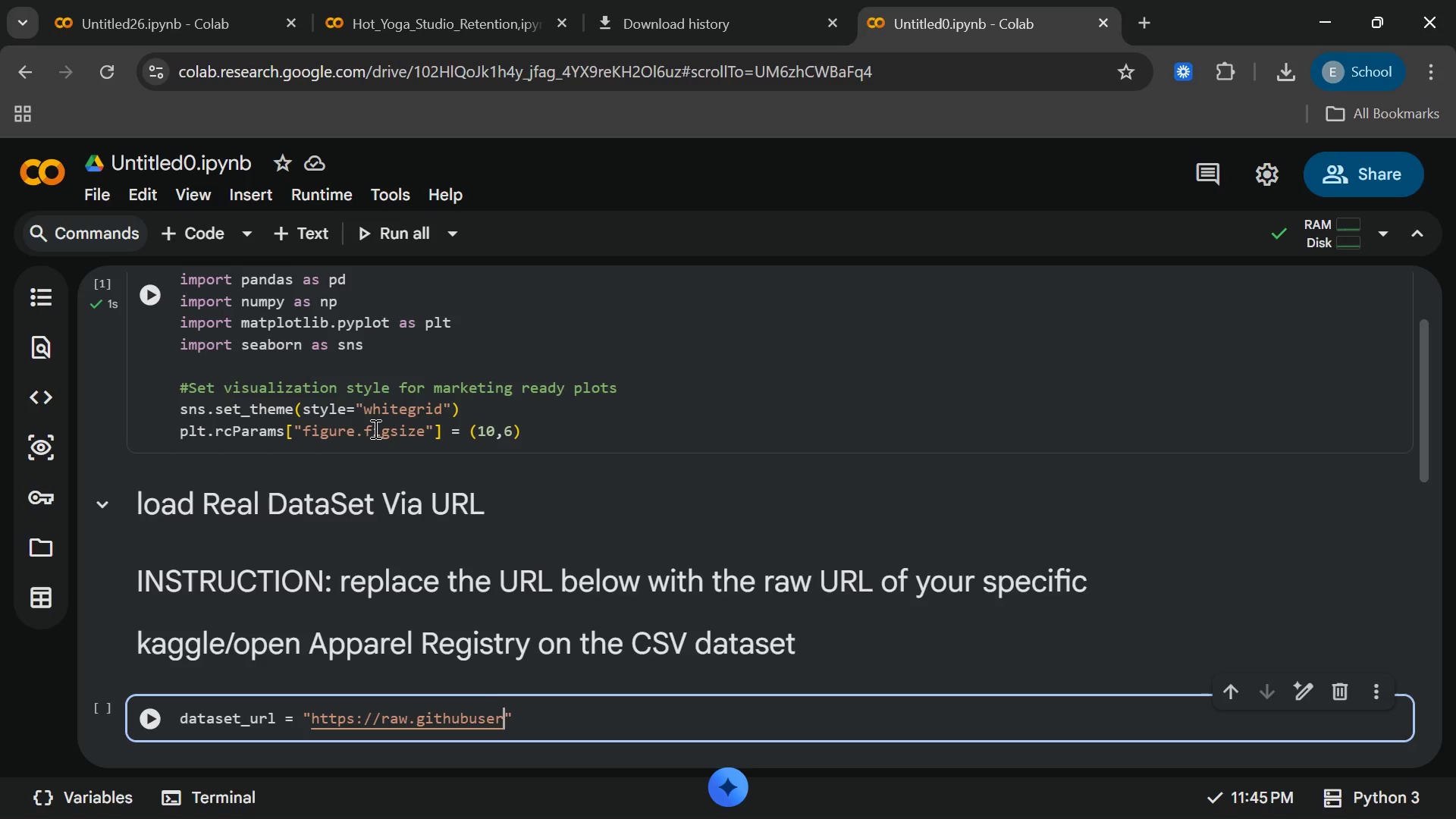 
type(conten)
 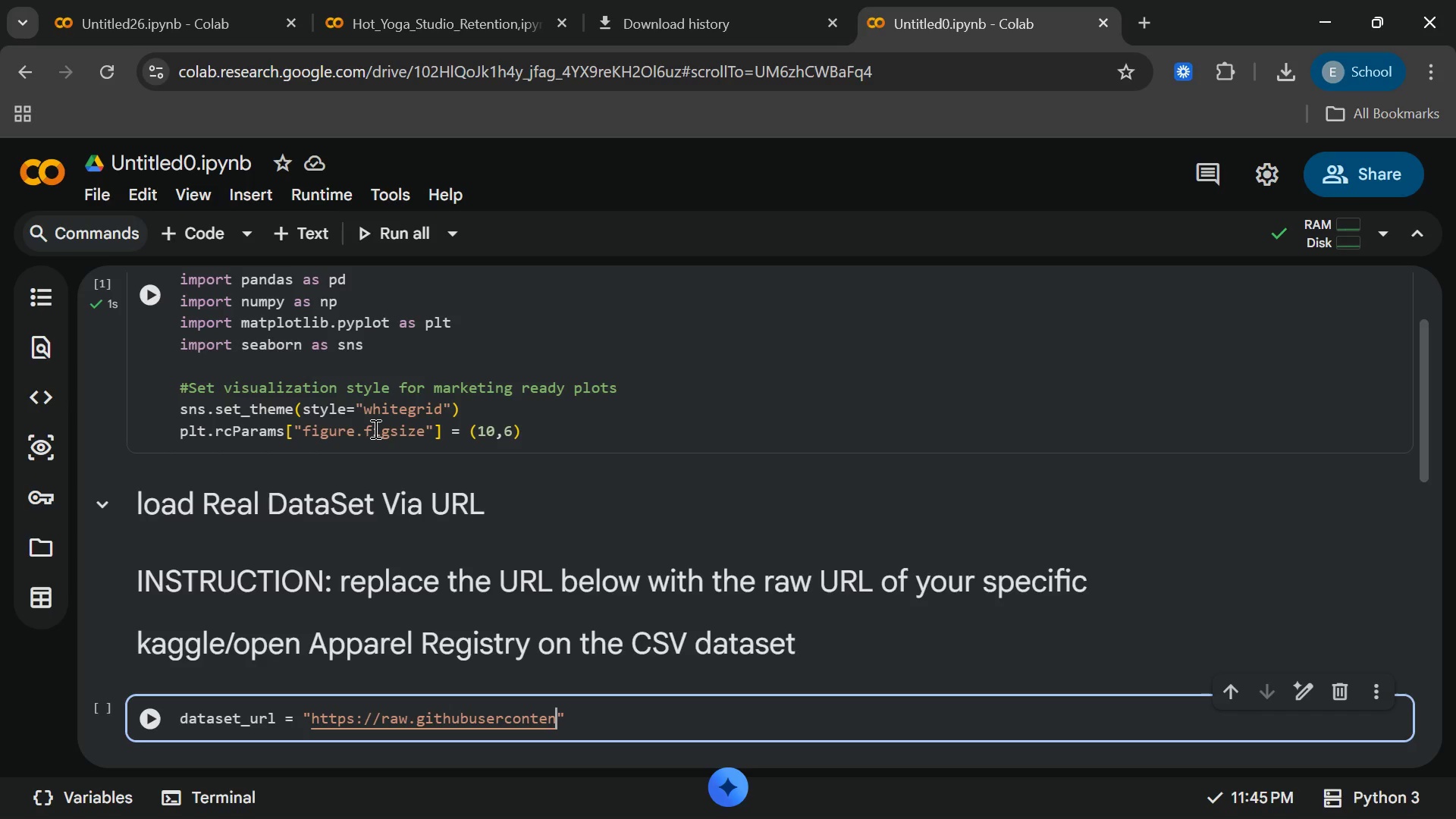 
type(t.com/your)
 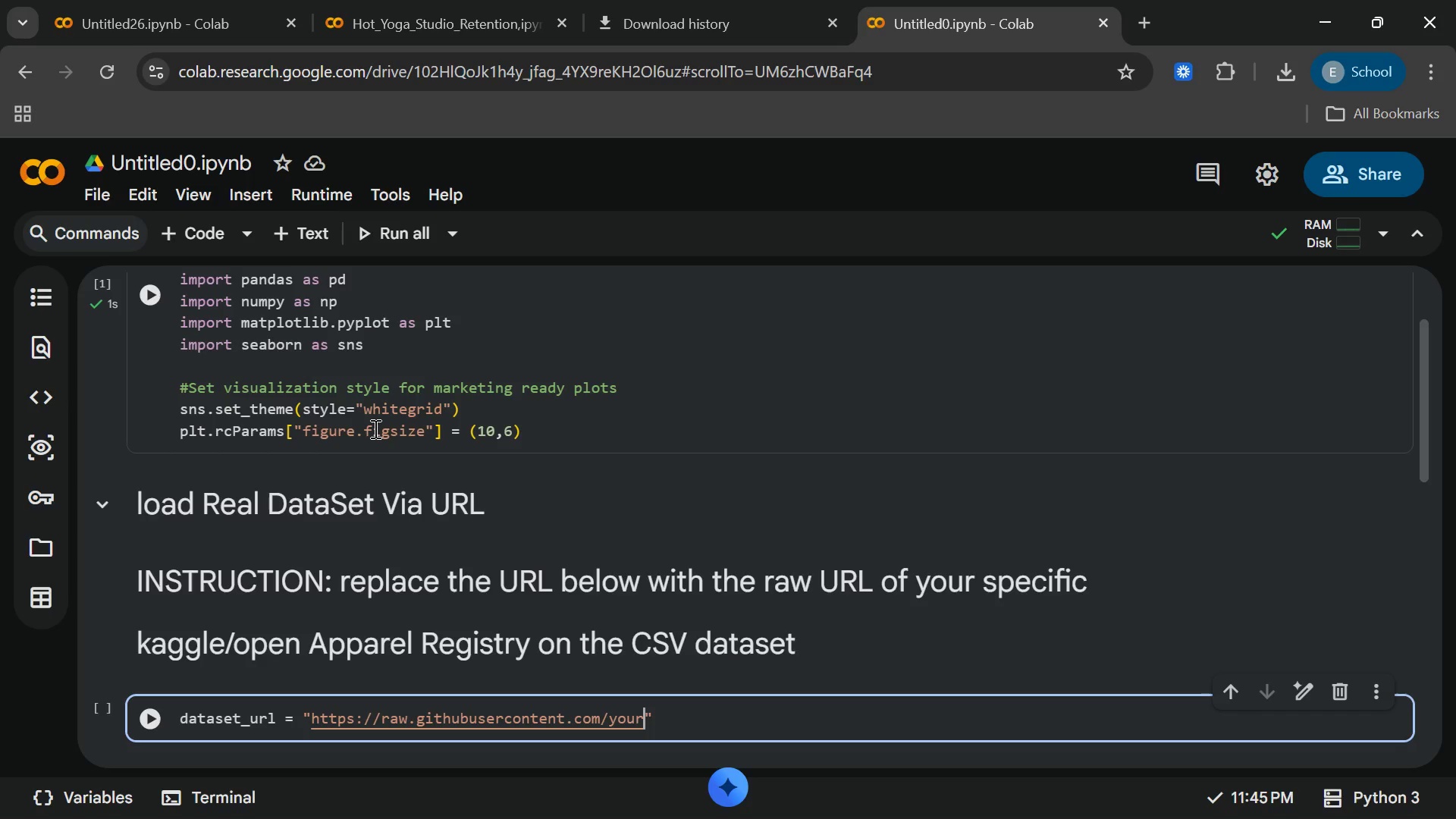 
wait(5.12)
 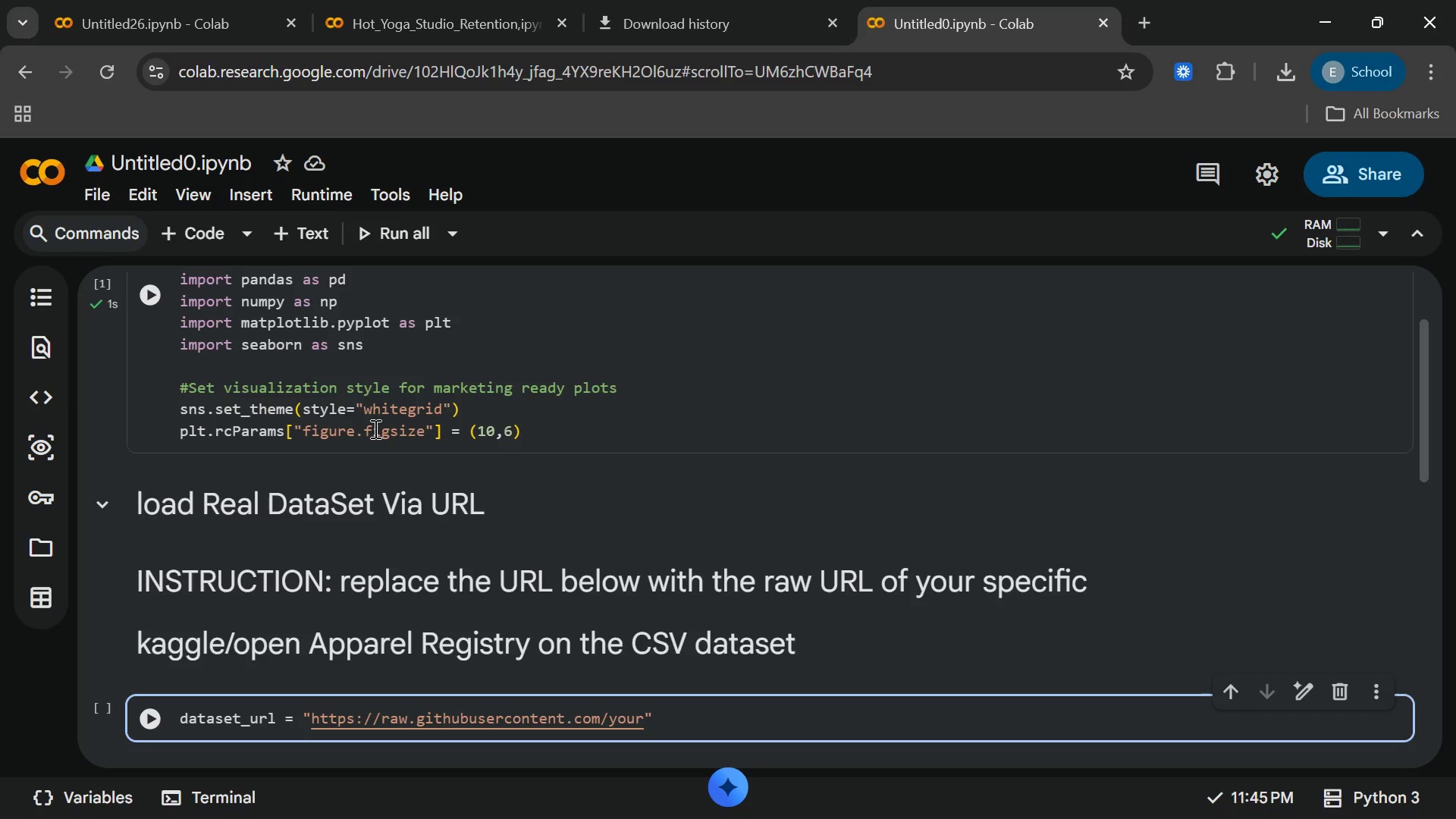 
type(-repo)
 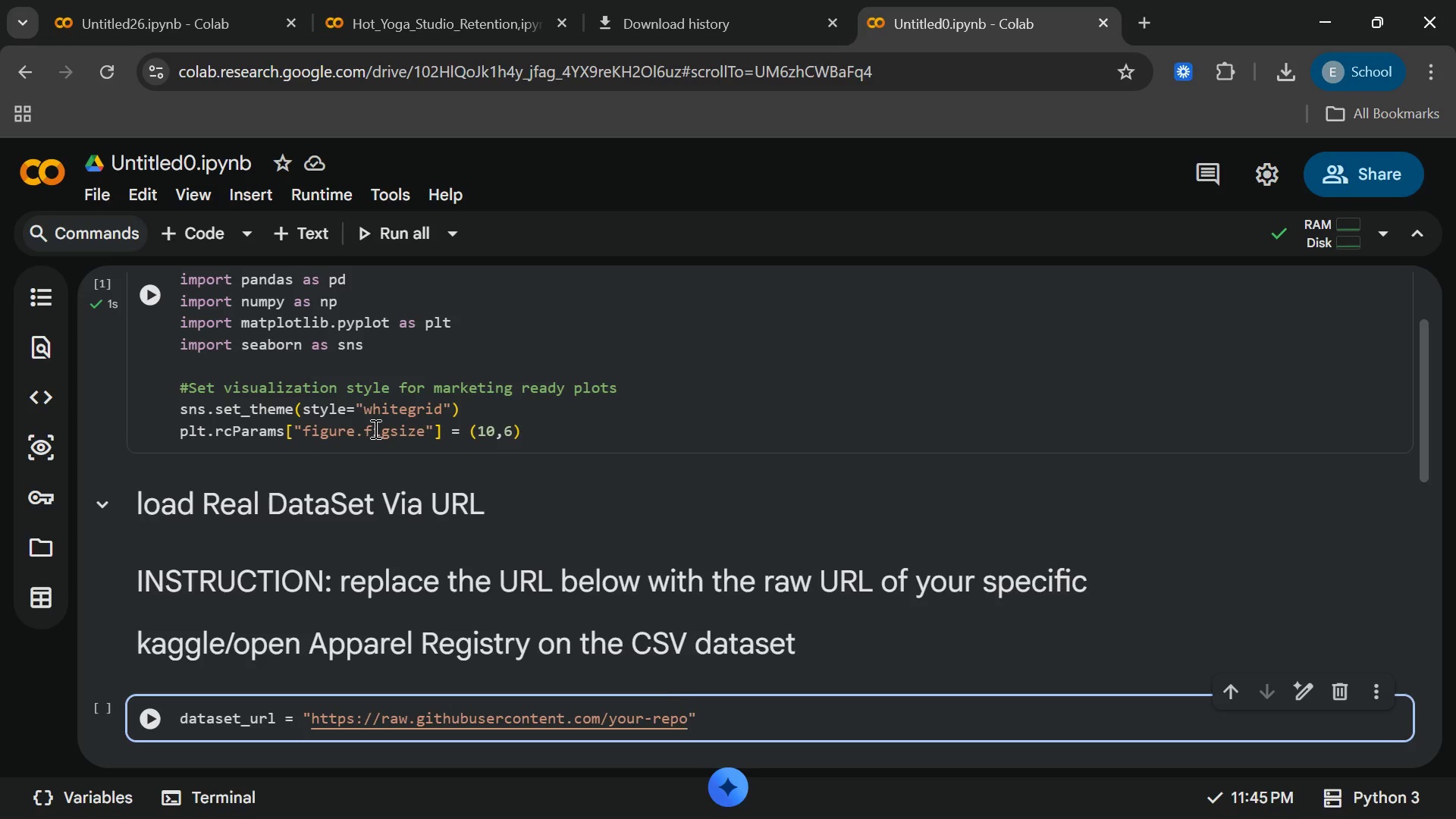 
key(Slash)
 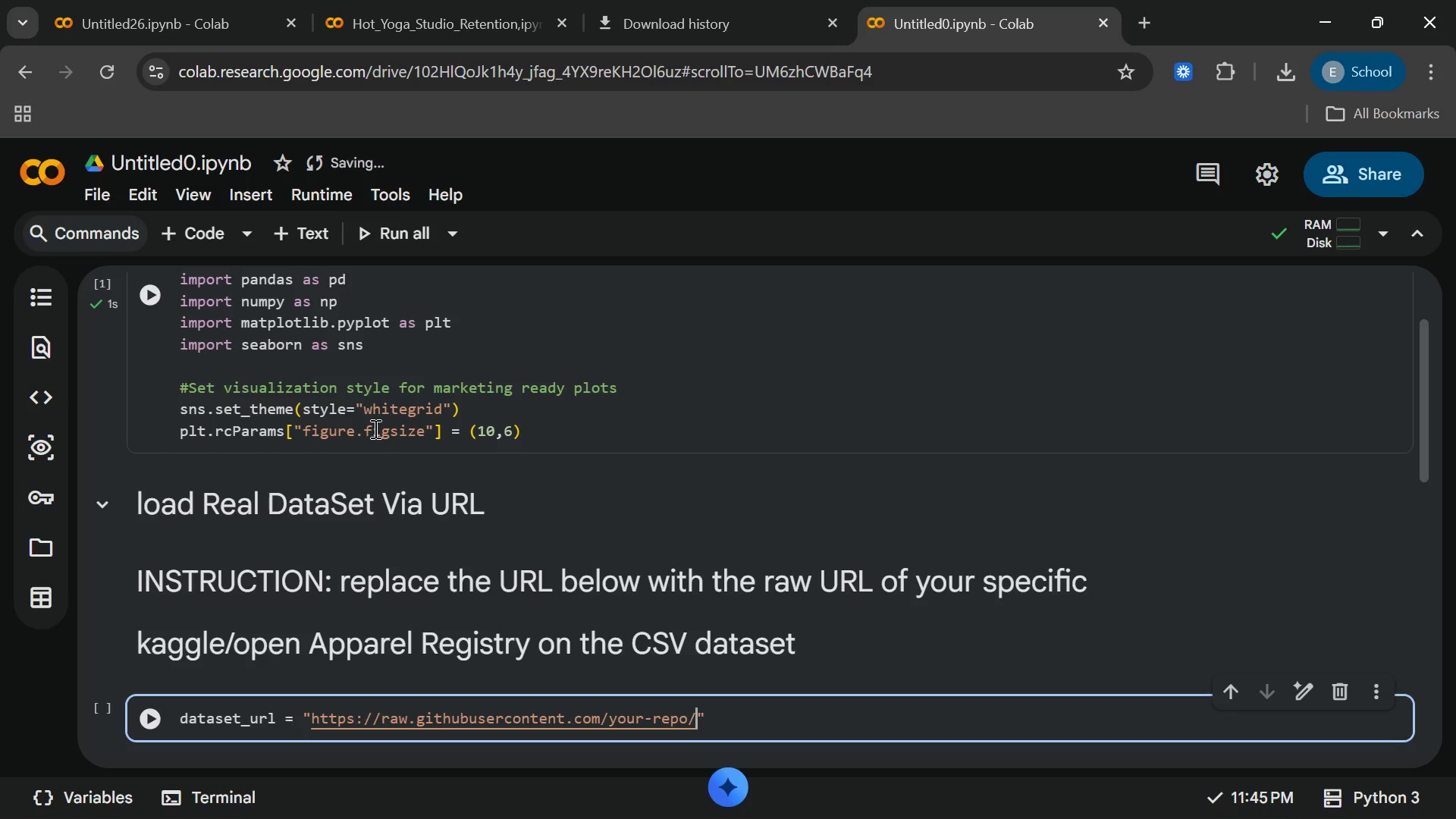 
type(textil)
 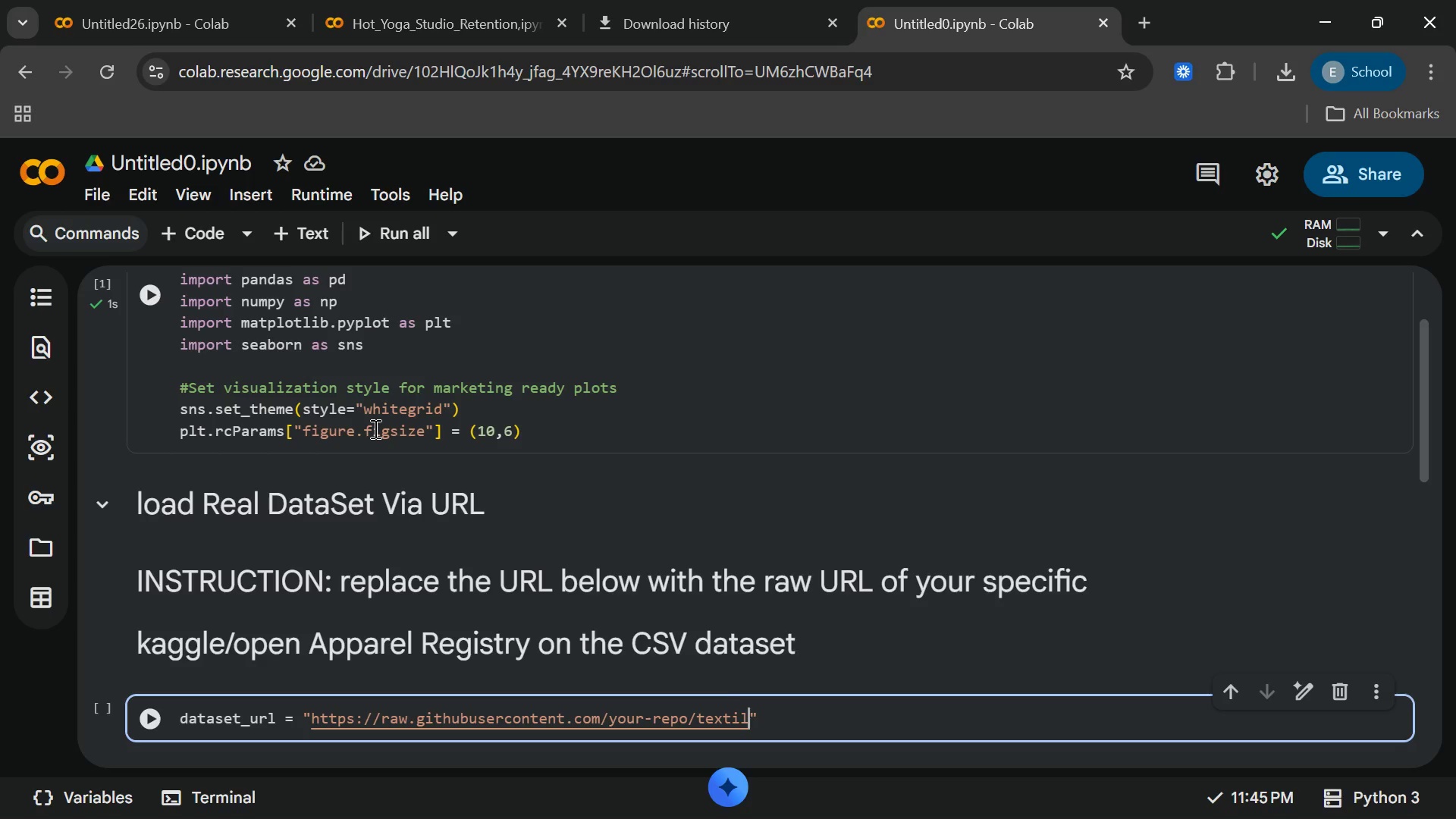 
type(e-waste-data/main/tet)
key(Backspace)
type(xtile_waste)
 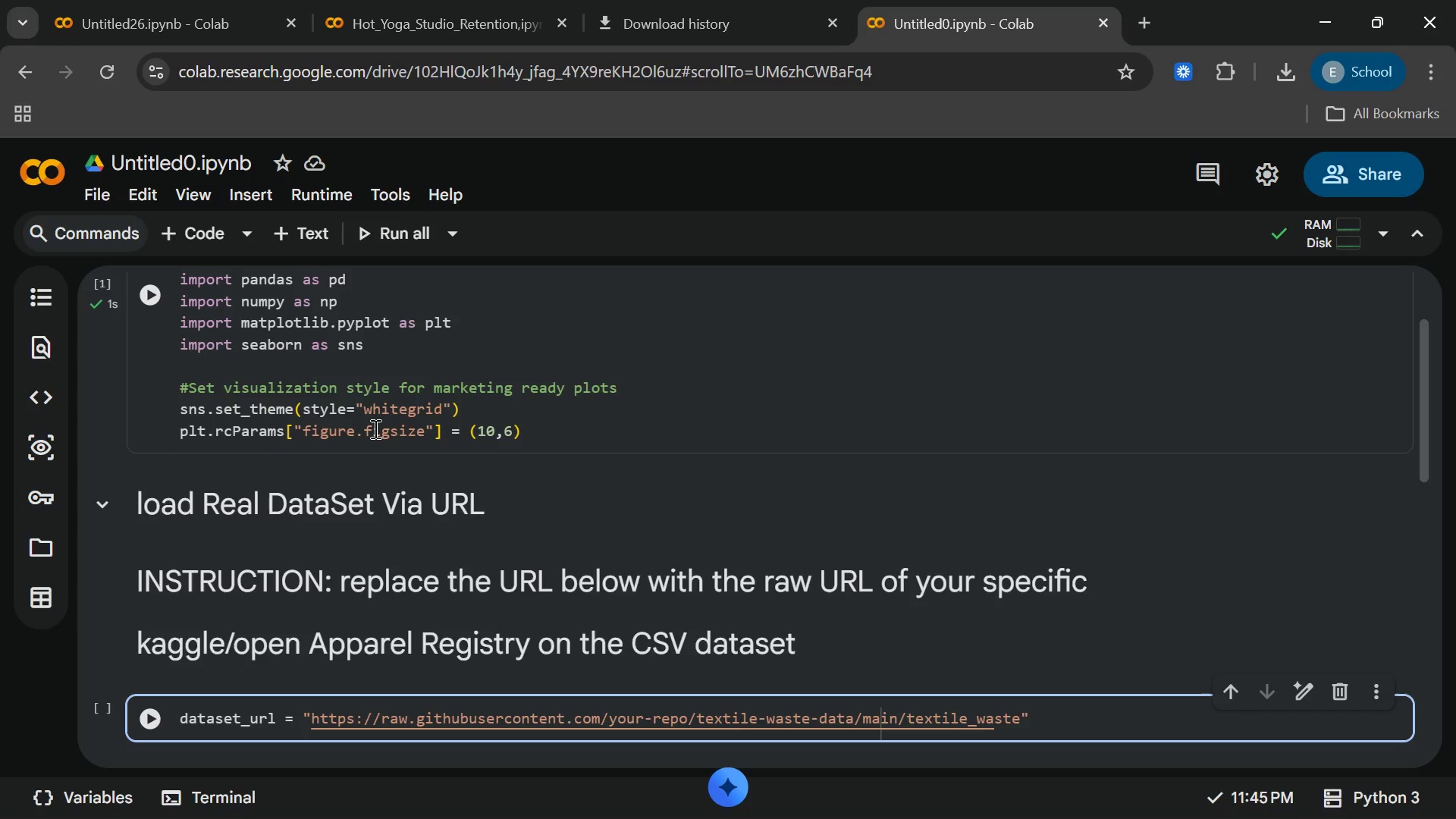 
type(_and_landfill.csv)
 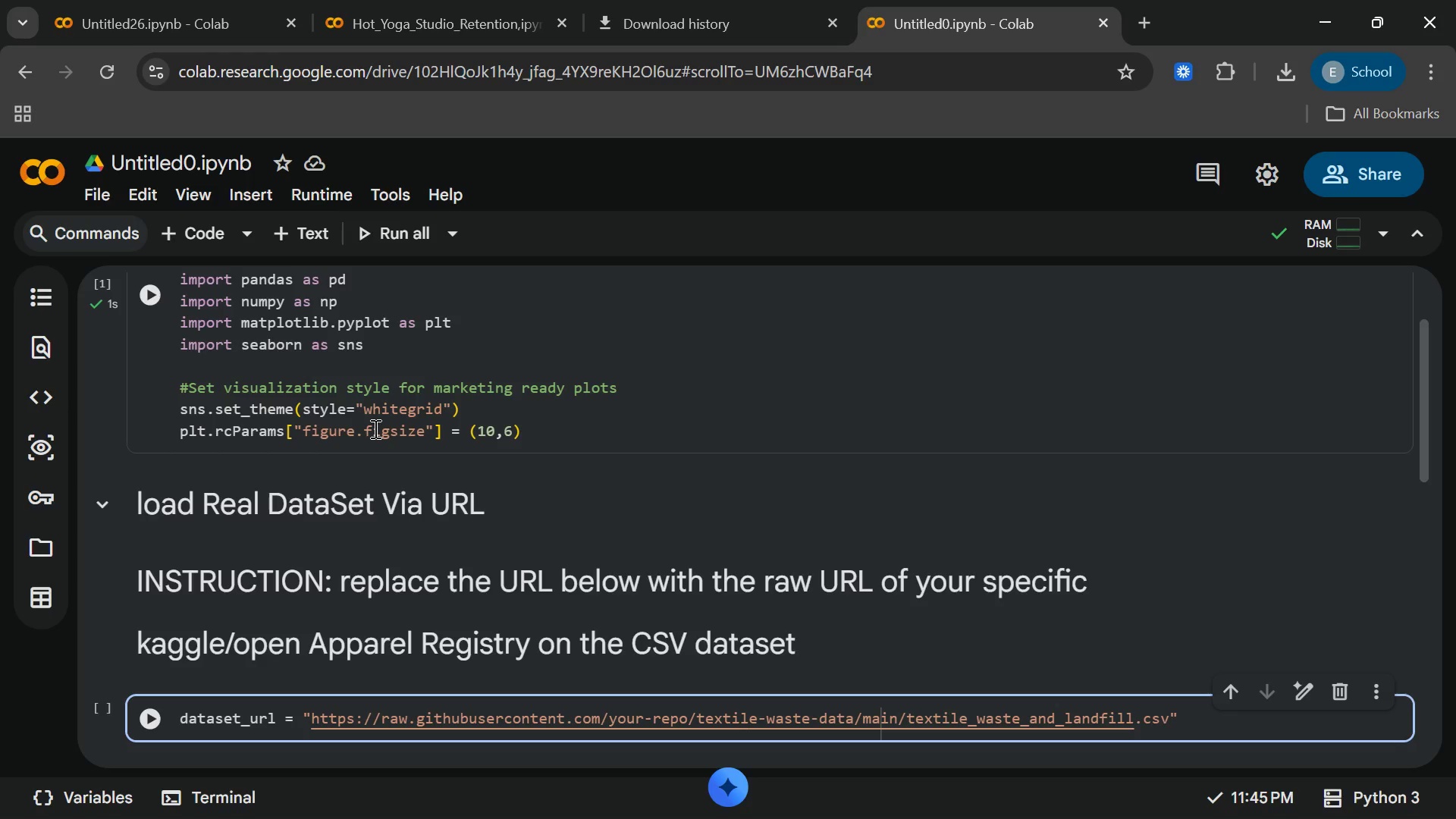 
wait(10.02)
 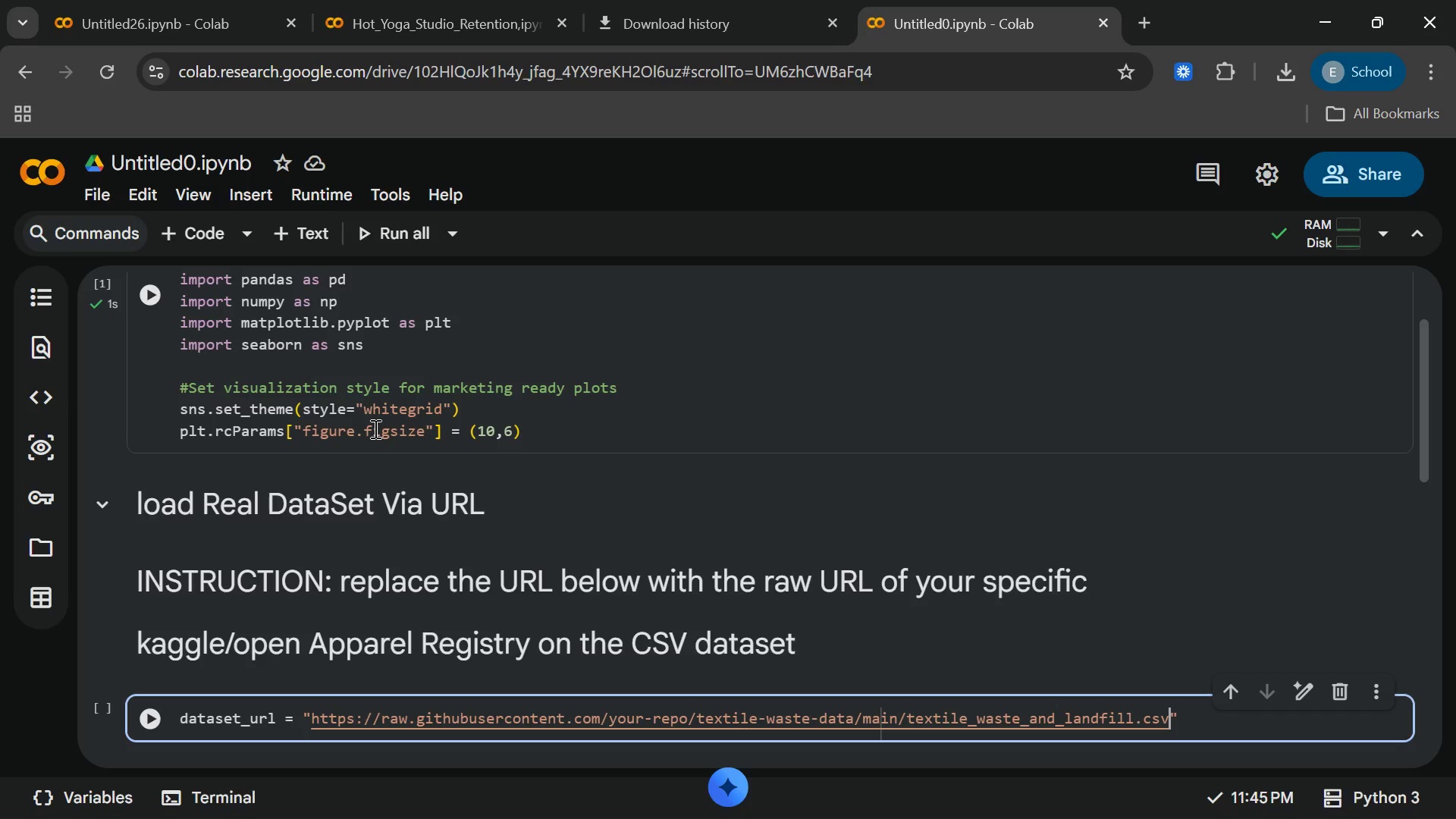 
key(ArrowRight)
 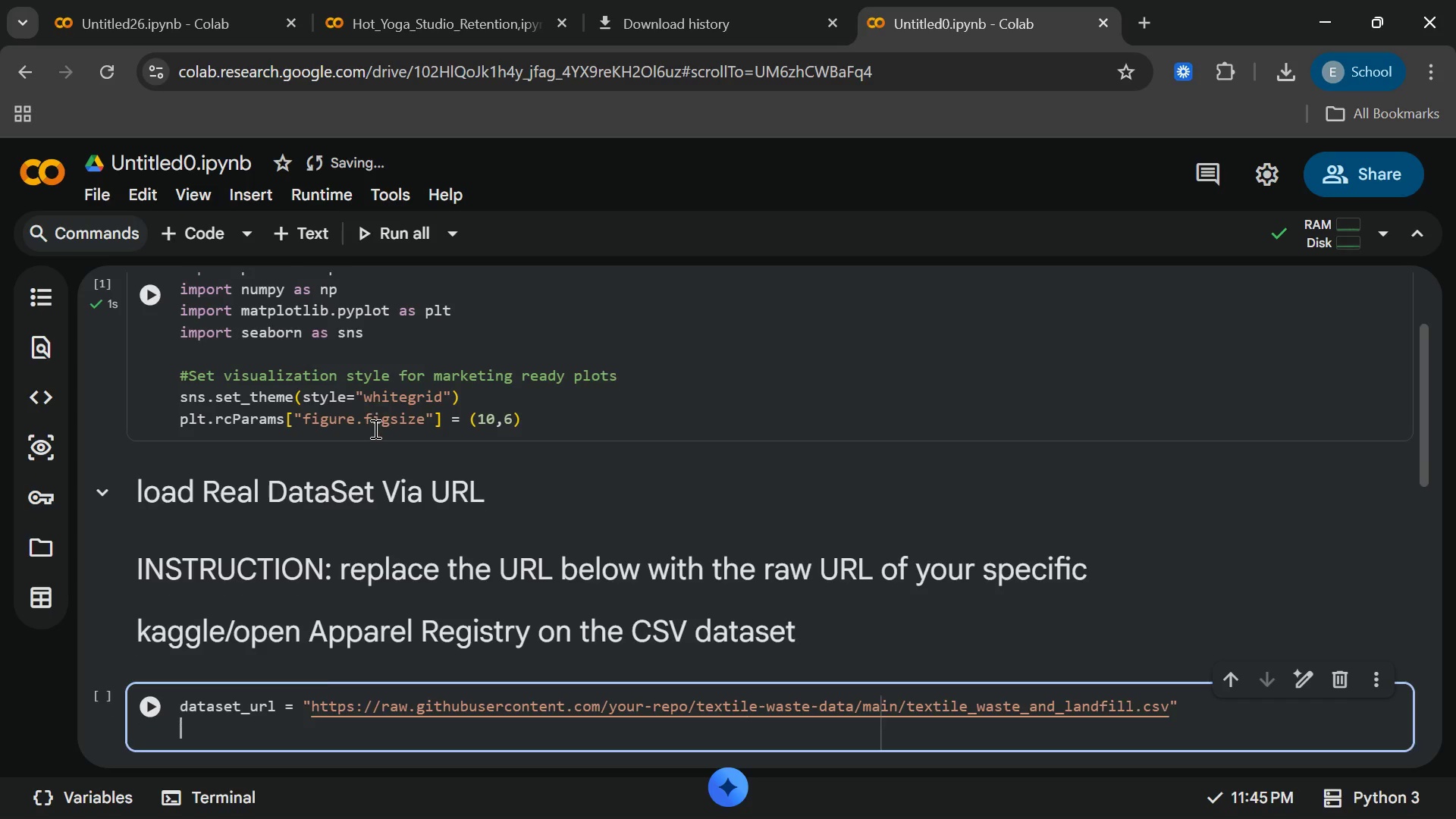 
key(Enter)
 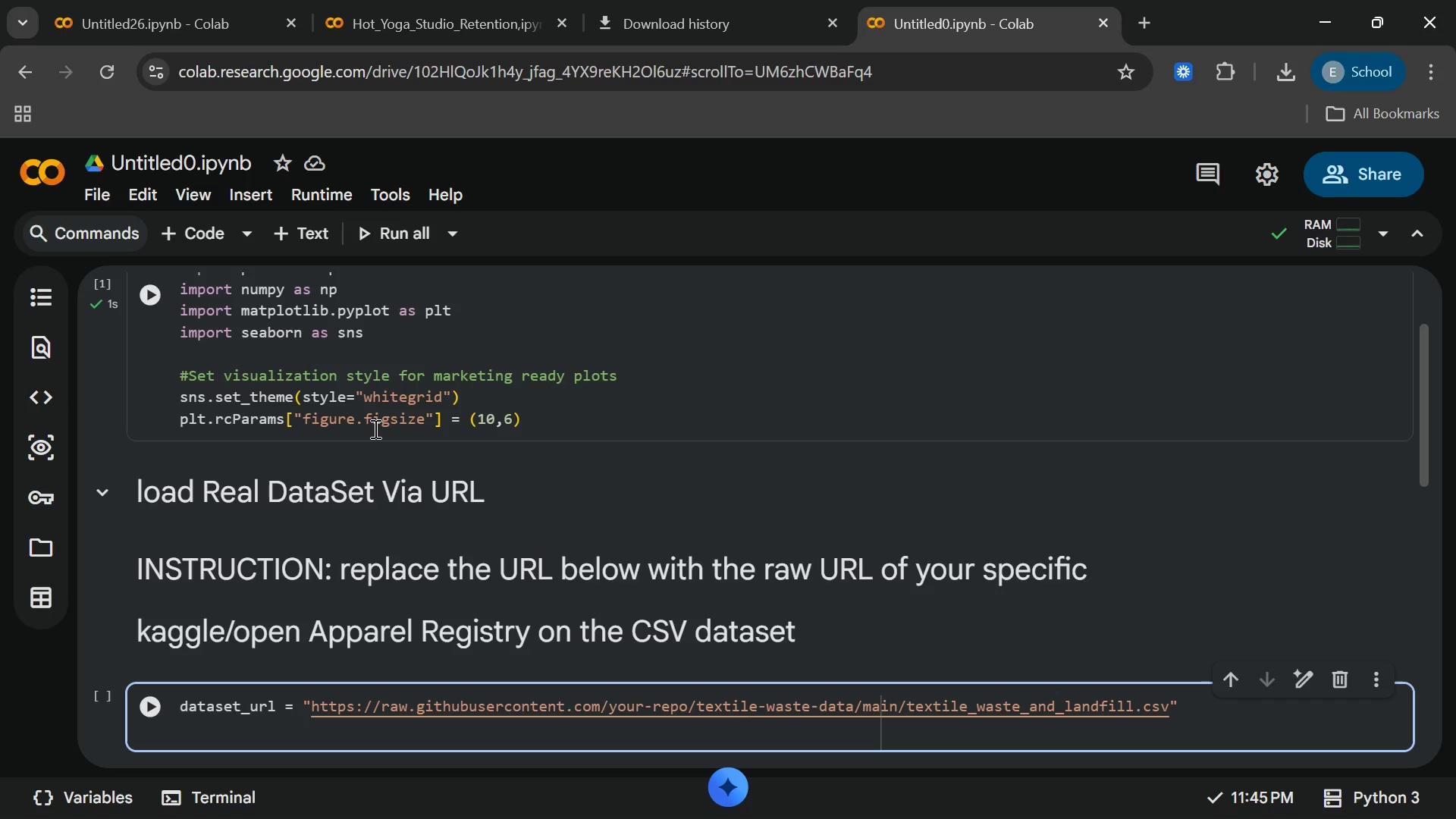 
key(Enter)
 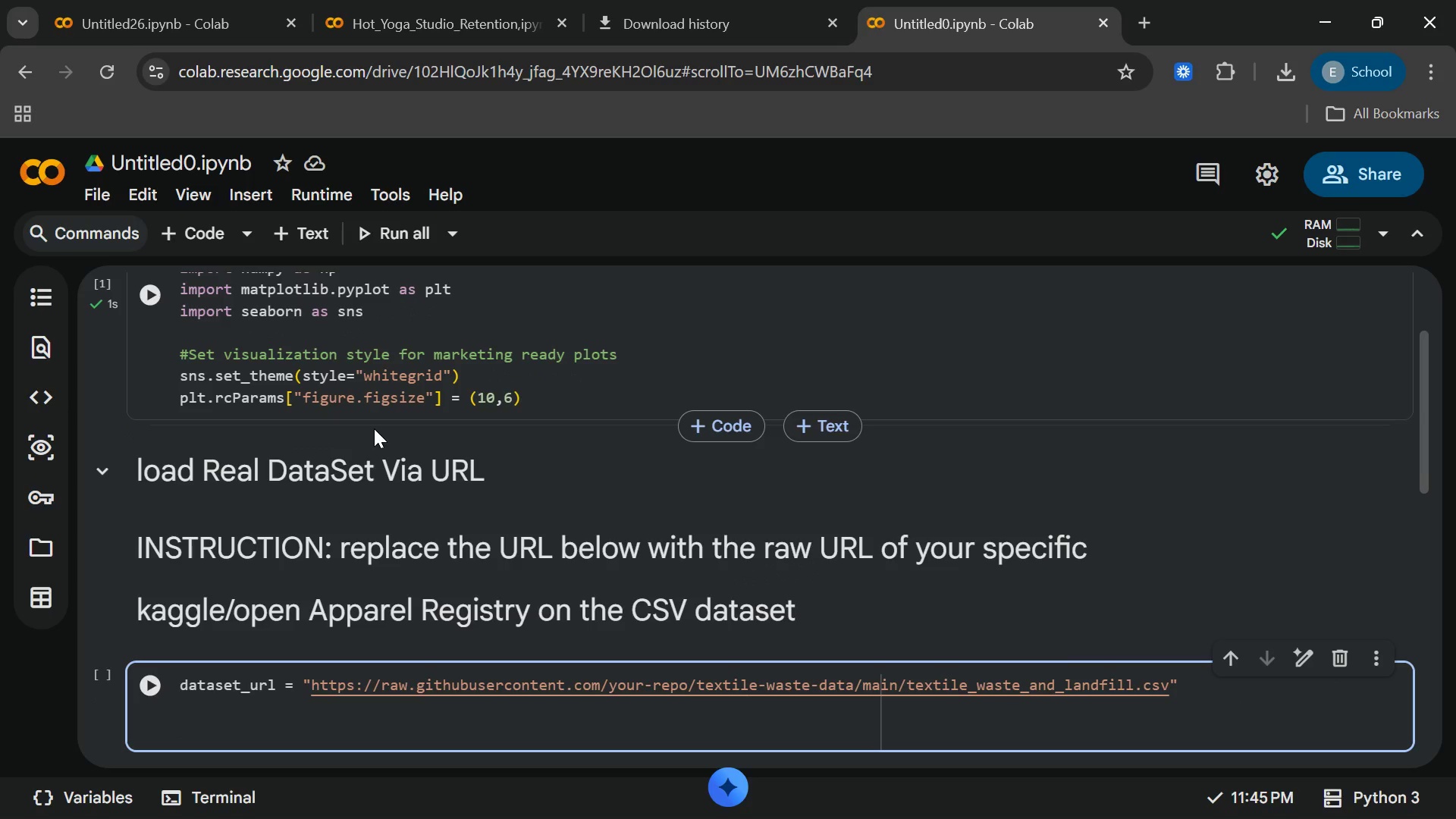 
type(try:)
 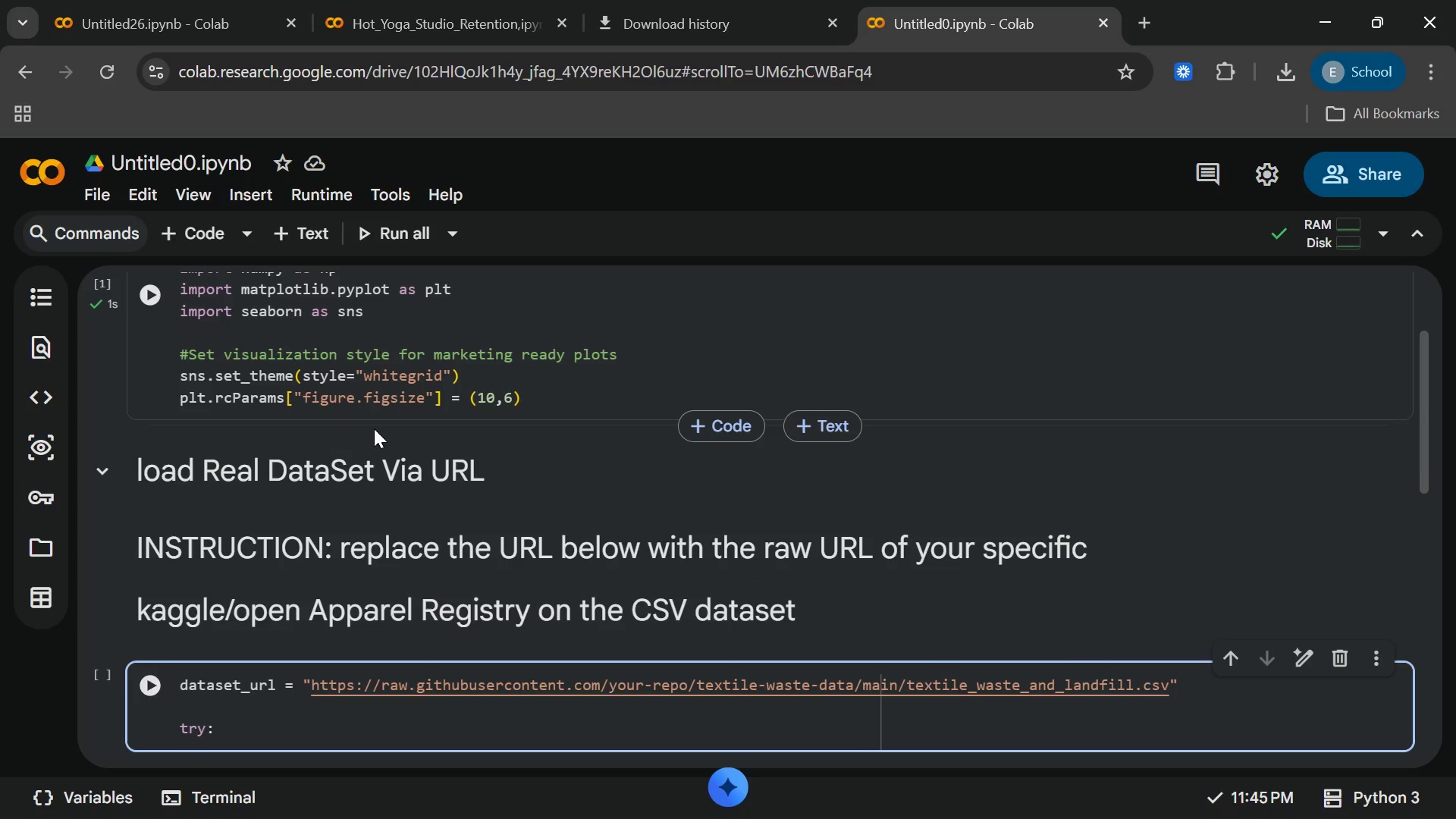 
key(Enter)
 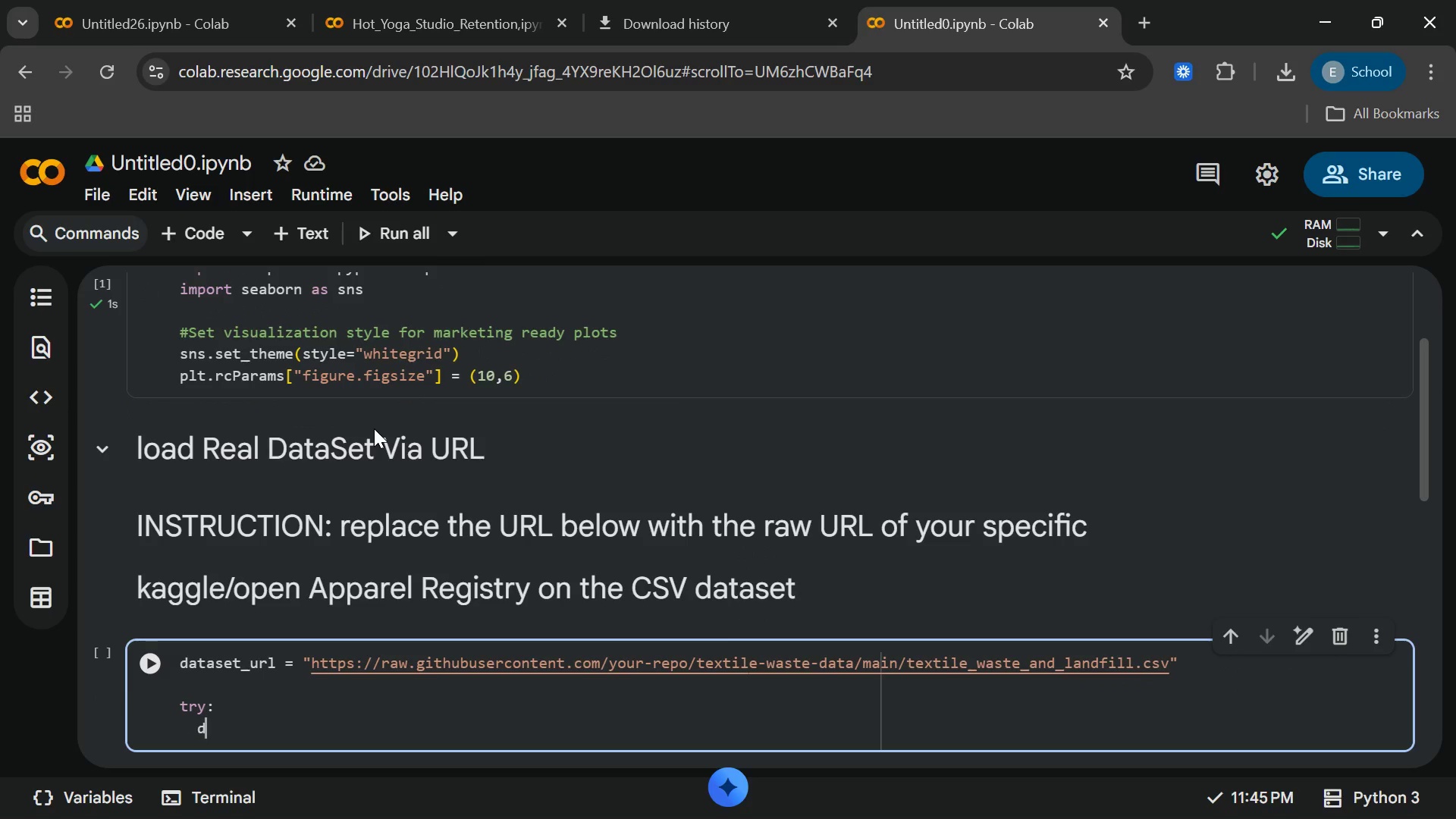 
type(df_raw)
 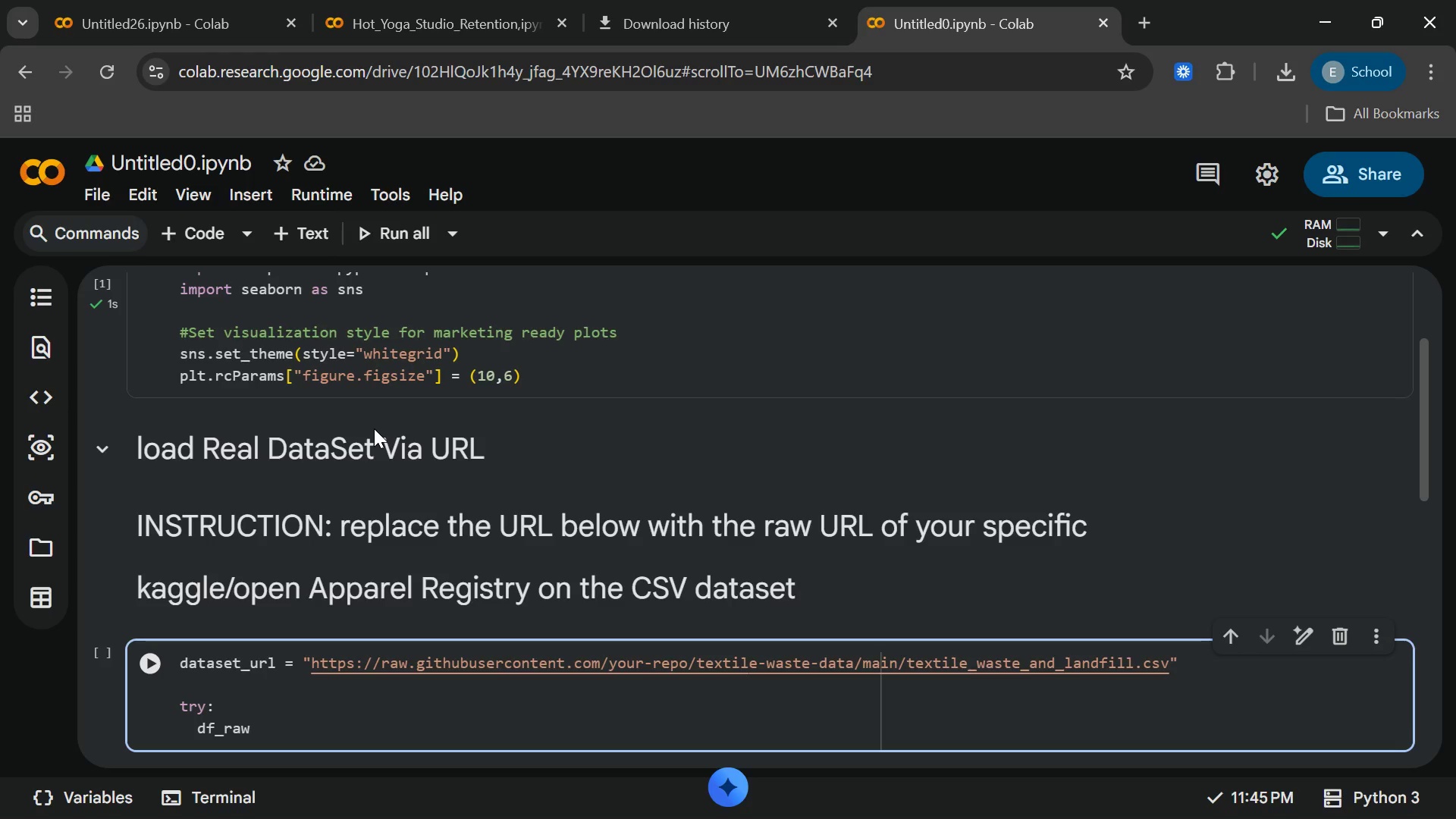 
type( = pd.read_csv)
 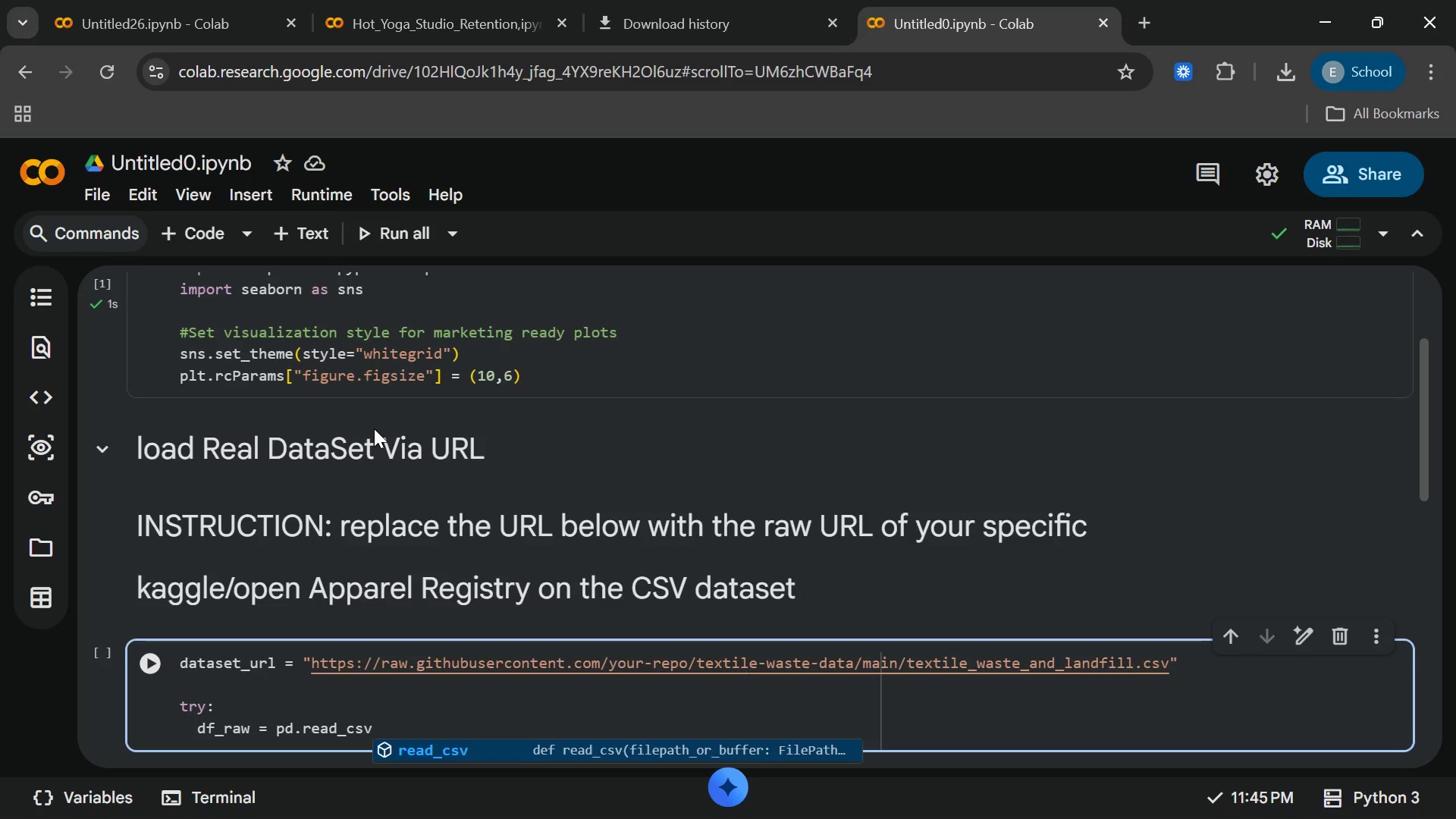 
key(Enter)
 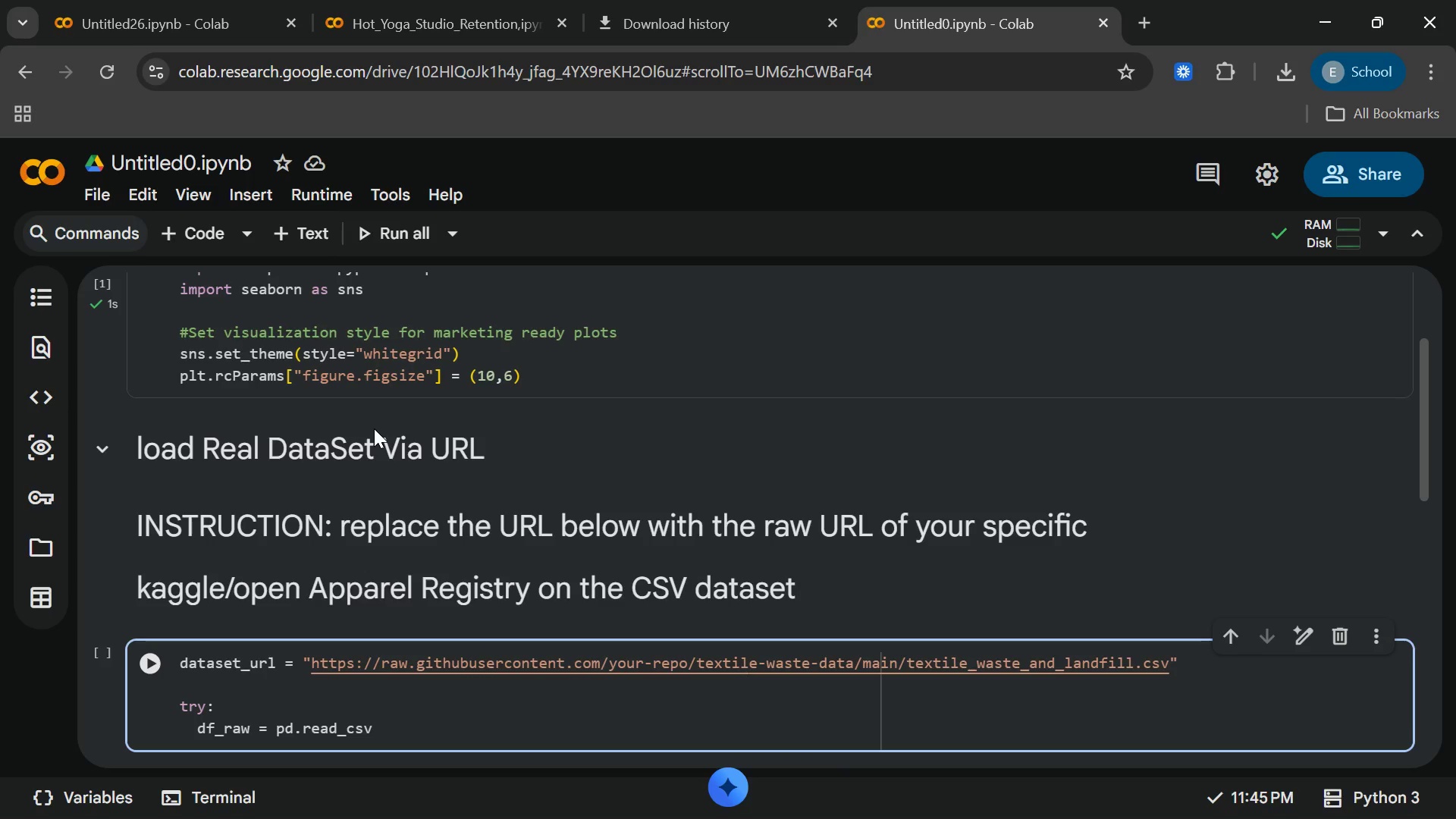 
type((datas)
 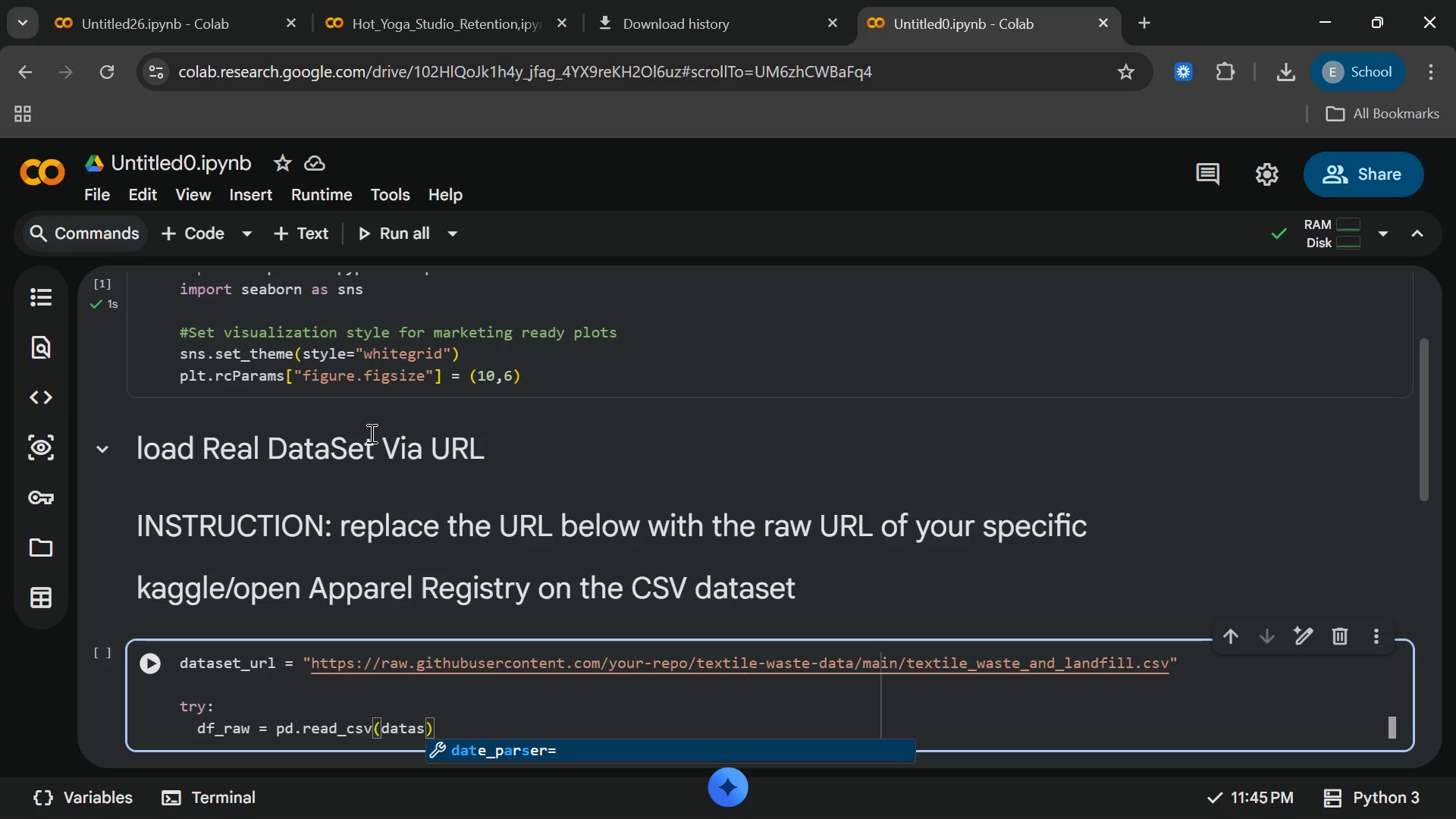 
type(et)
 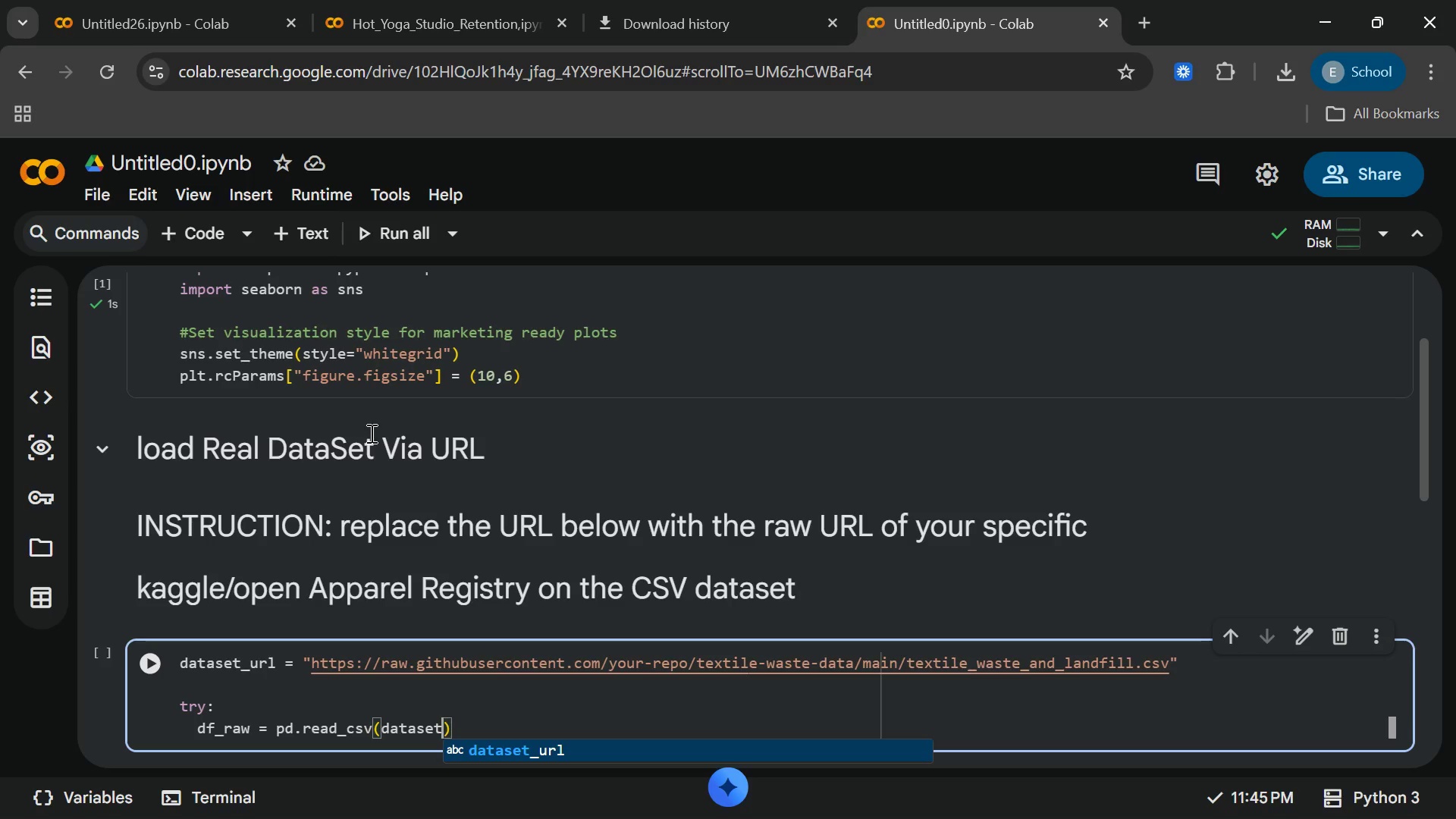 
key(Enter)
 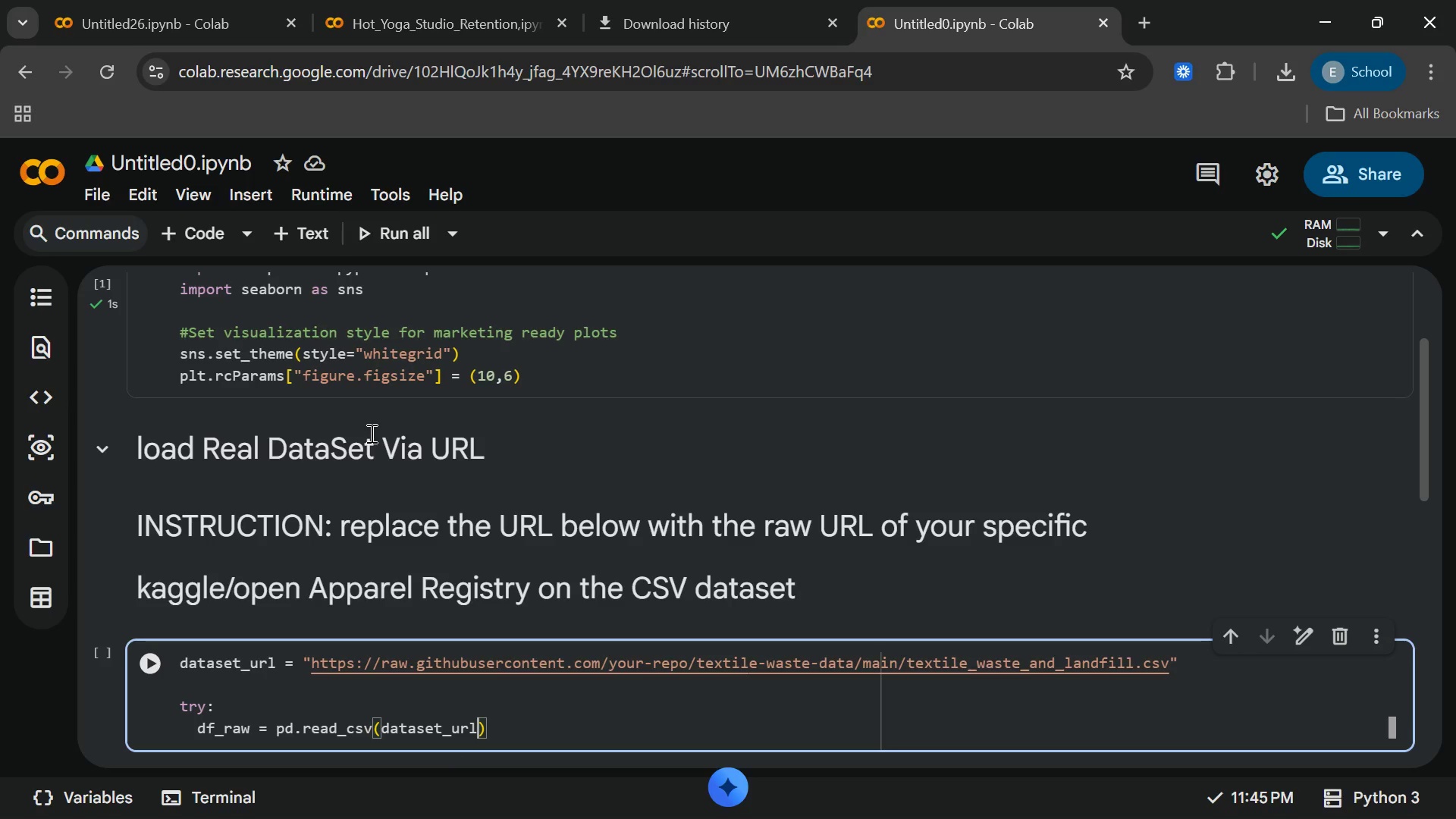 
key(ArrowRight)
 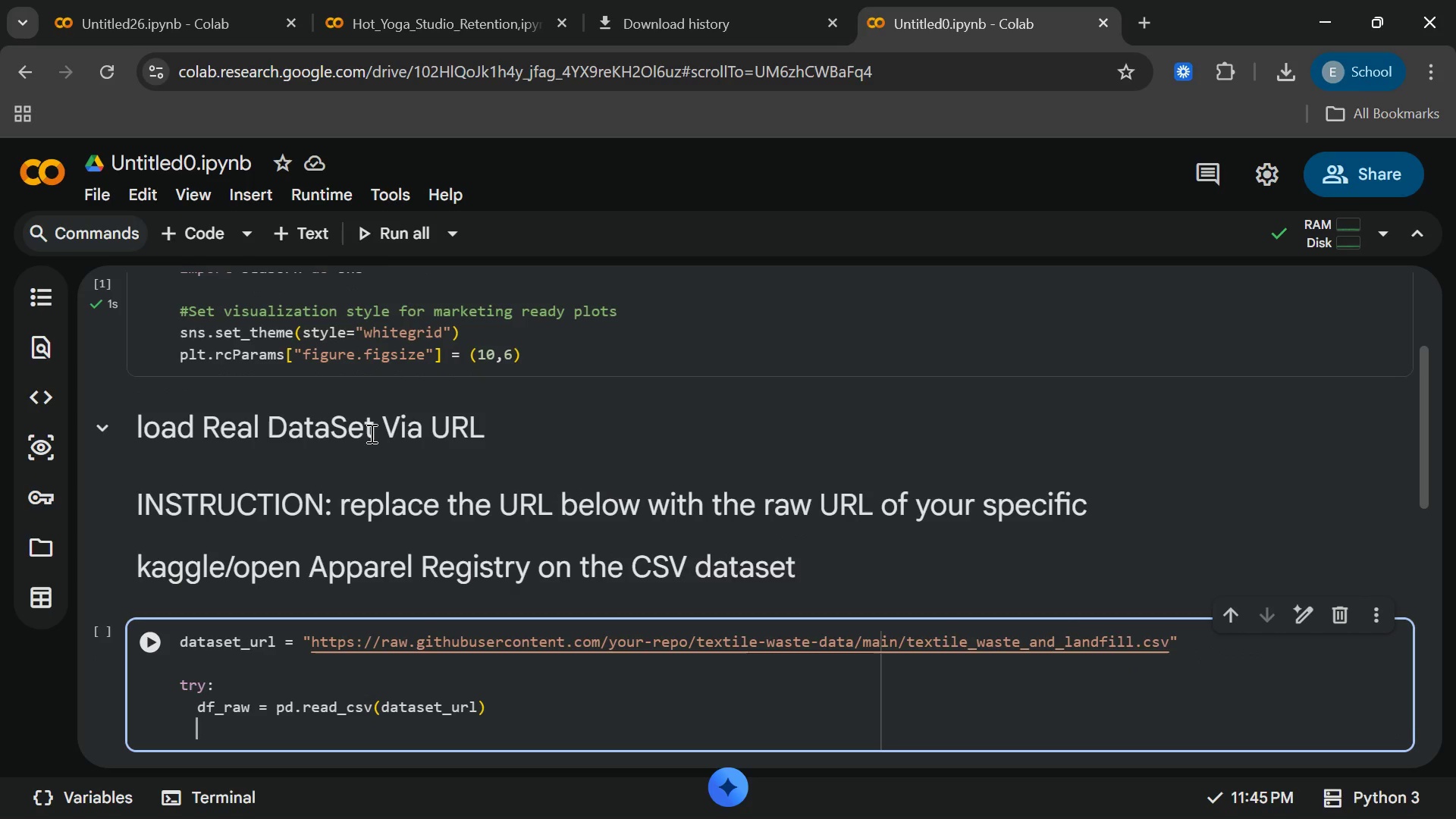 
key(Enter)
 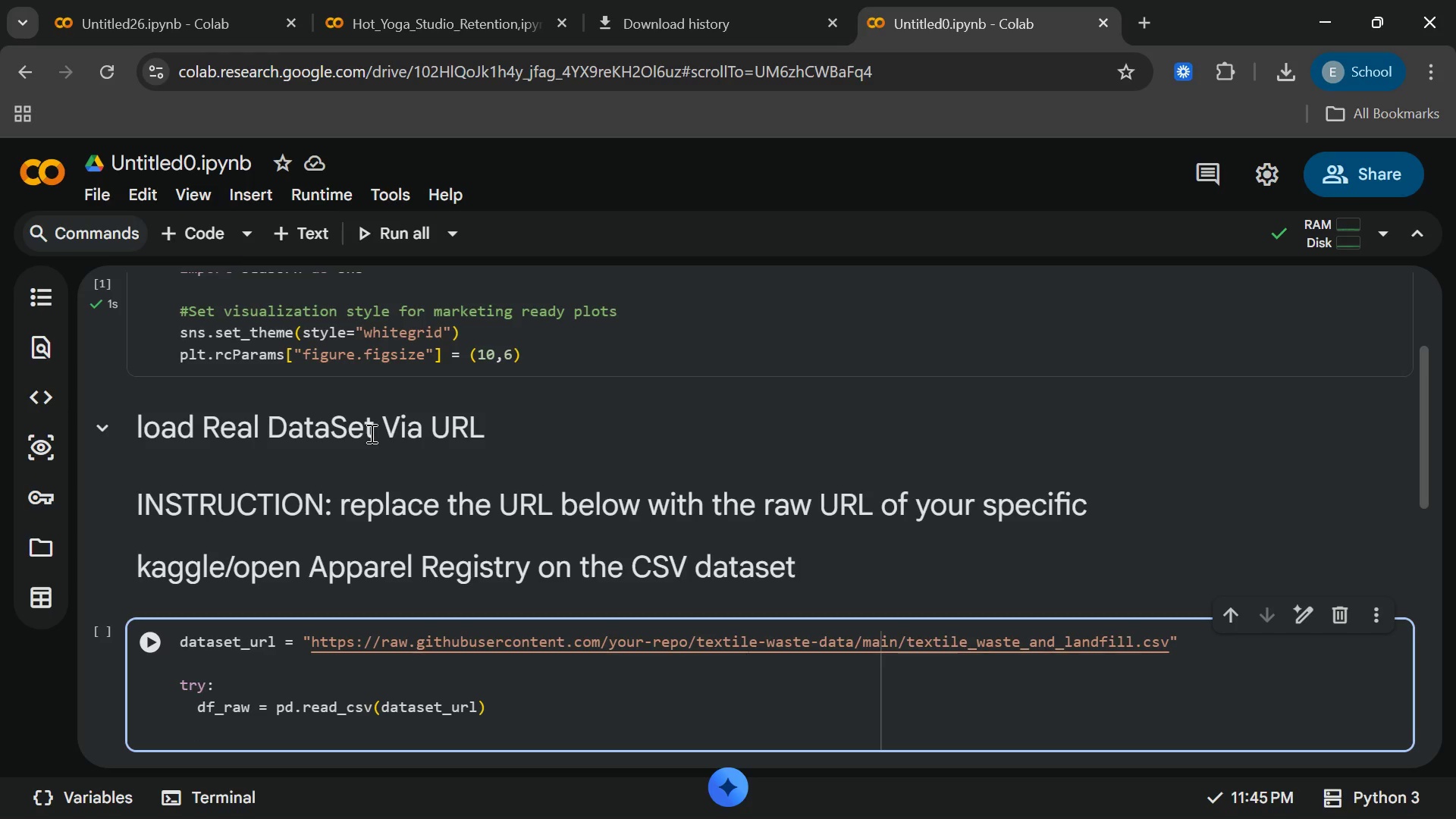 
type(print)
 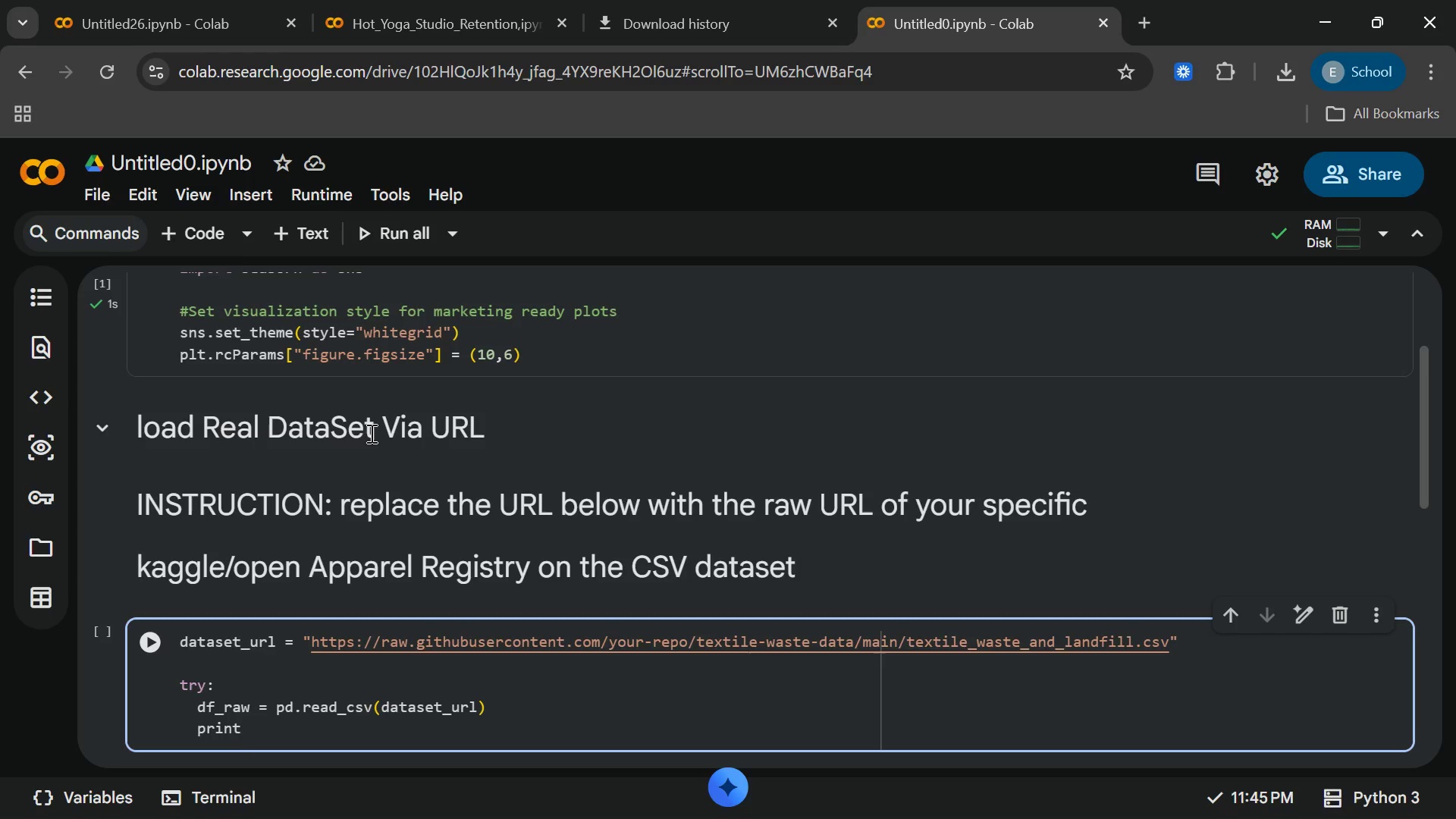 
key(Enter)
 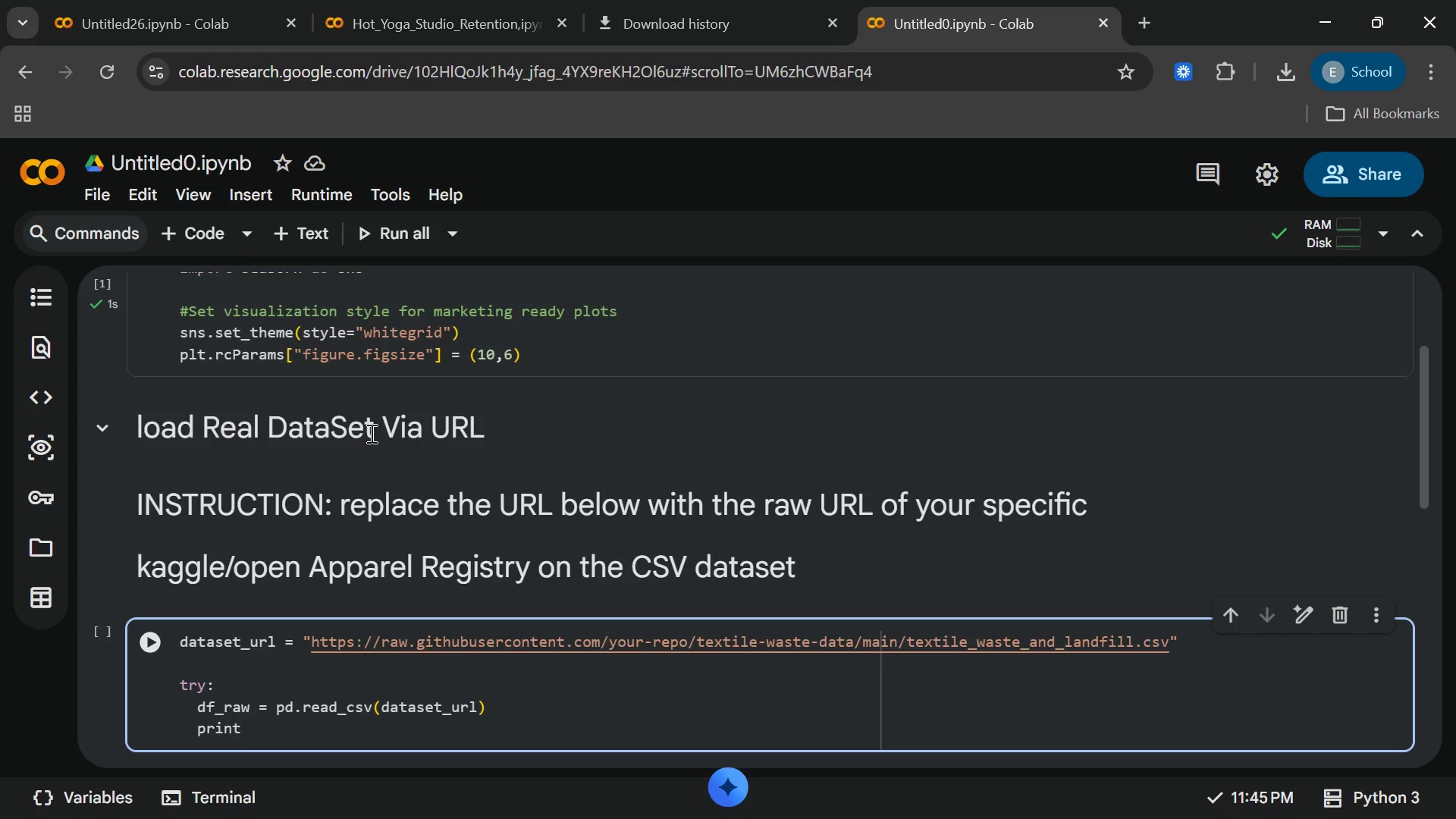 
type(("Day)
key(Backspace)
type(taset successfully lo)
 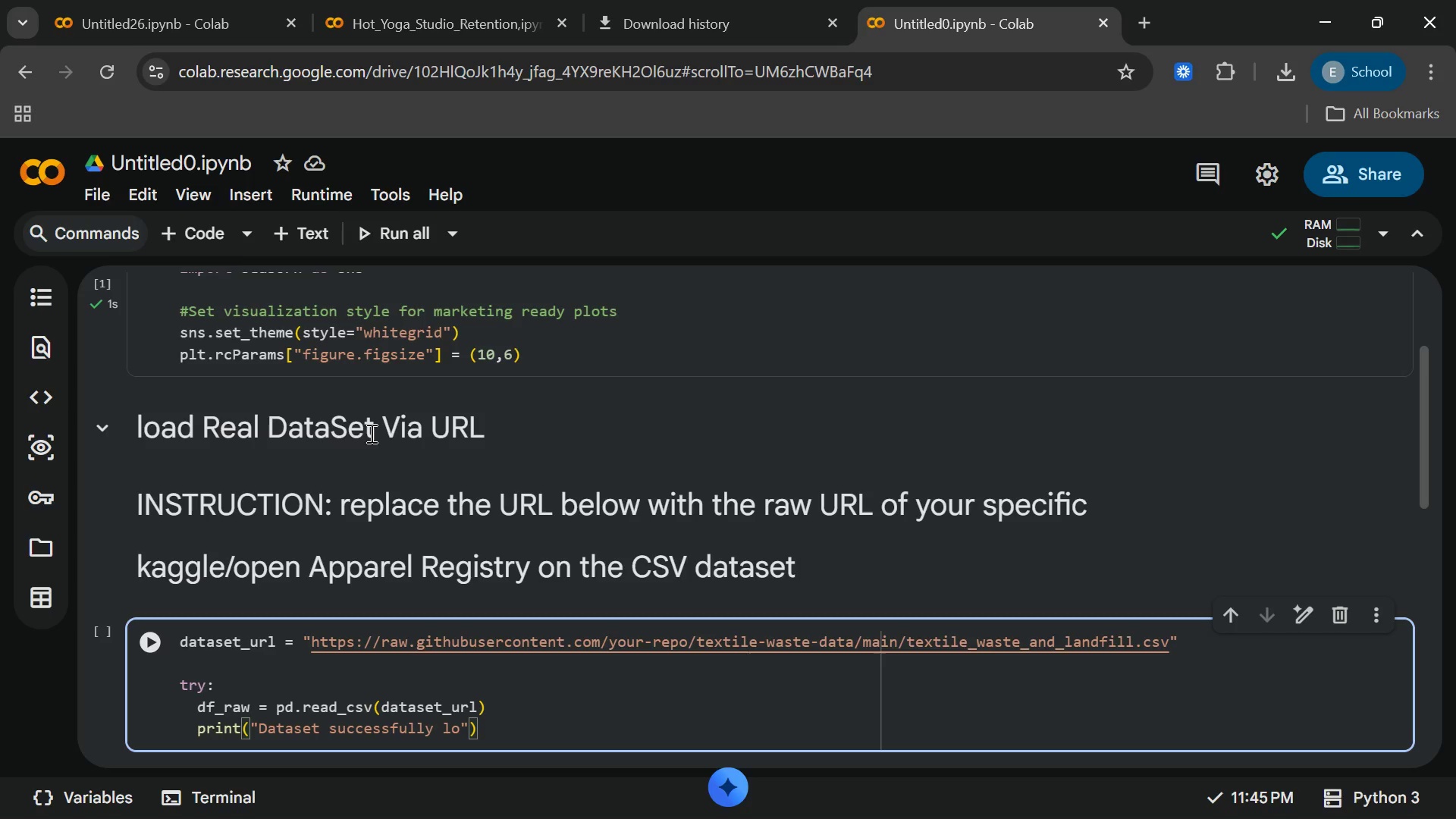 
wait(5.44)
 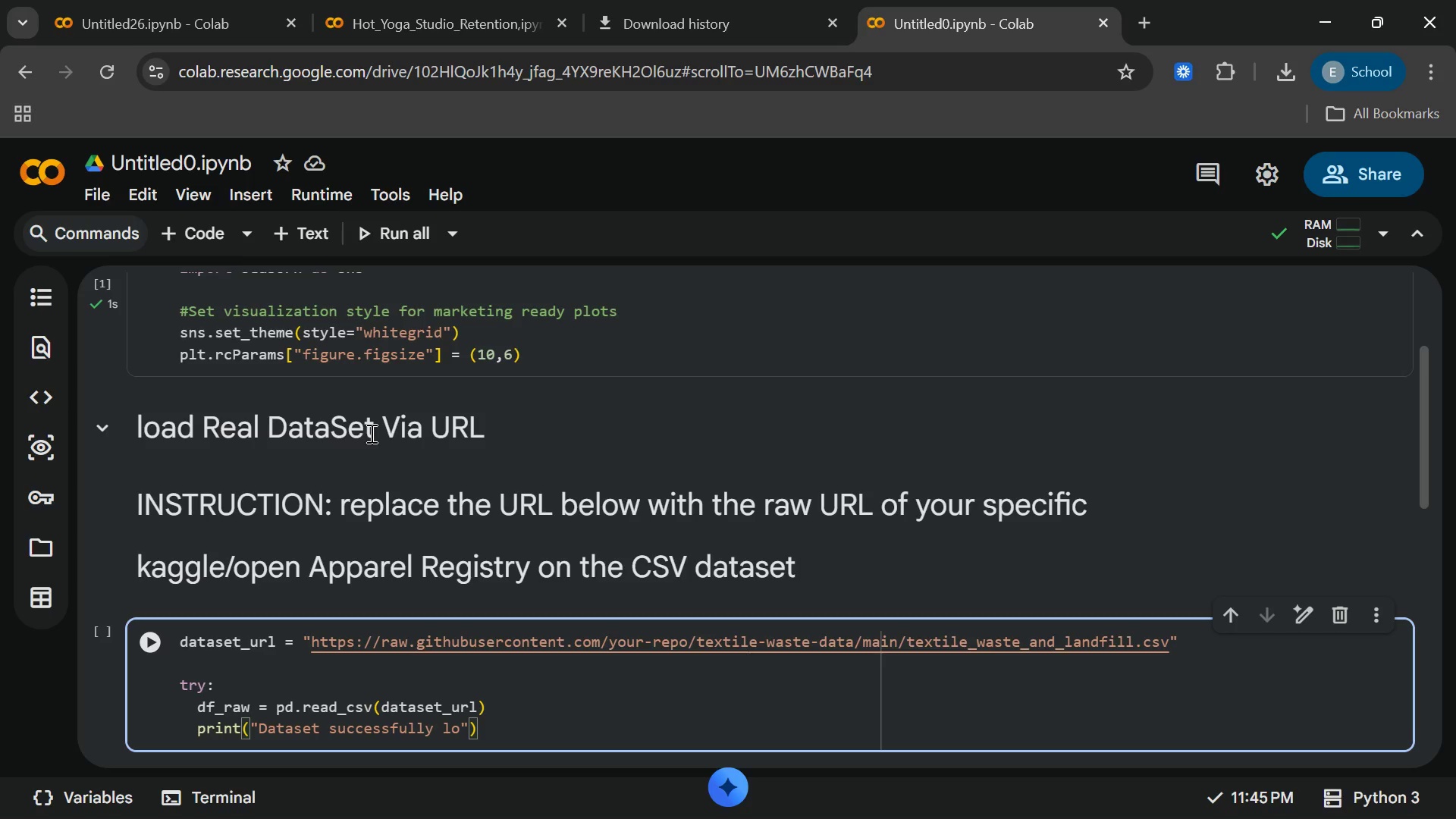 
type(aded from)
 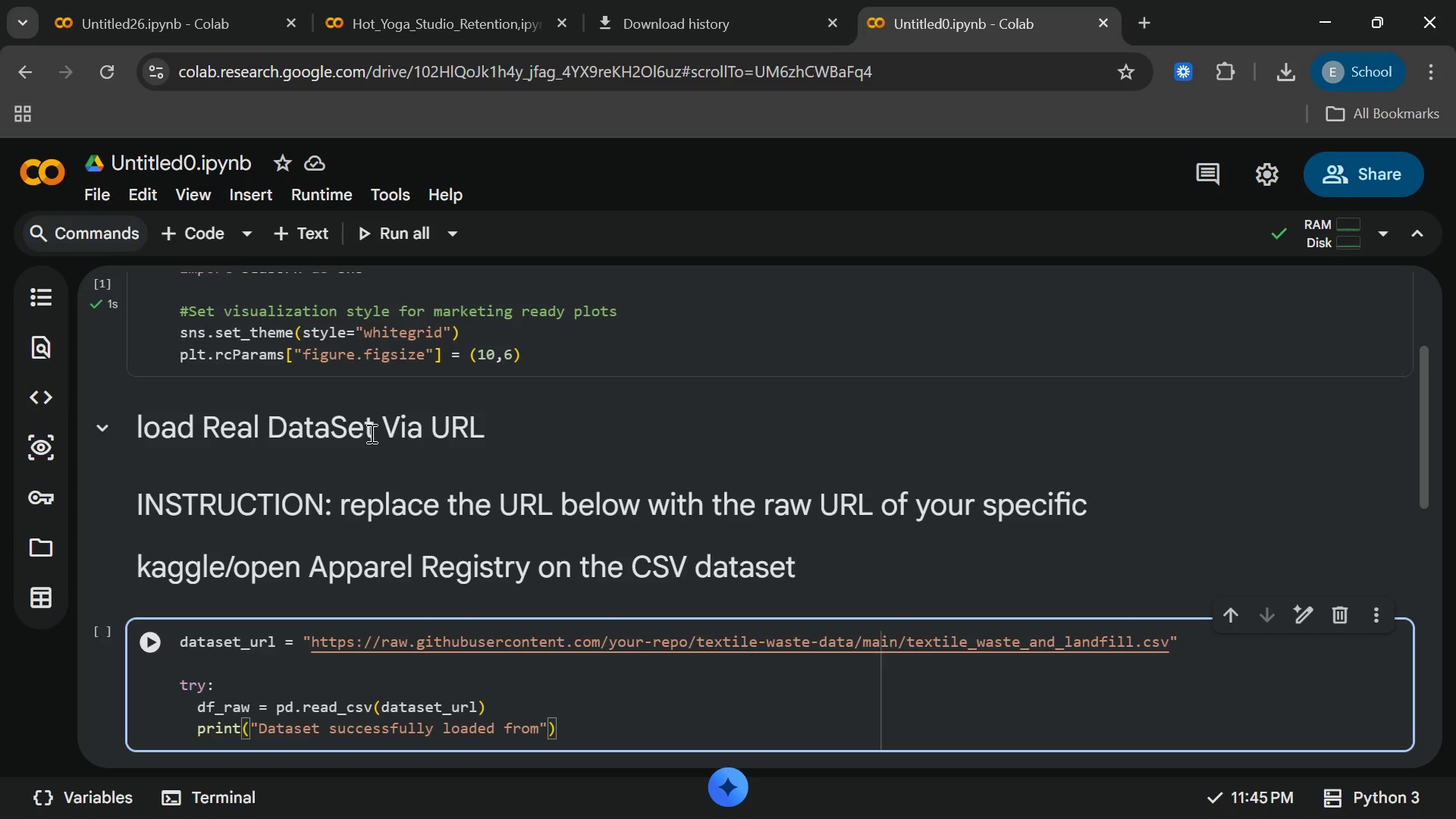 
wait(7.19)
 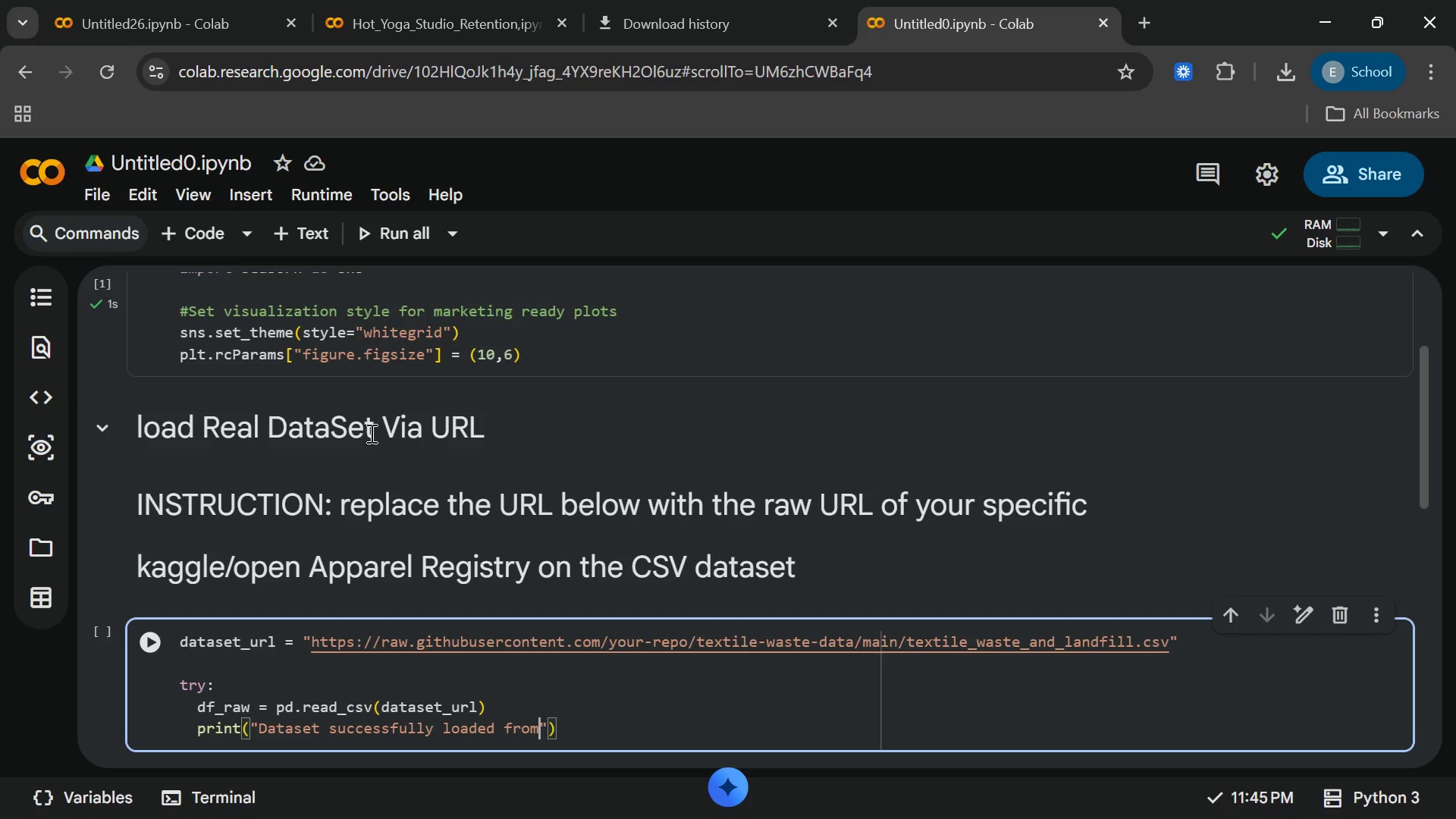 
type( URL)
 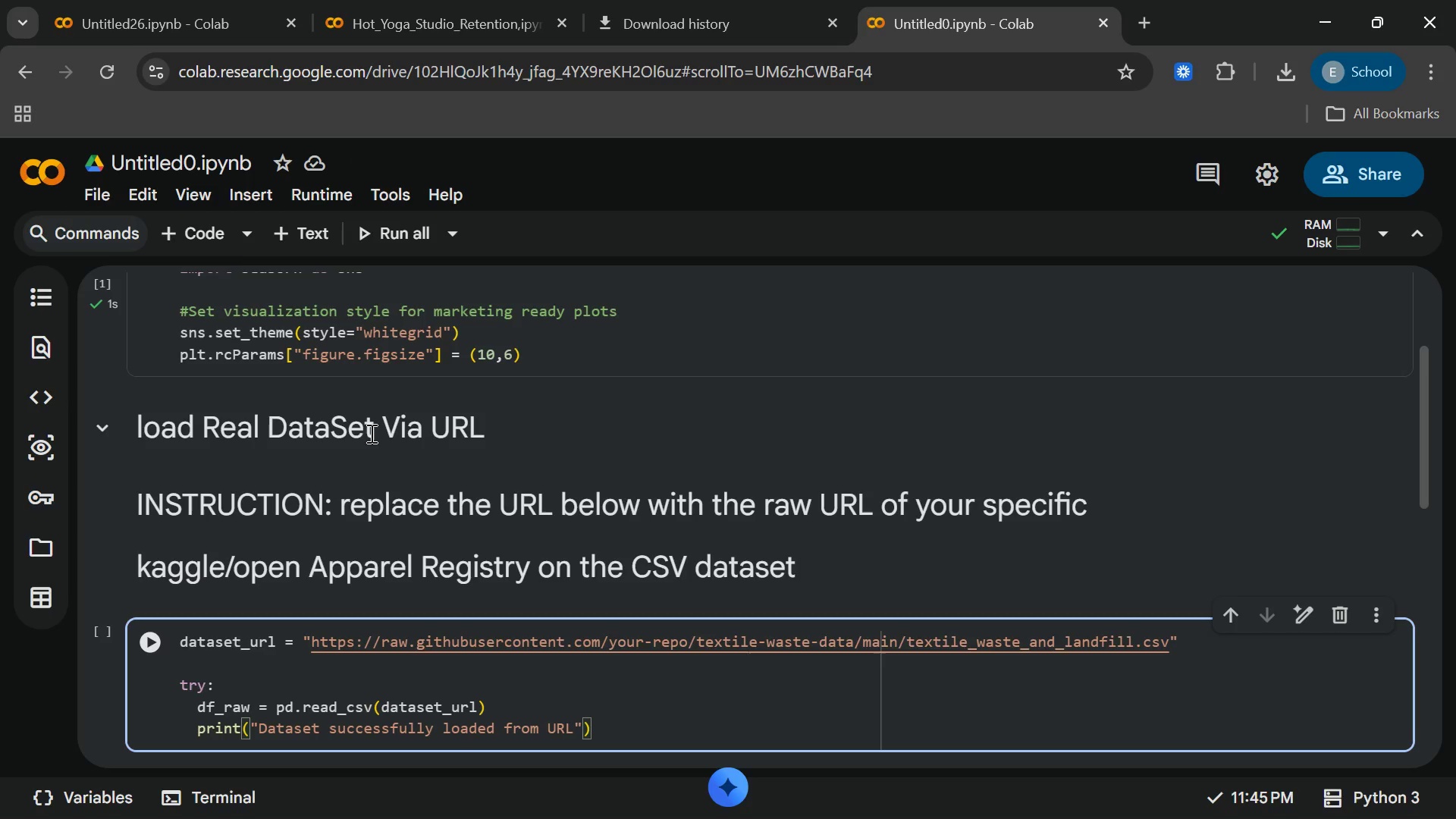 
key(ArrowRight)
 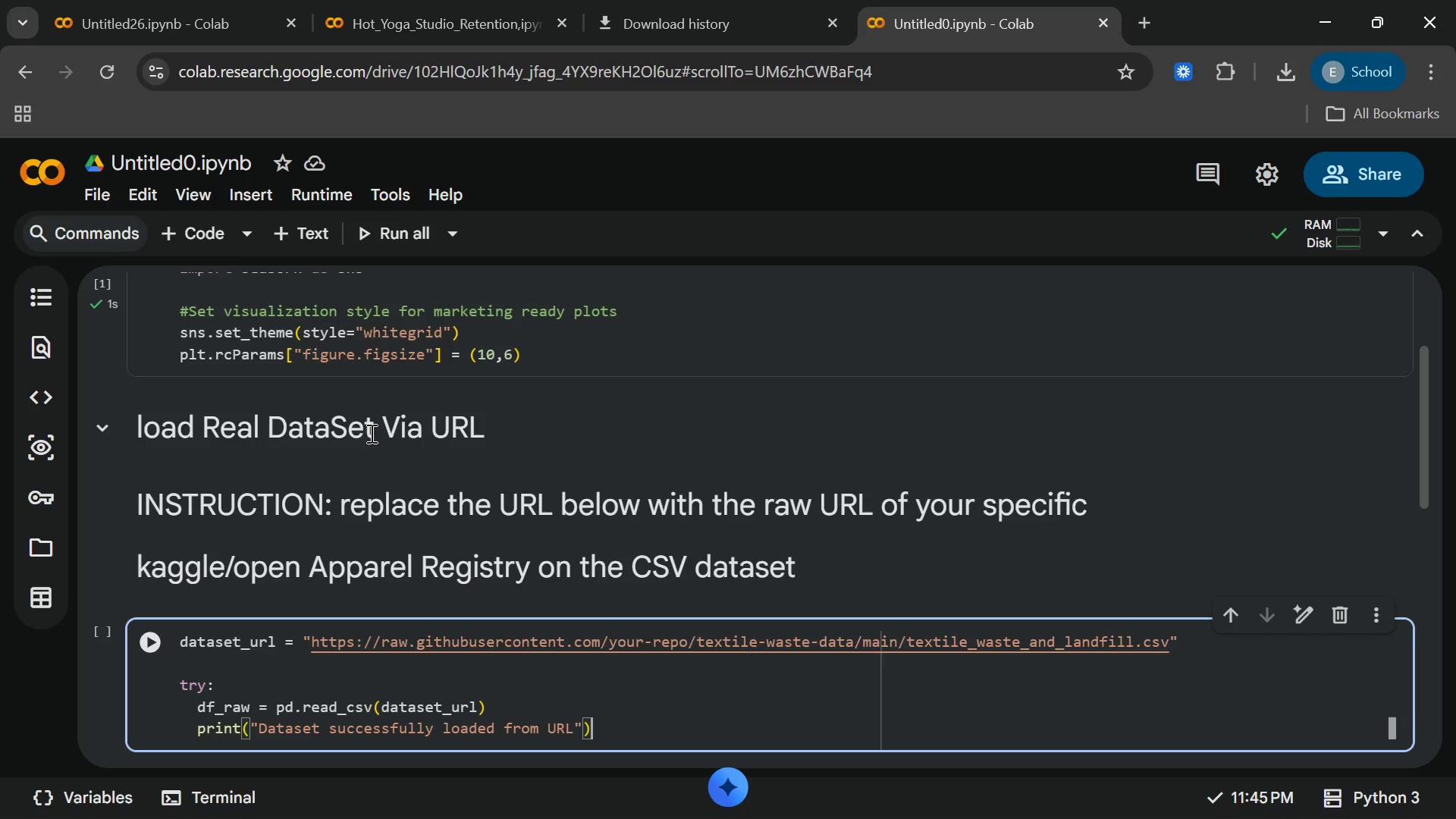 
key(ArrowRight)
 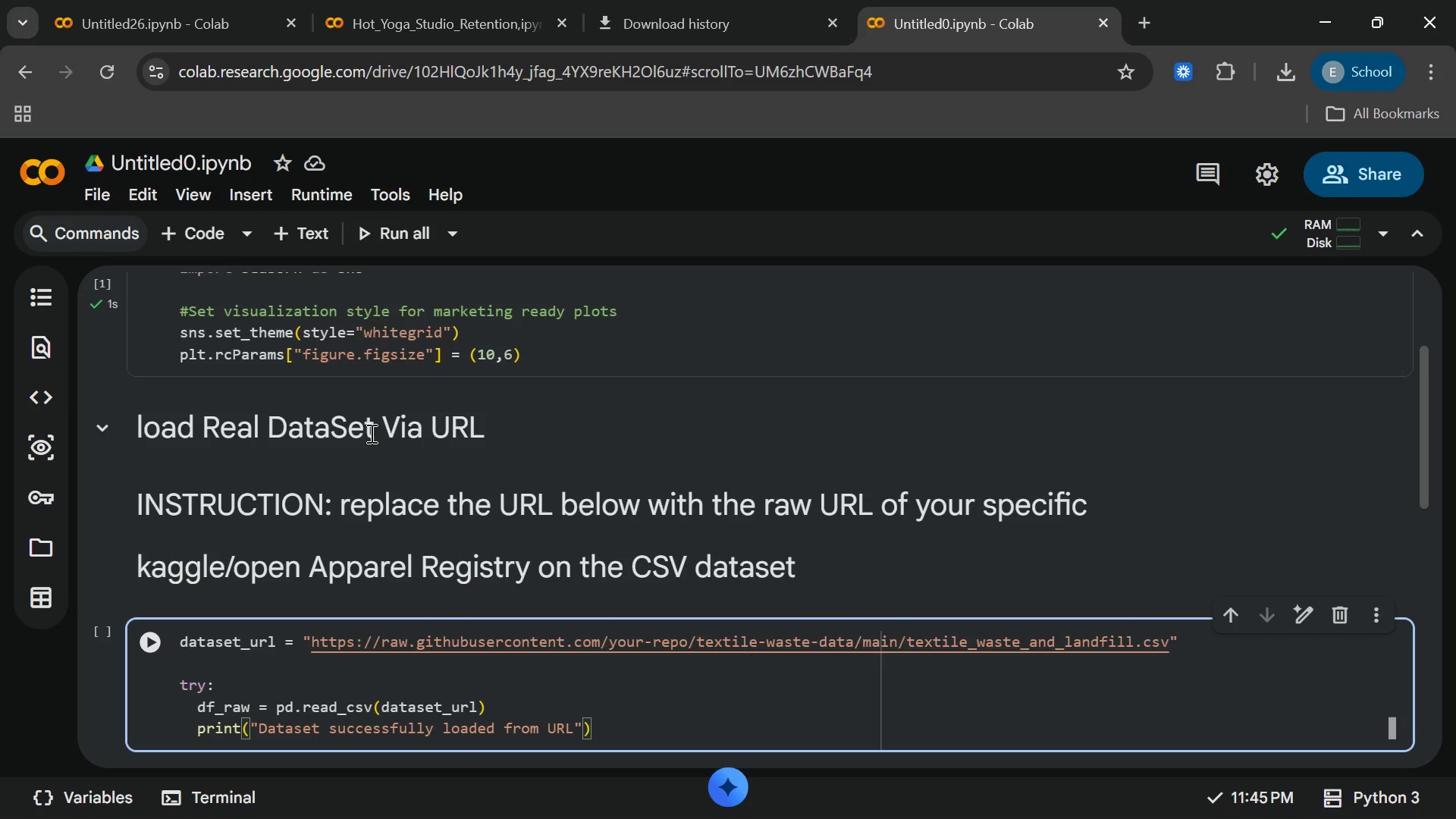 
key(Enter)
 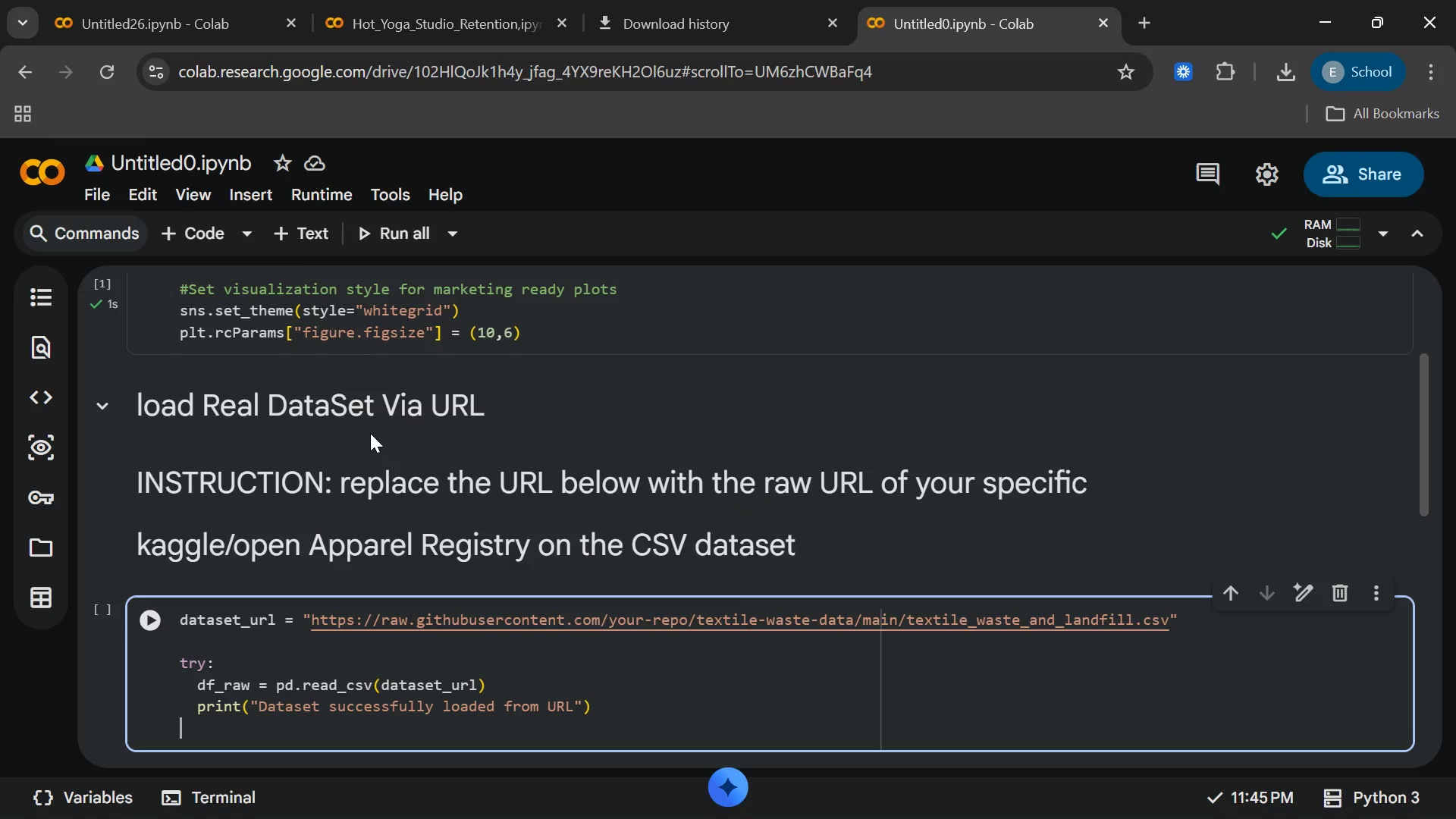 
key(Backspace)
type(EXCE)
key(Backspace)
key(Backspace)
key(Backspace)
key(Backspace)
type(w)
key(Backspace)
type(exce)
 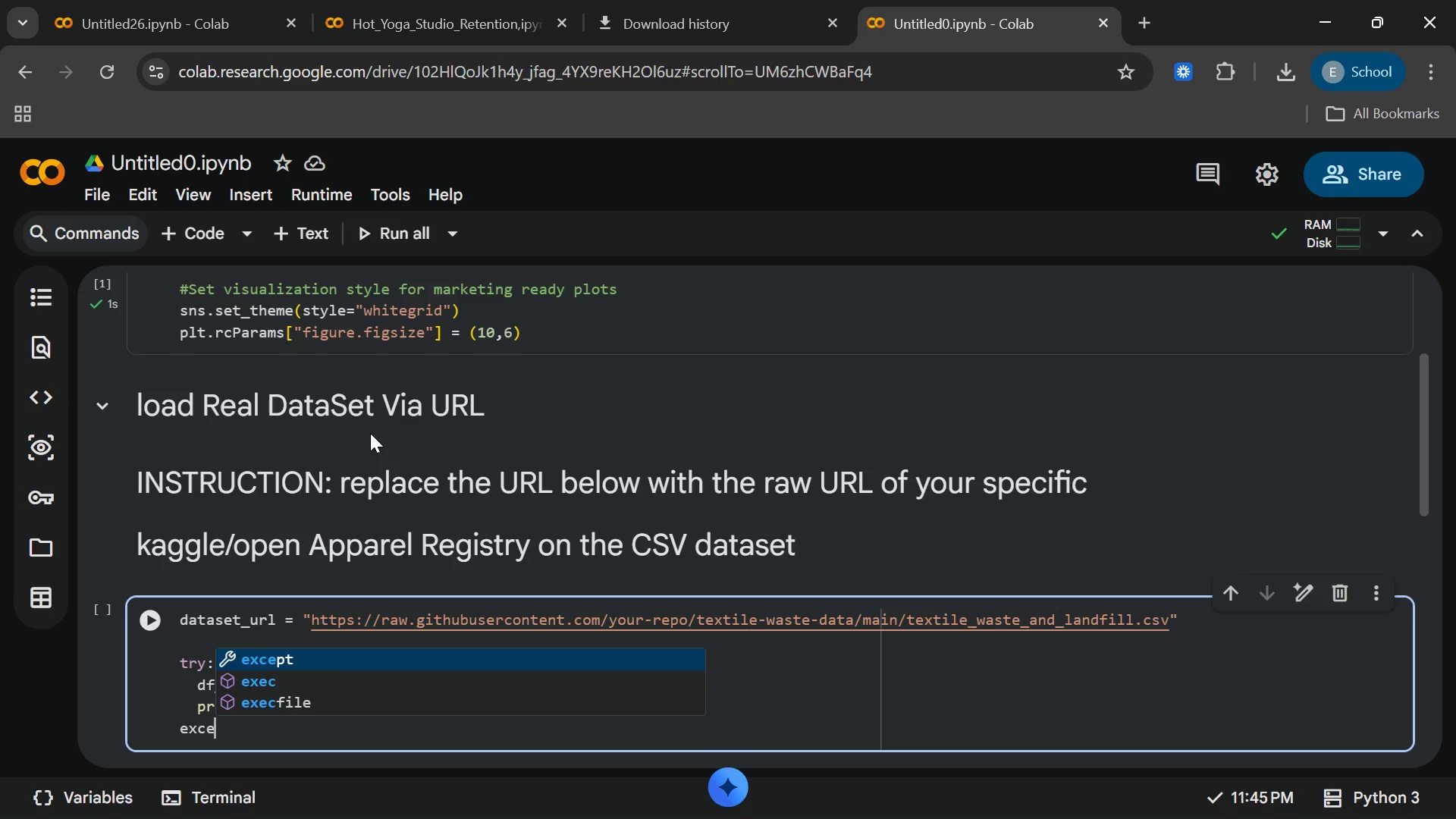 
key(Enter)
 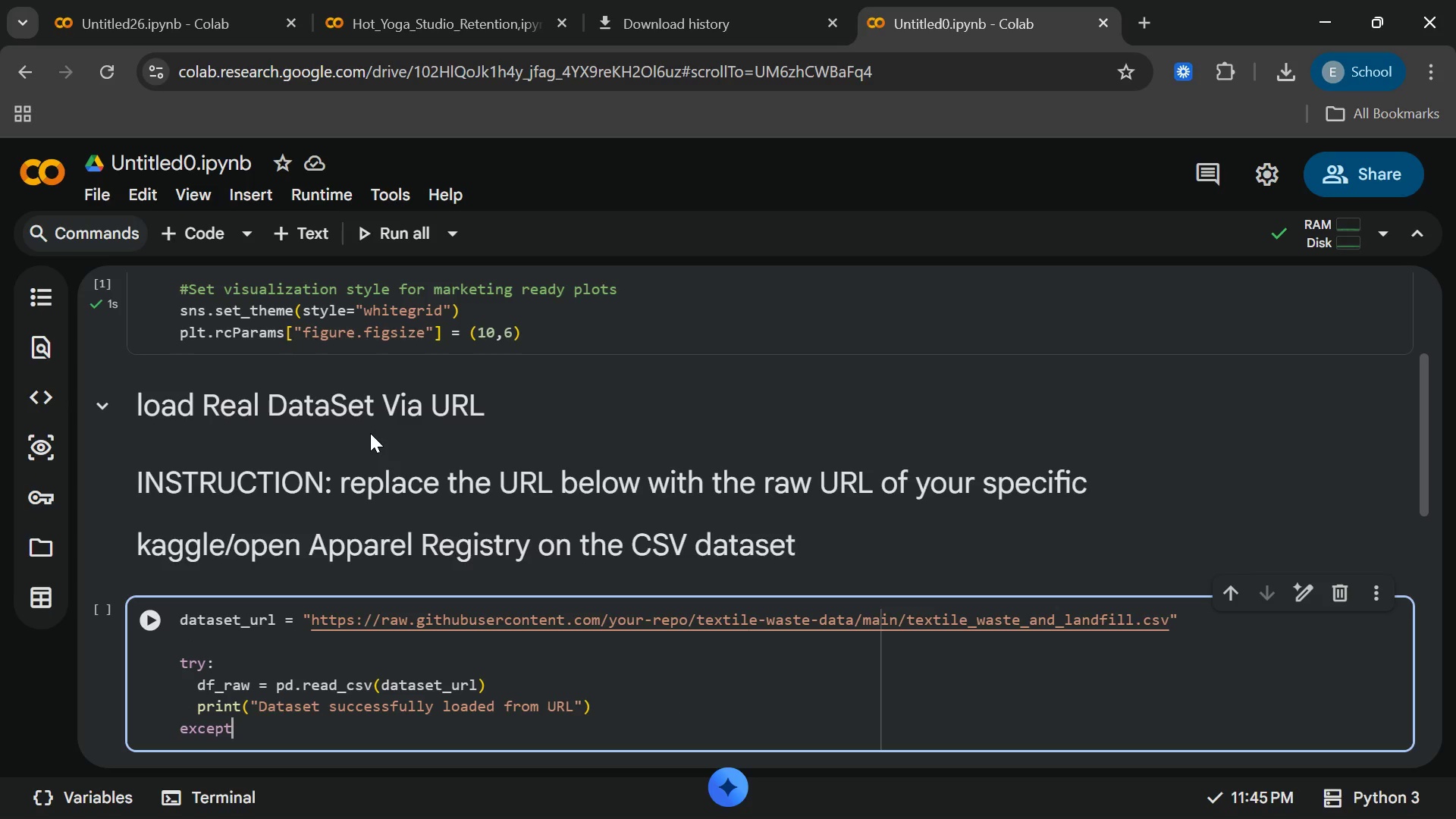 
key(Space)
 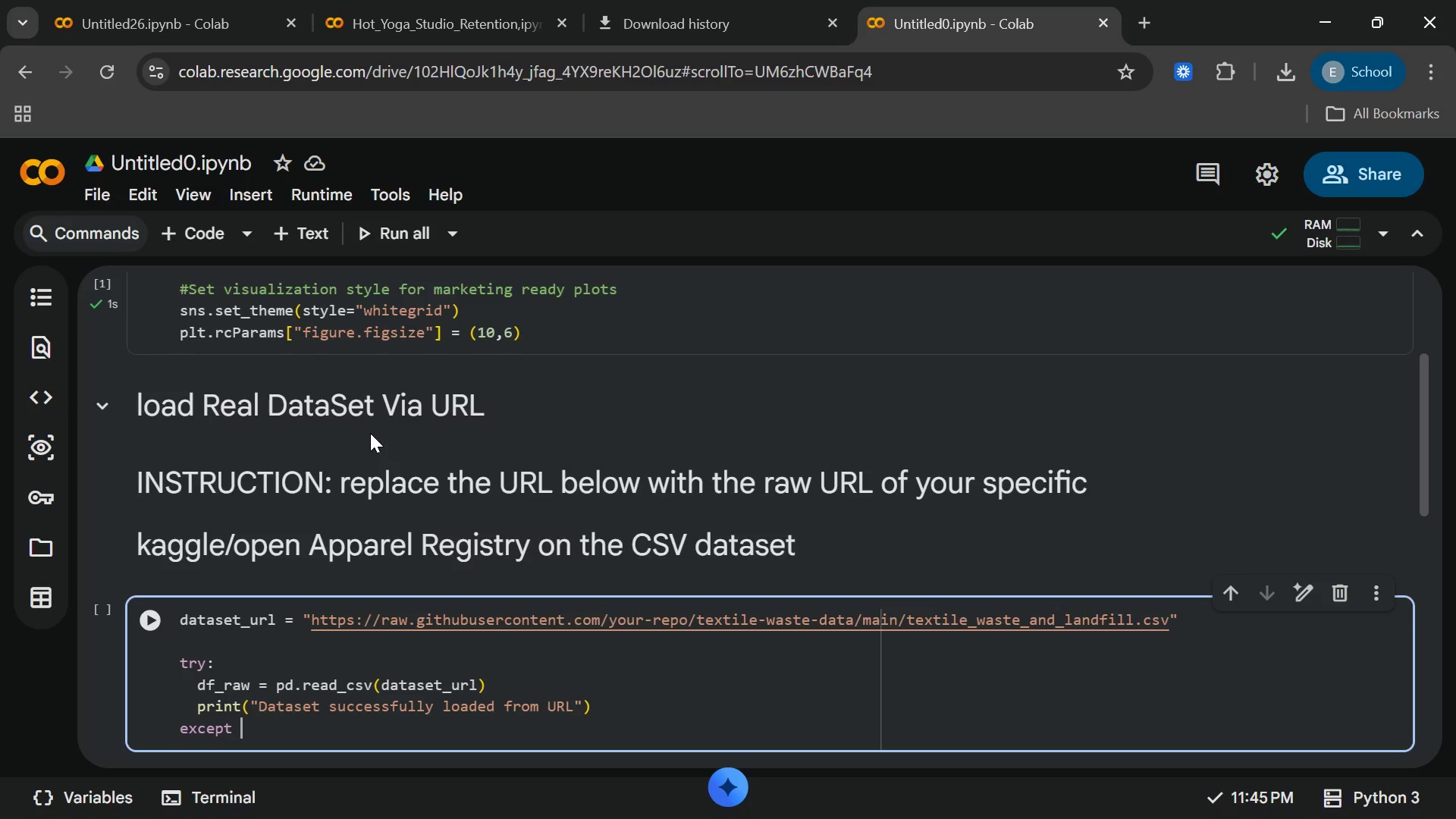 
key(Backspace)
 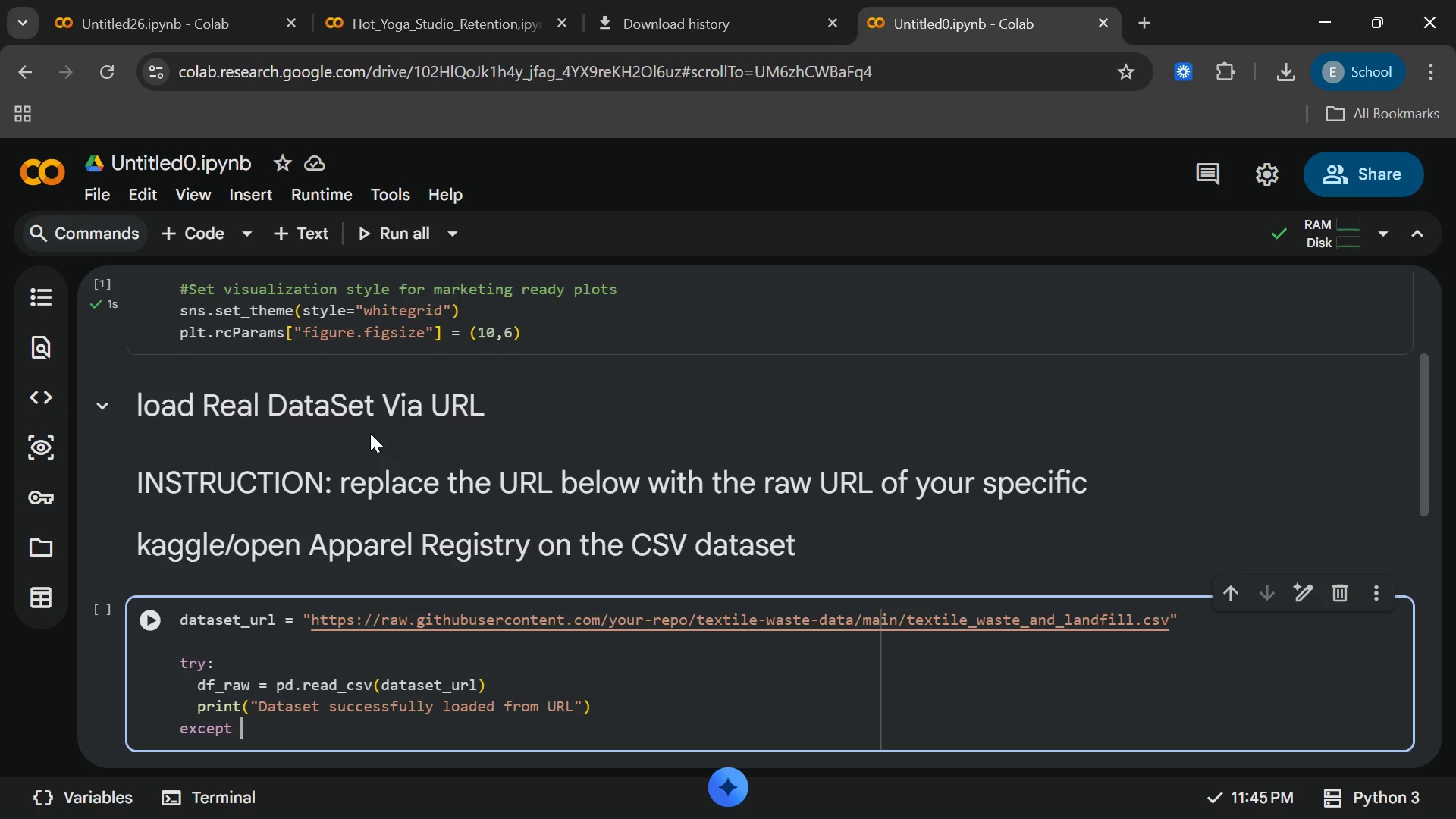 
key(Space)
 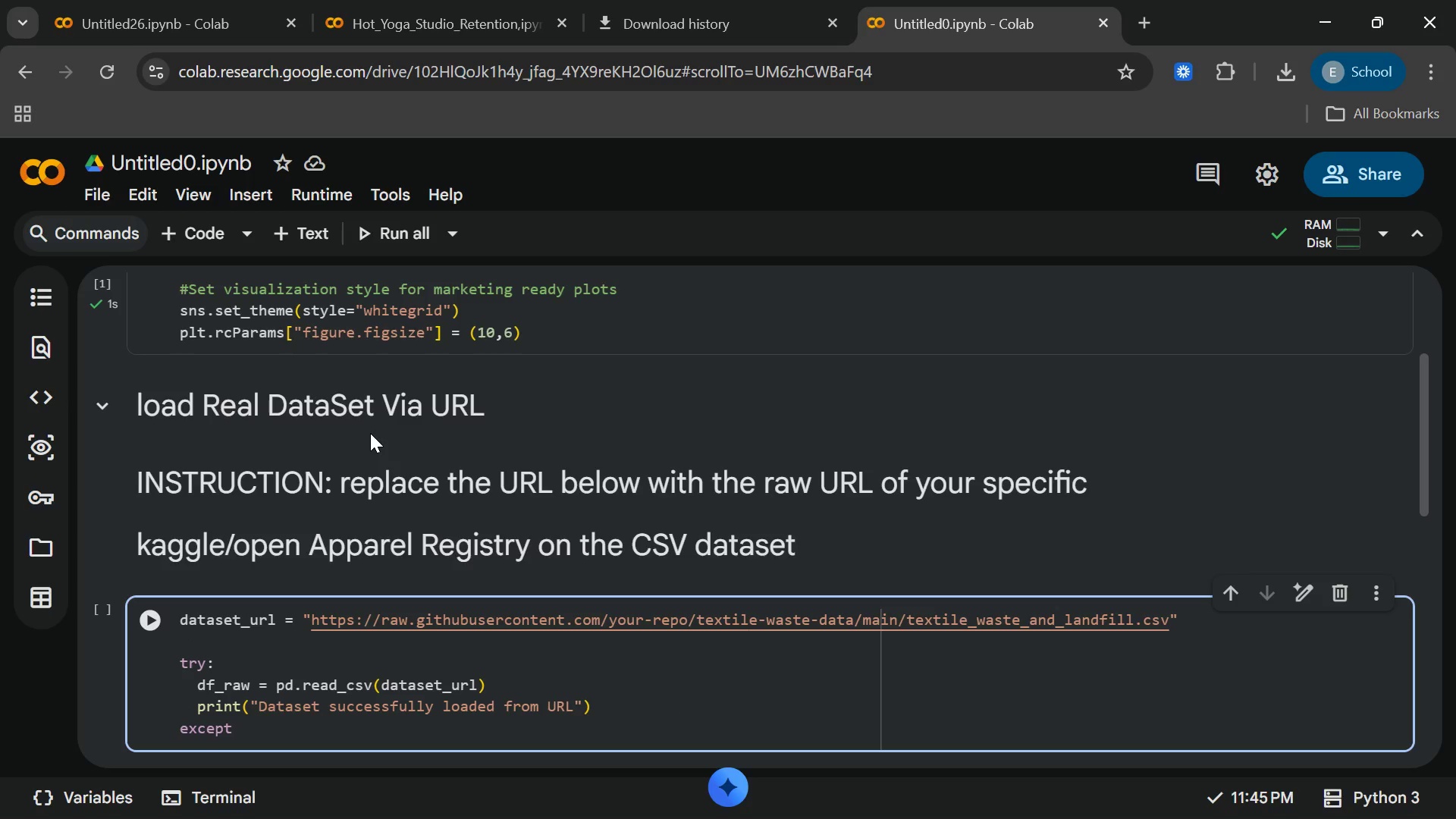 
key(Shift+E)
 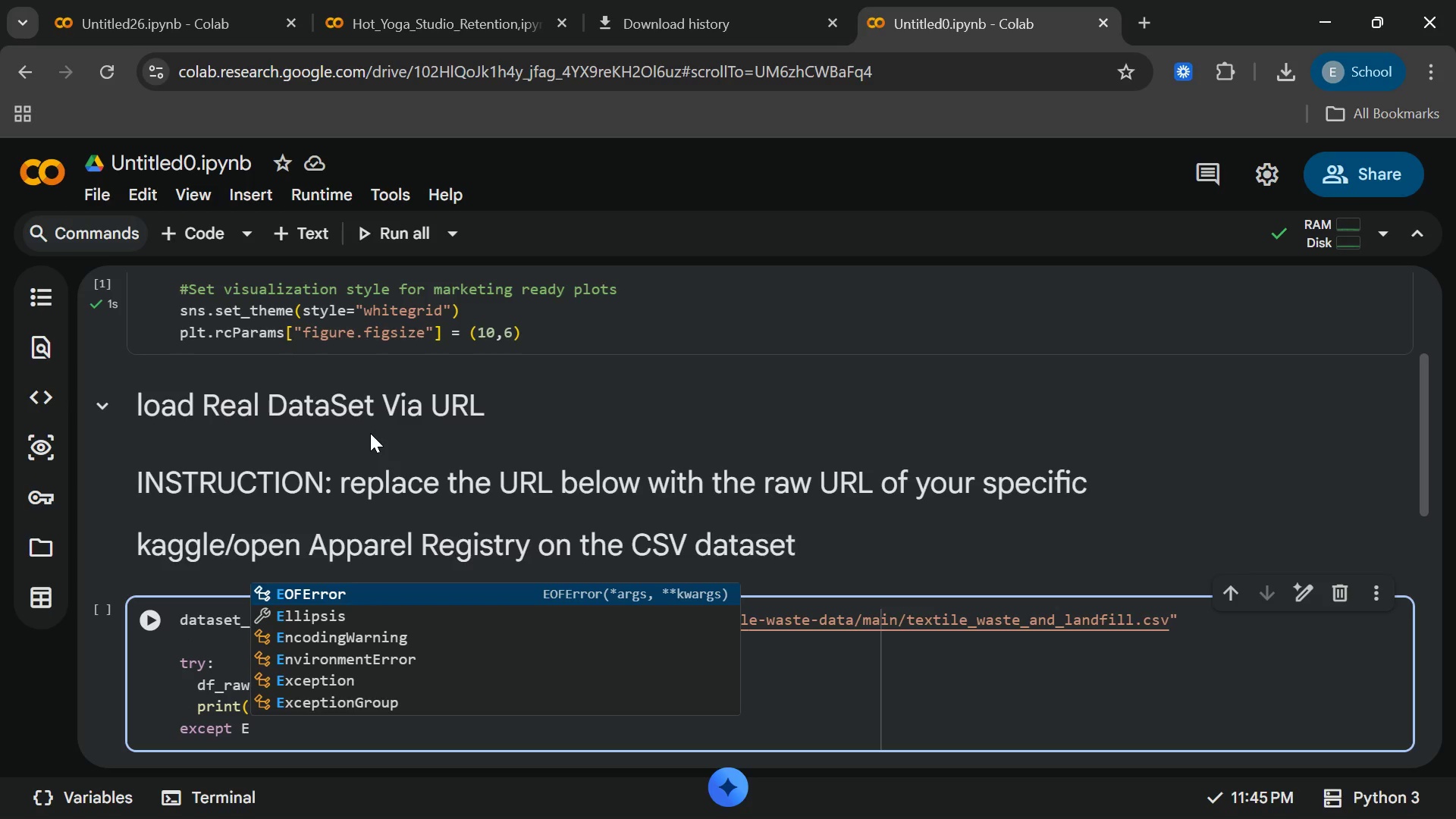 
type(xce)
 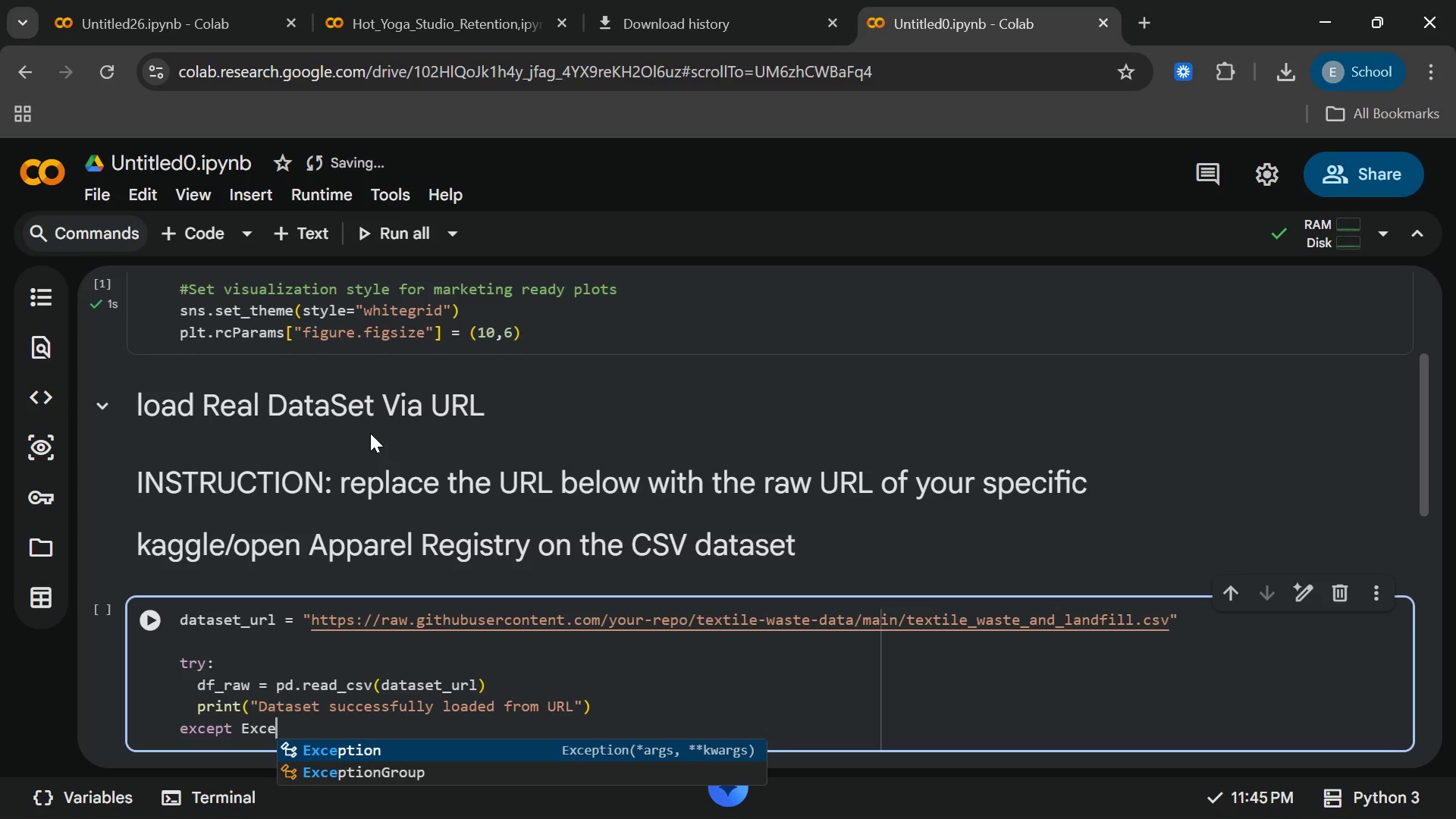 
key(Enter)
 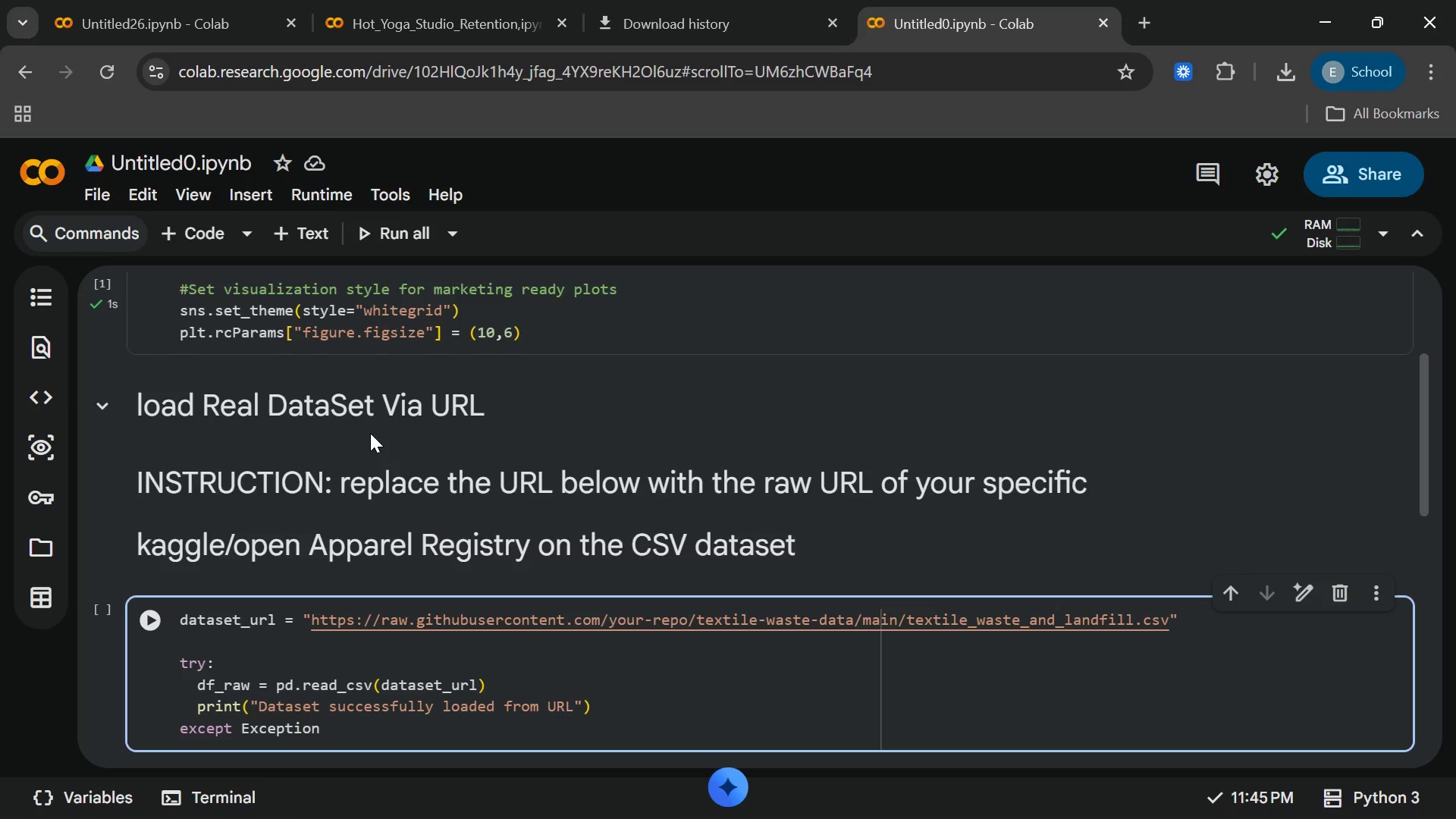 
type( as e)
 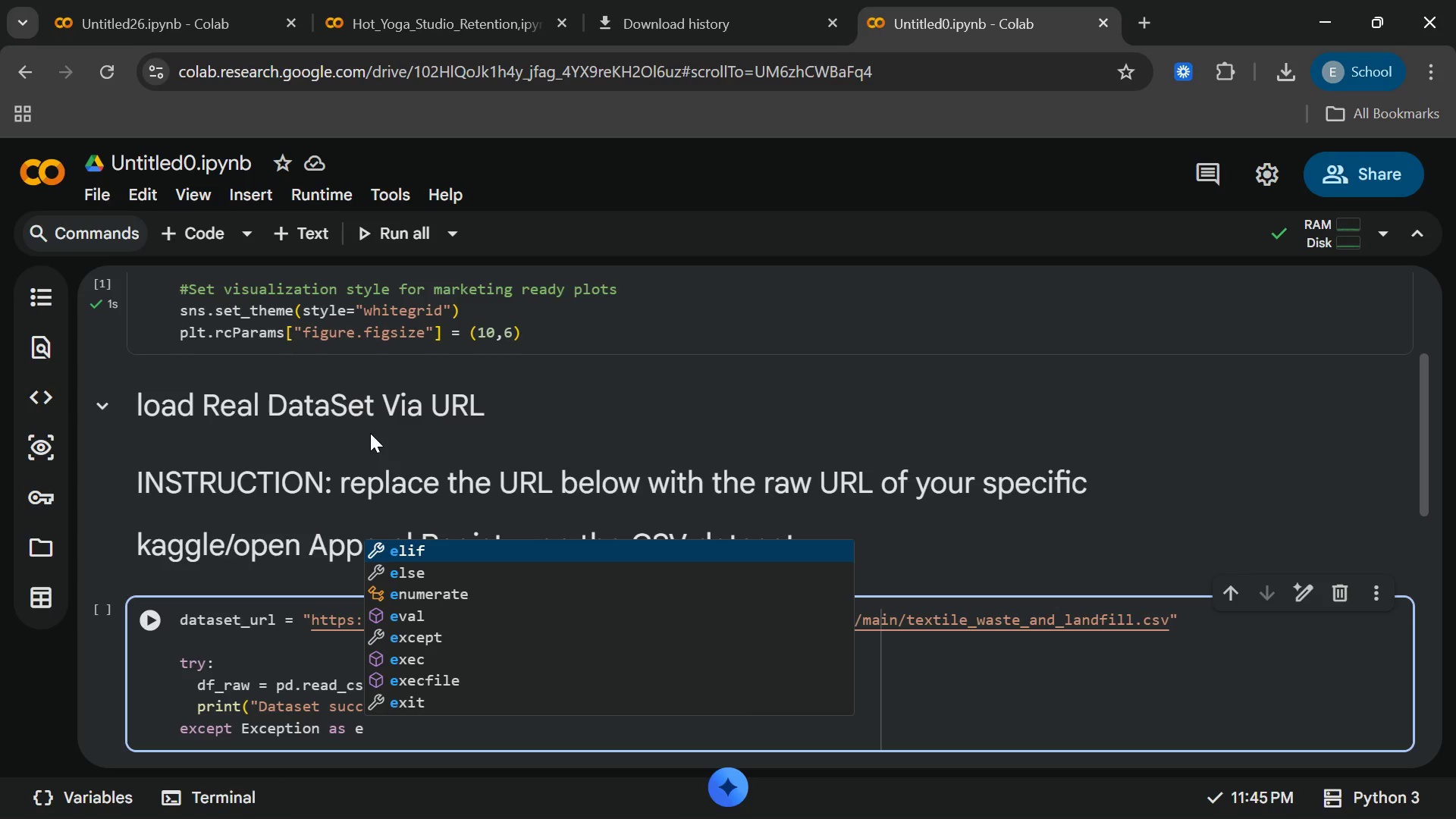 
key(Shift+Semicolon)
 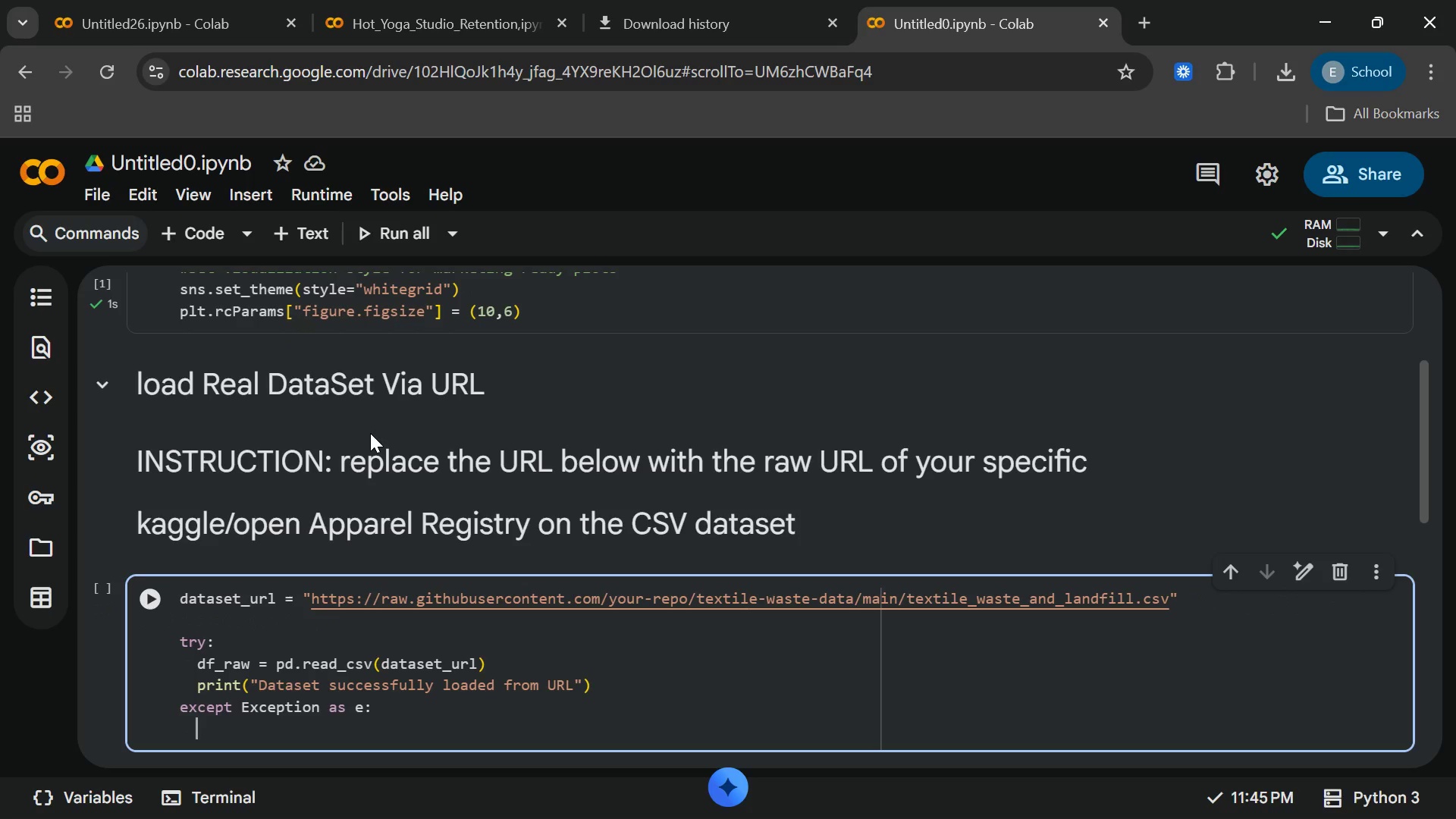 
key(Enter)
 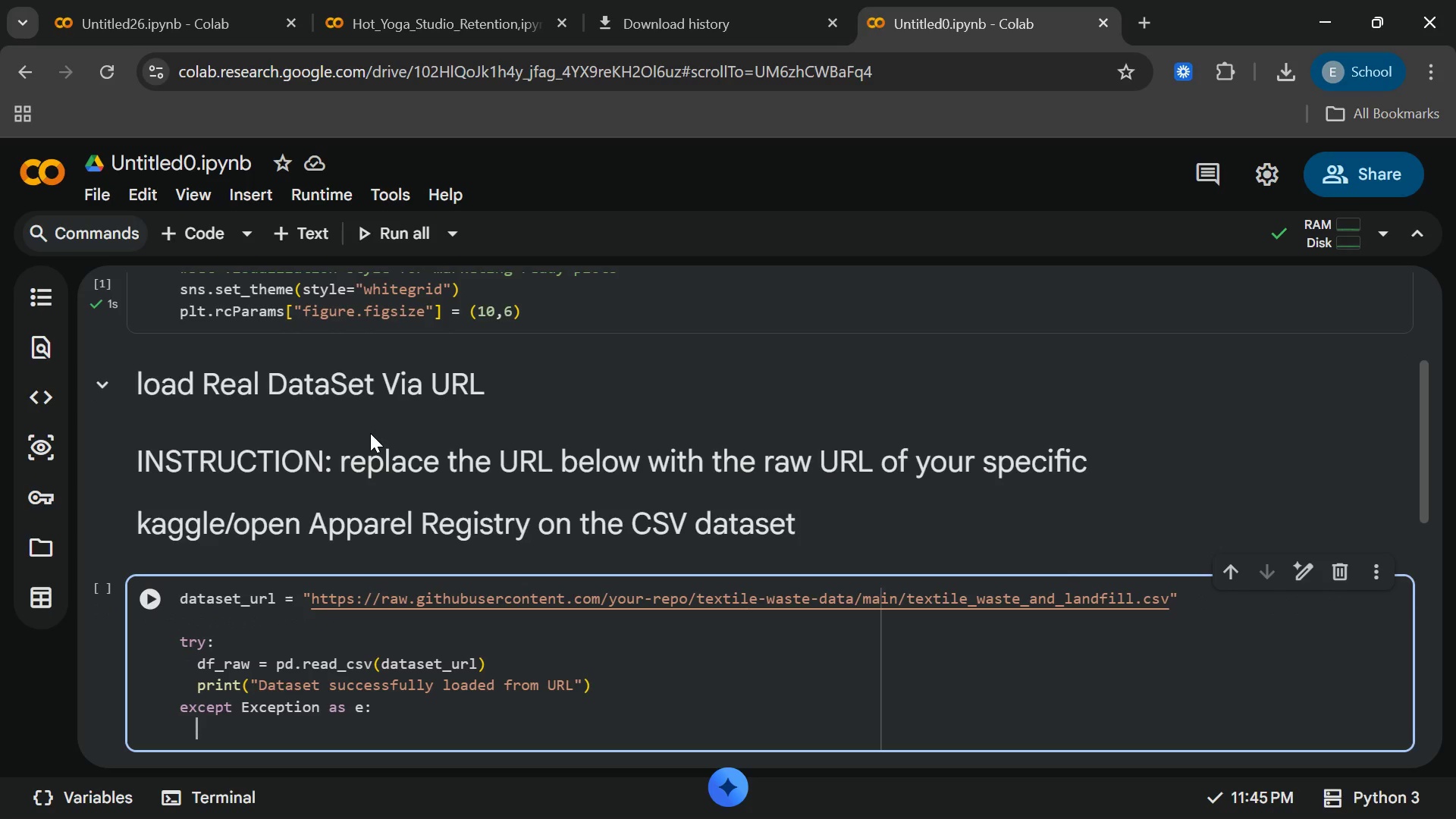 
type(print)
 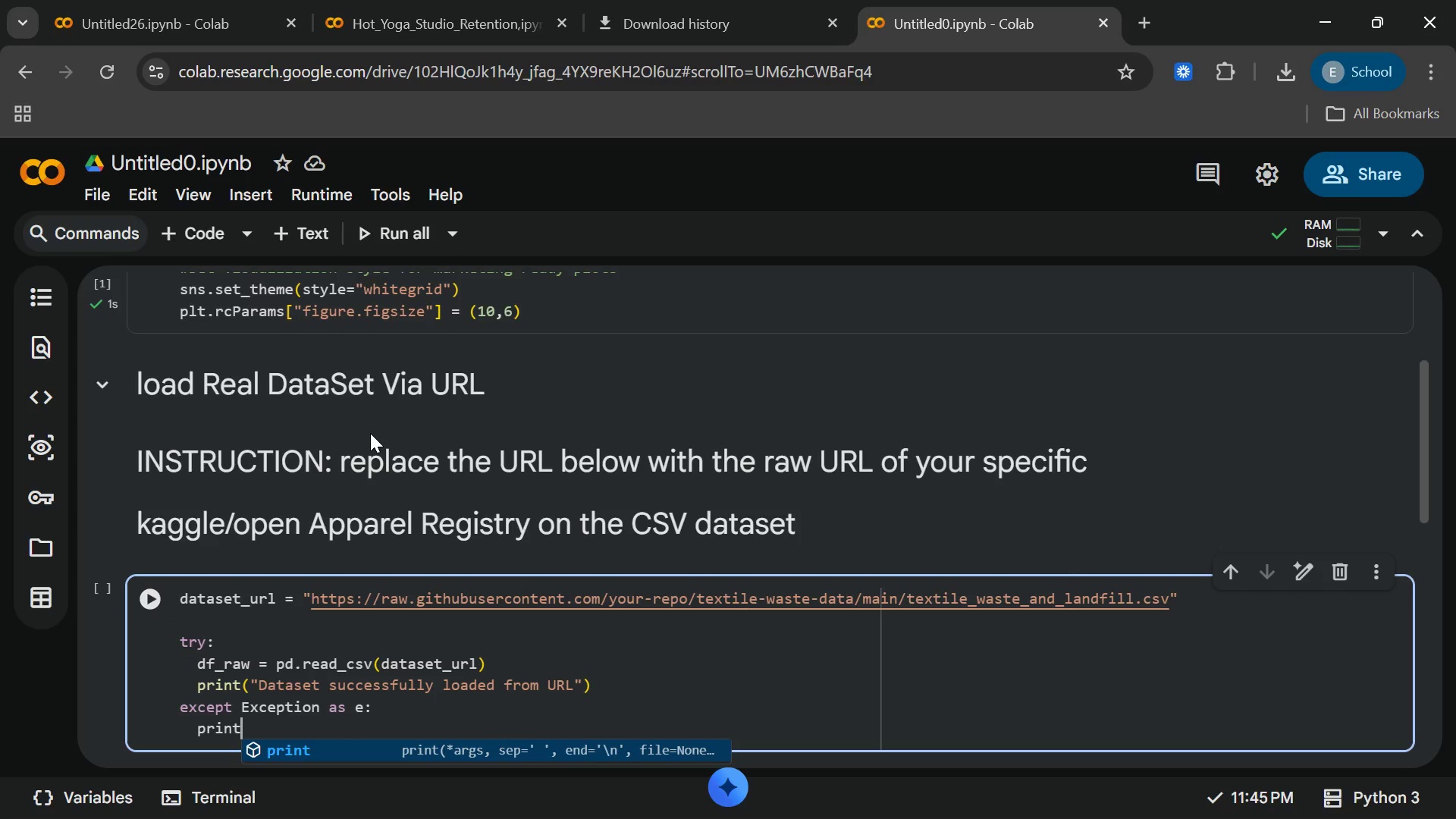 
type((f")
 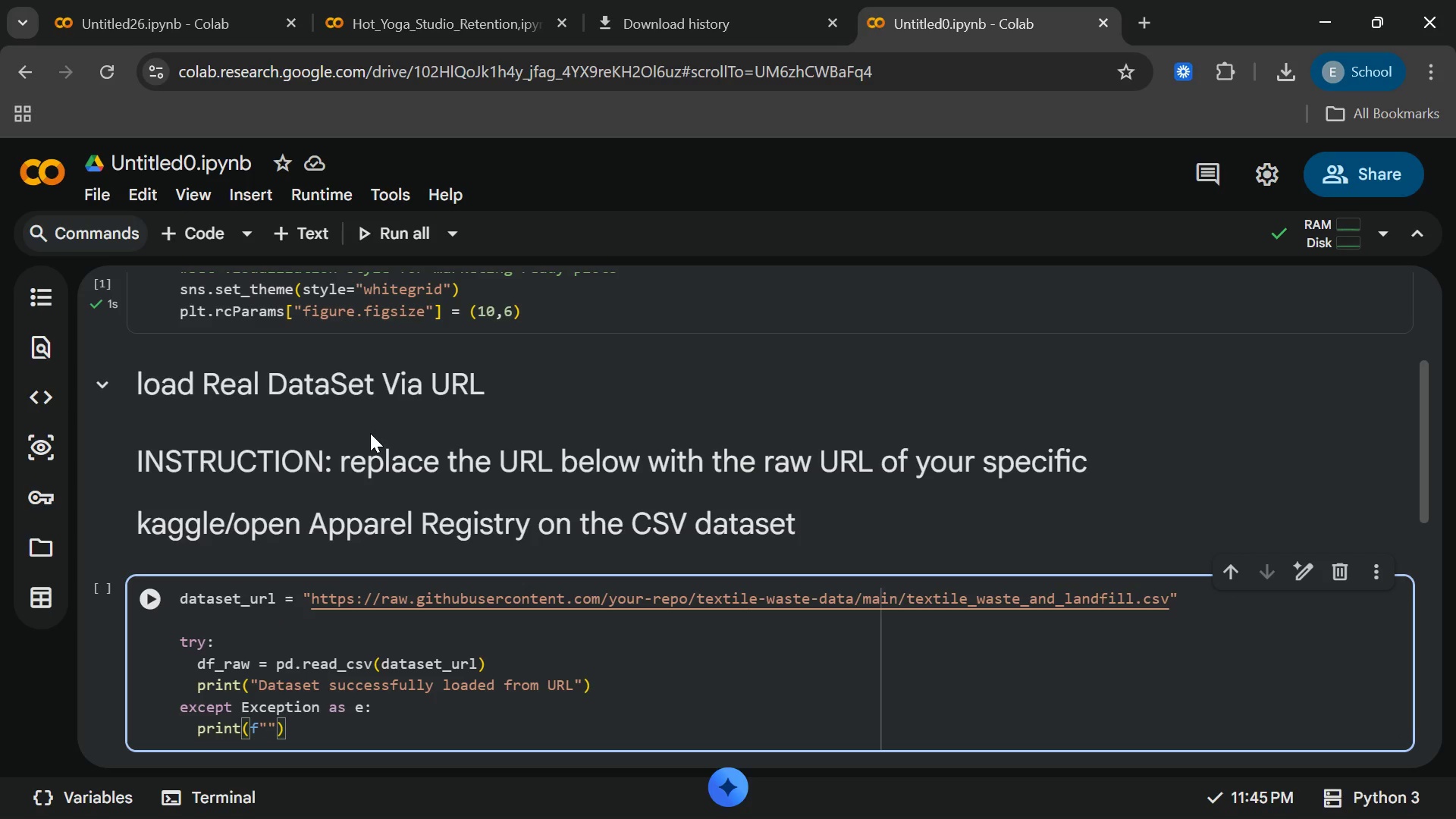 
wait(5.02)
 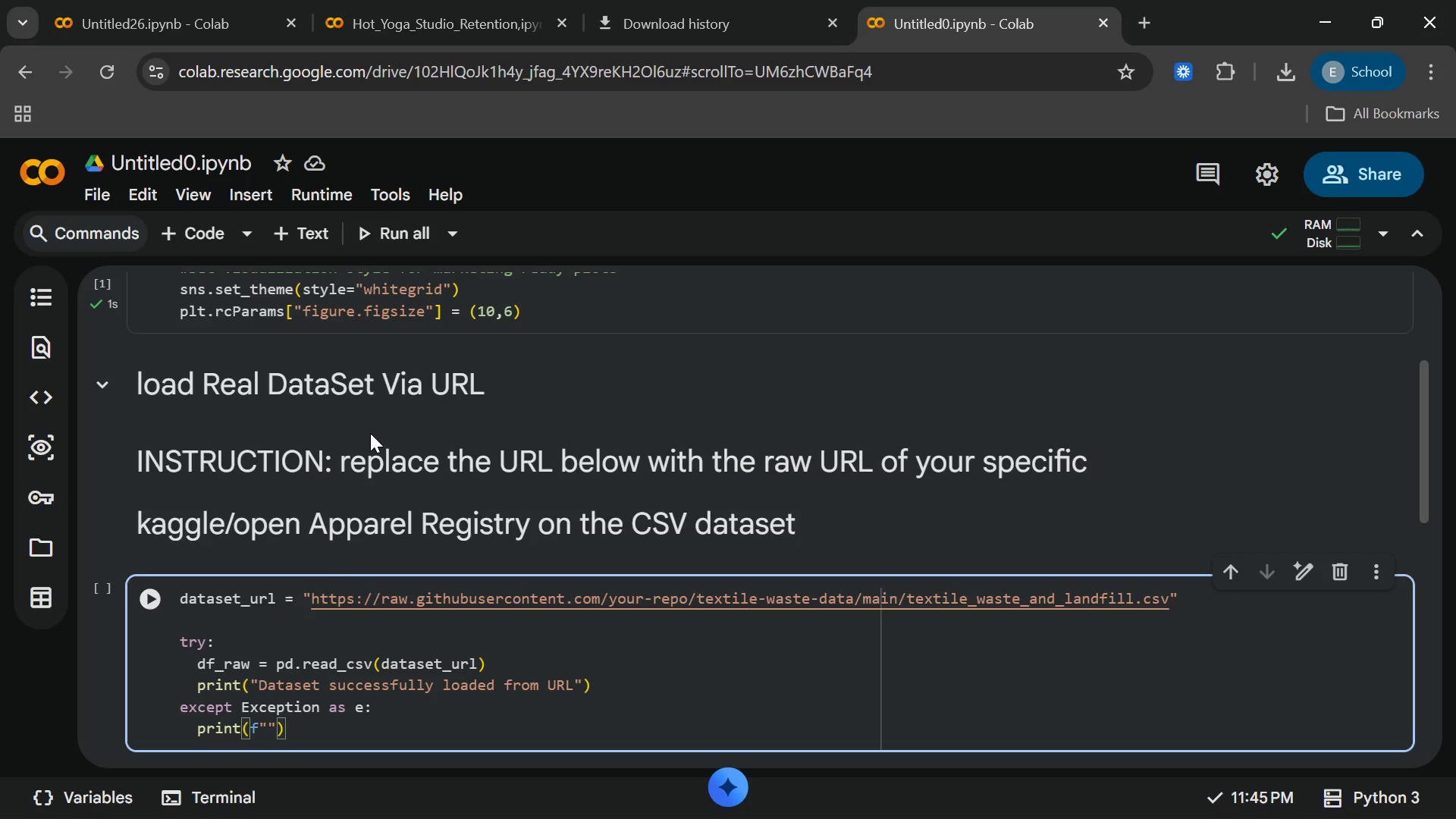 
type(Error loading data: {e)
 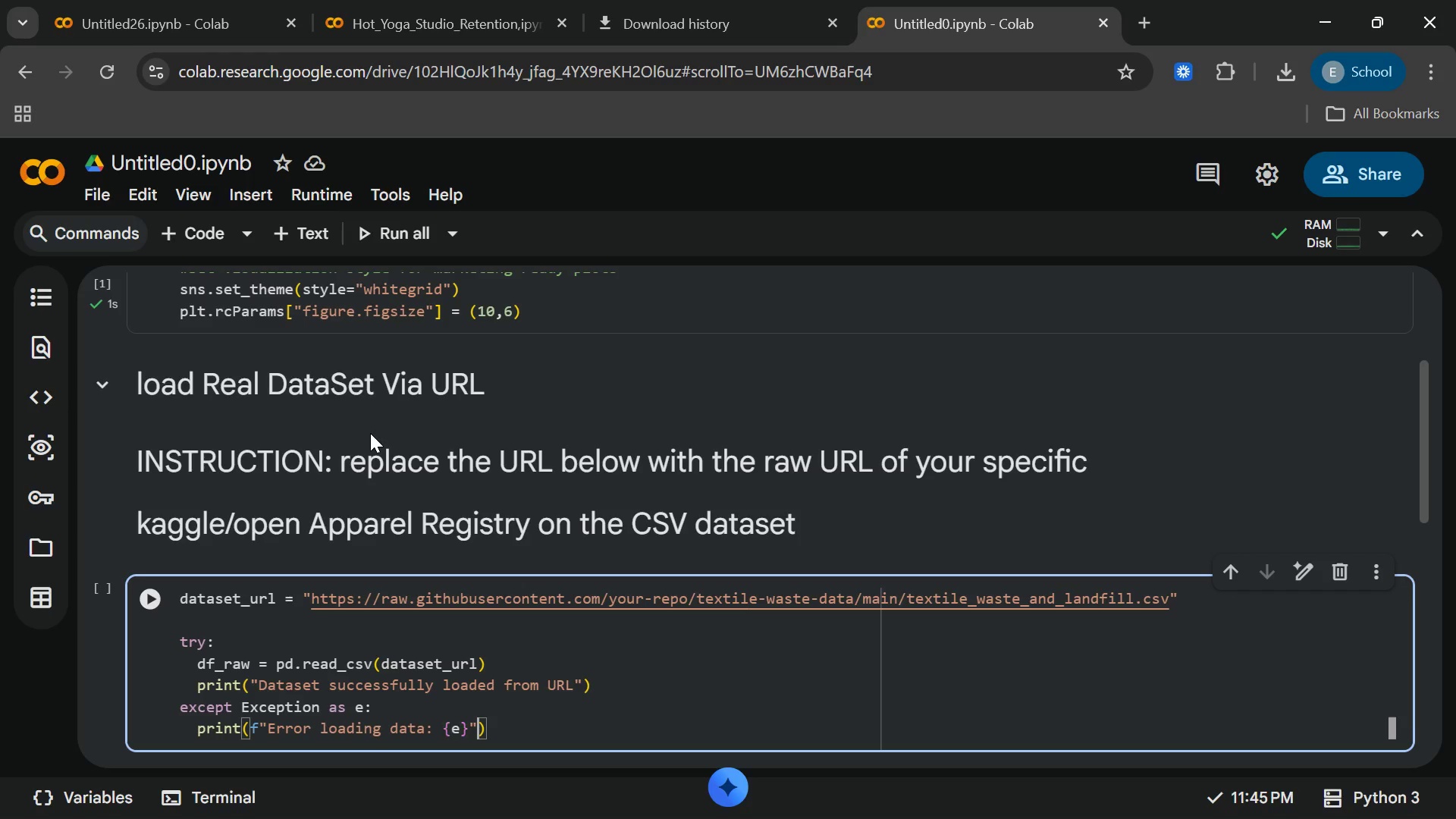 
 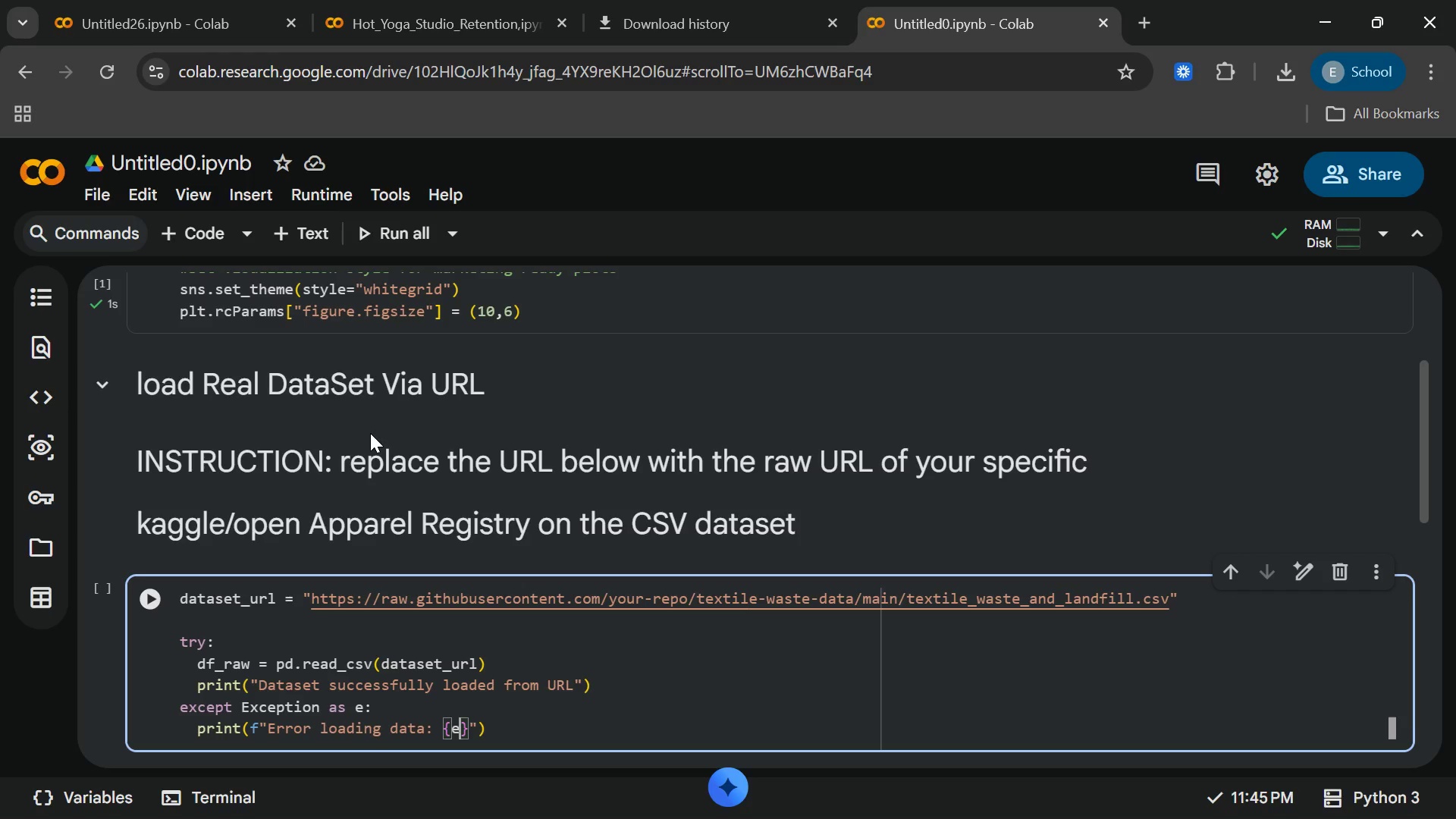 
key(ArrowRight)
 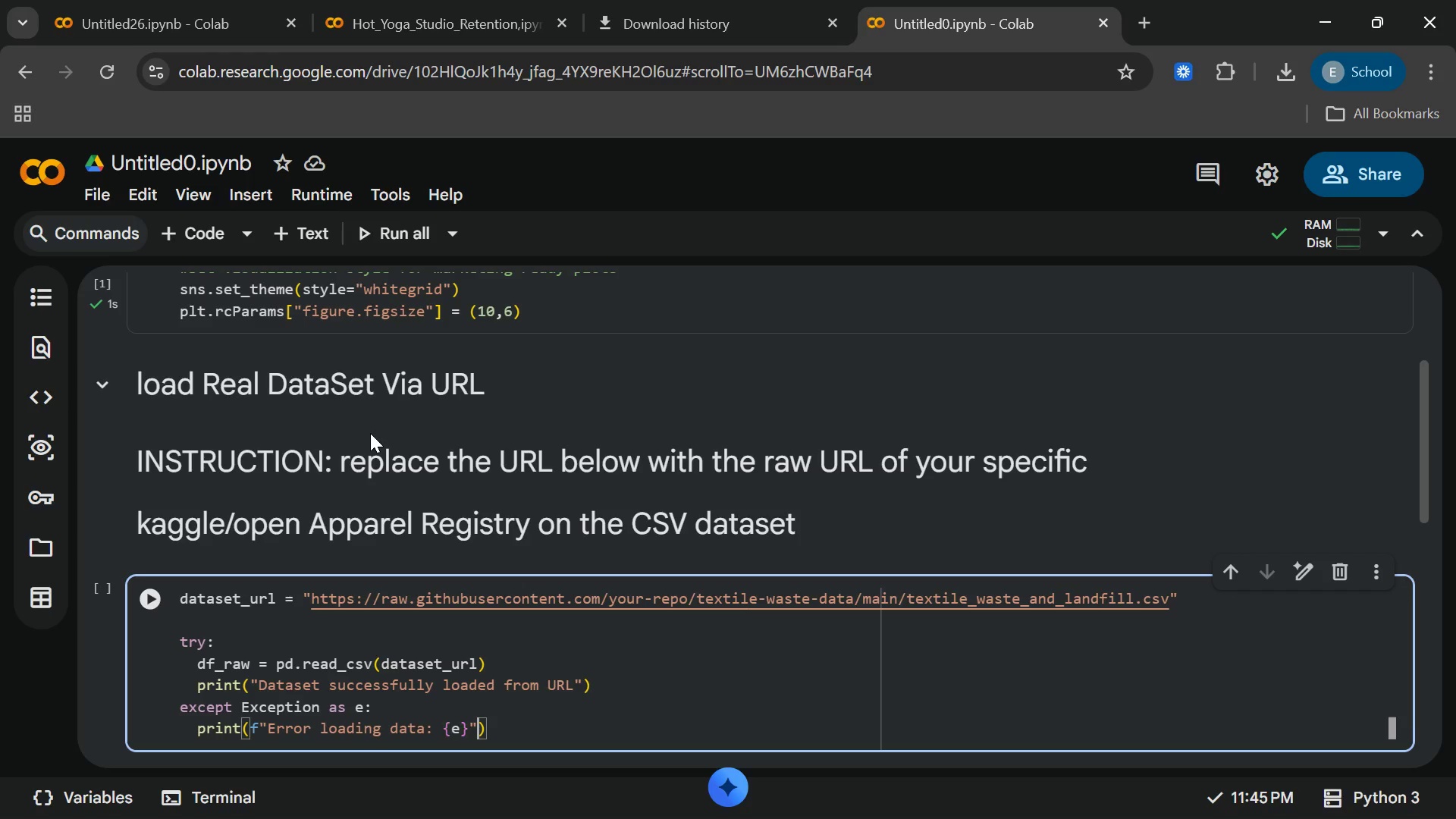 
key(ArrowRight)
 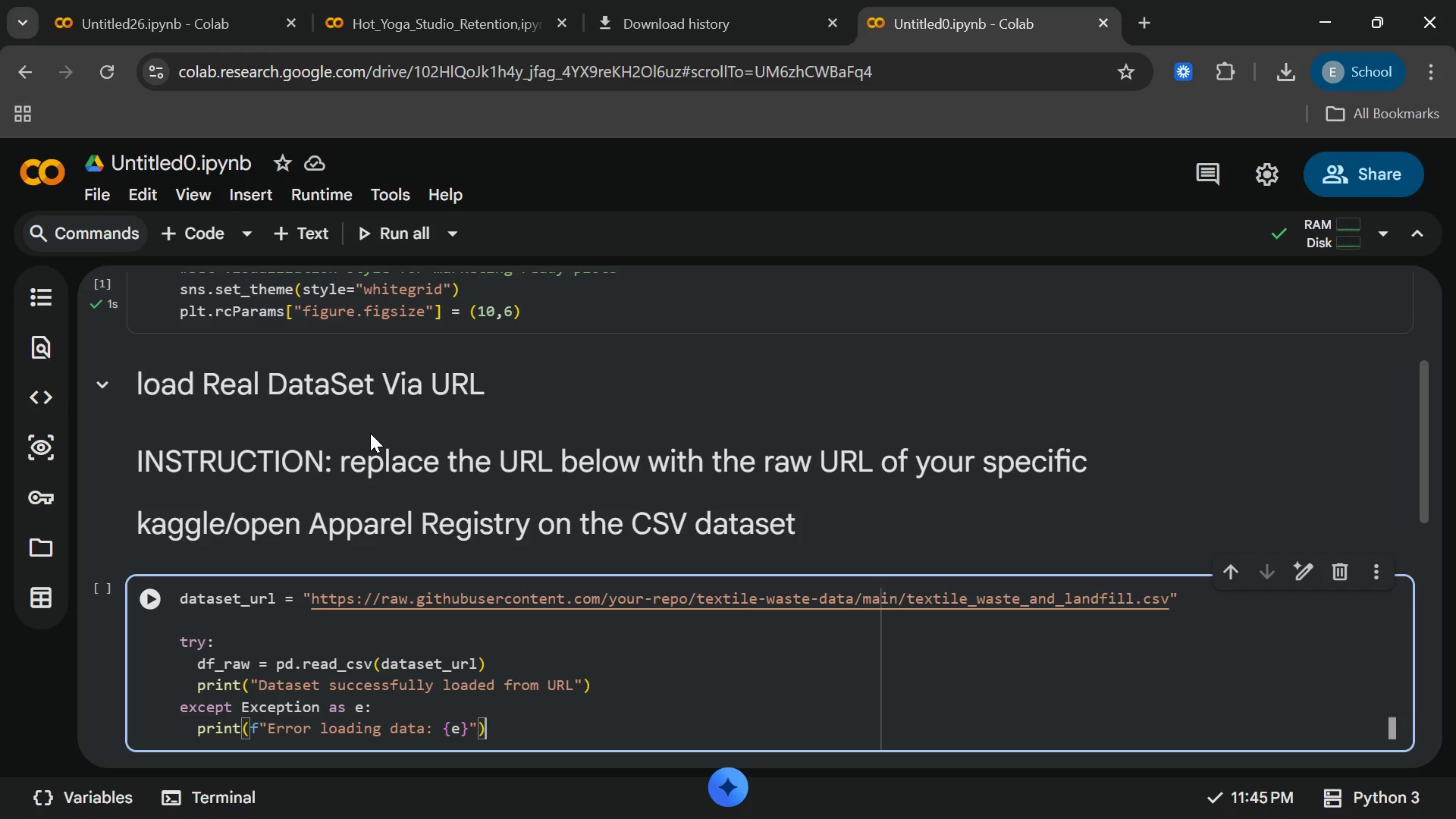 
key(ArrowRight)
 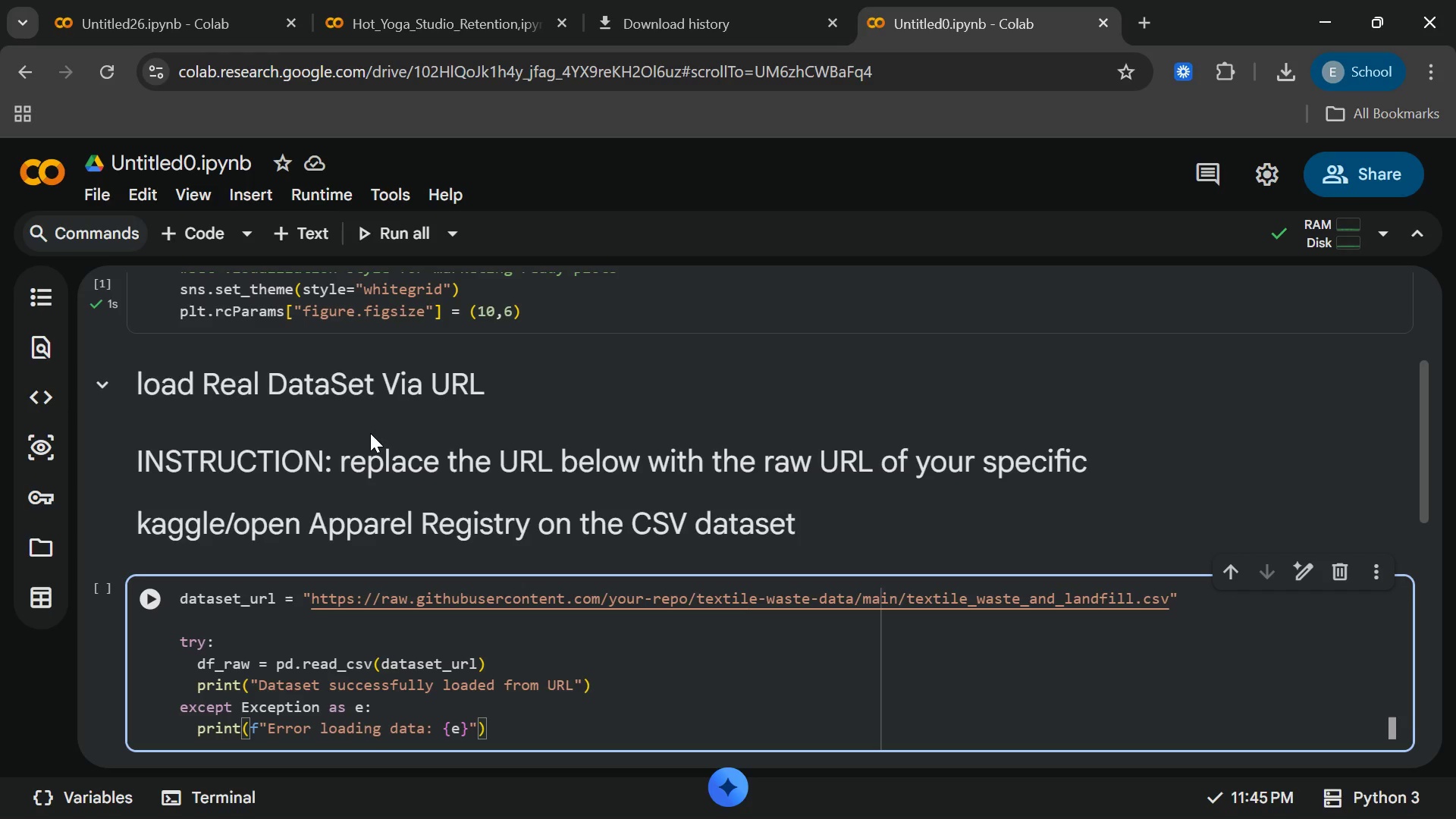 
wait(8.47)
 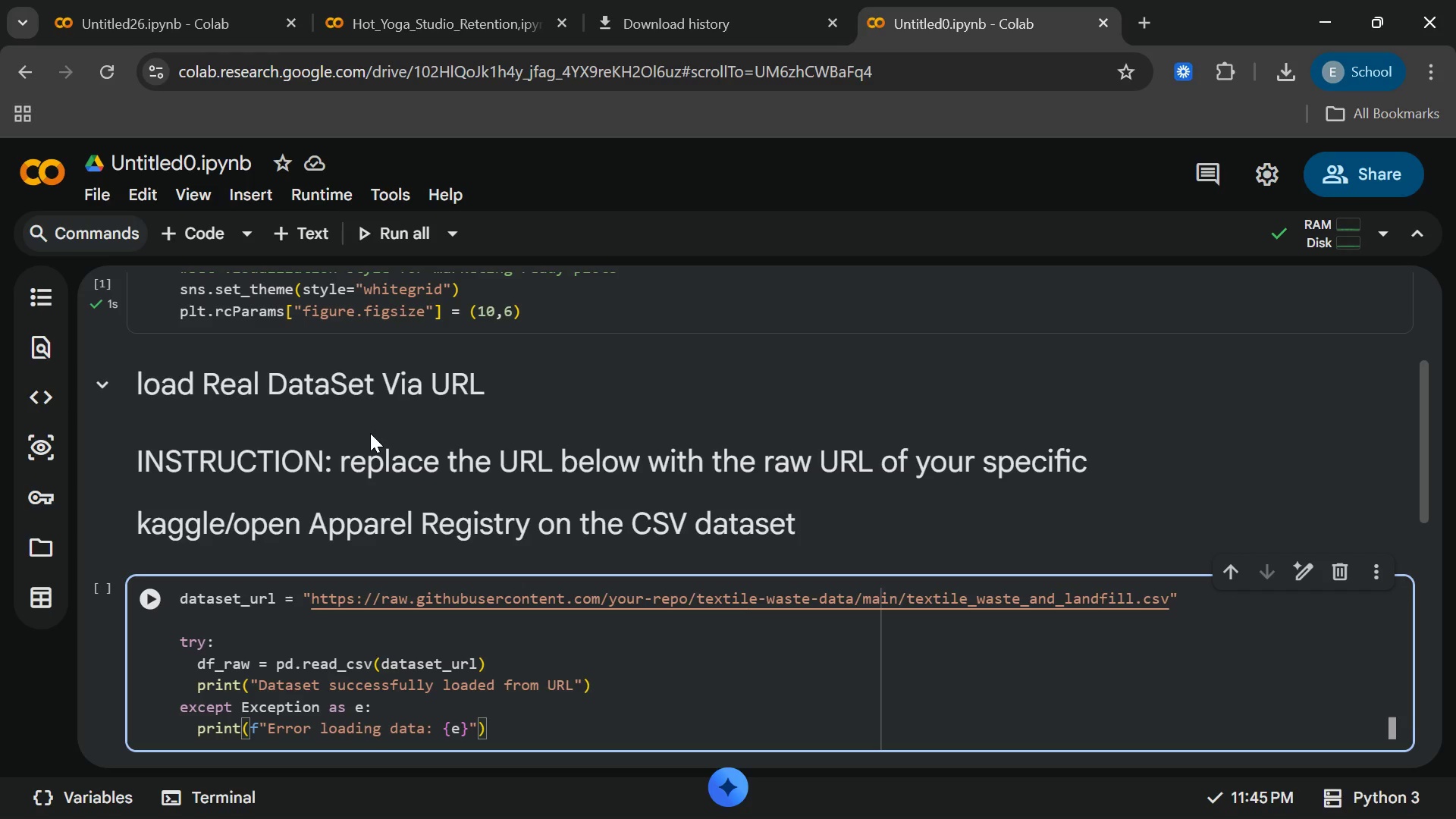 
key(Enter)
 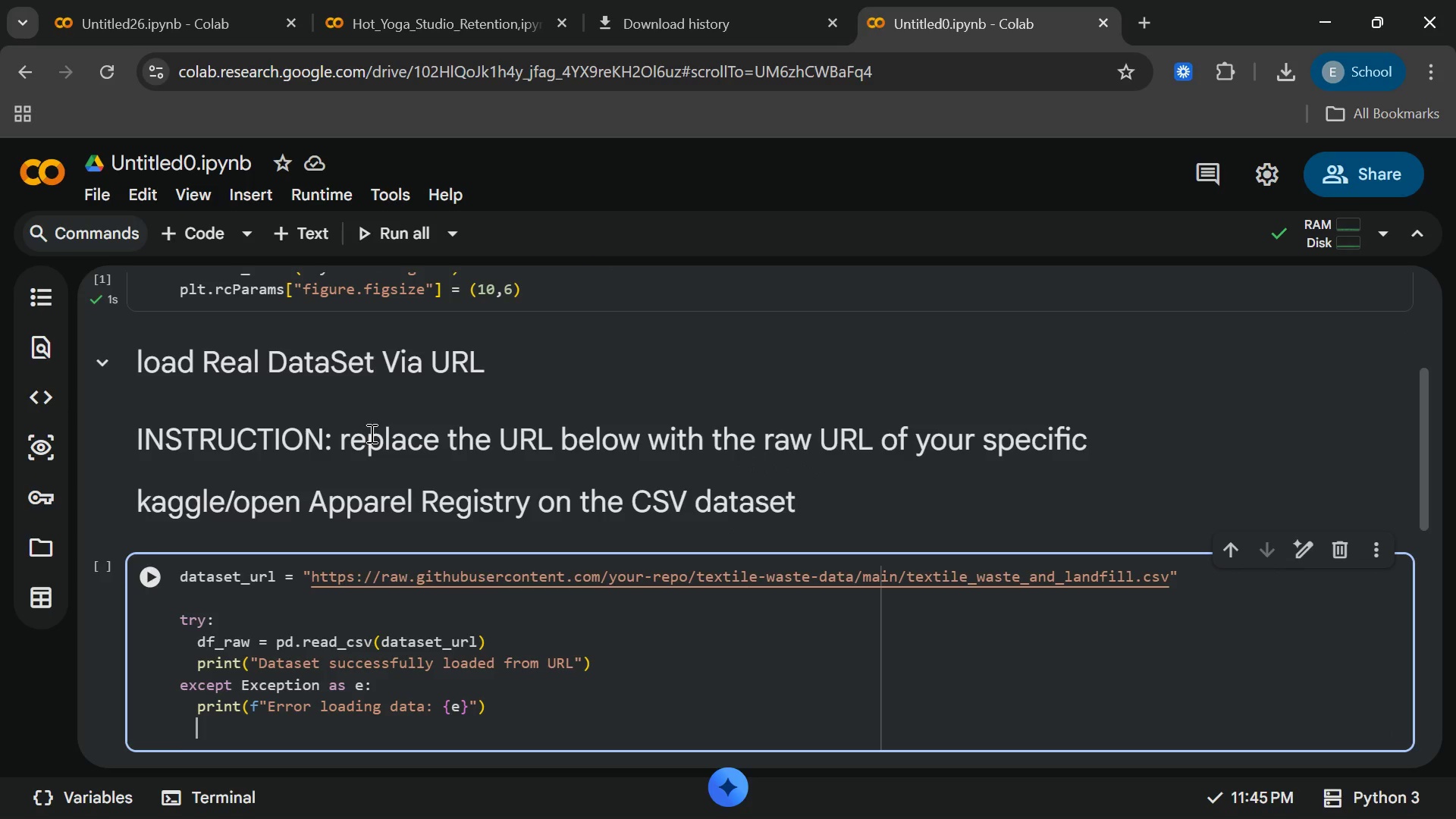 
type(print(f)
 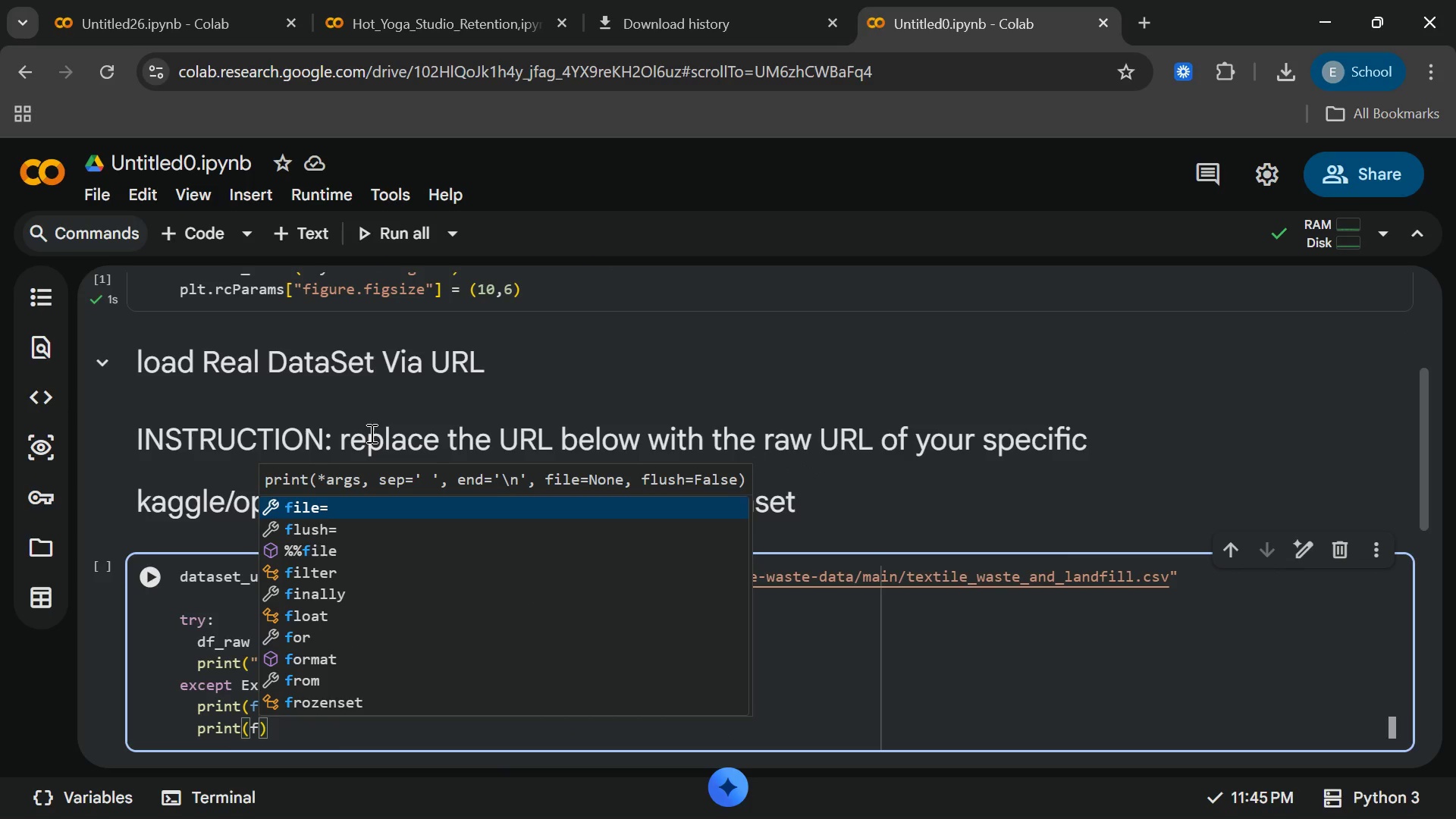 
wait(6.06)
 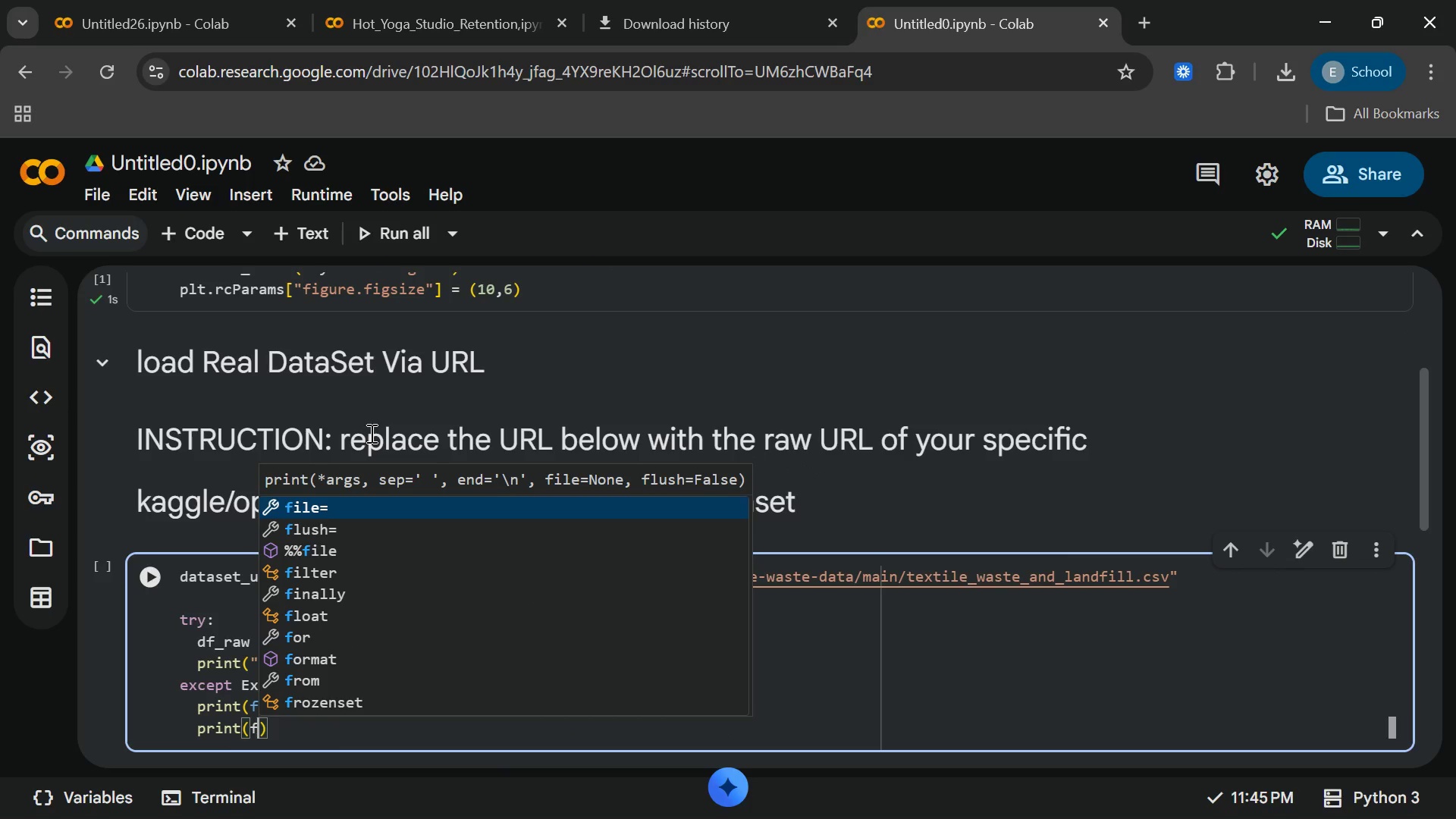 
key(Backspace)
type("please ensure)
 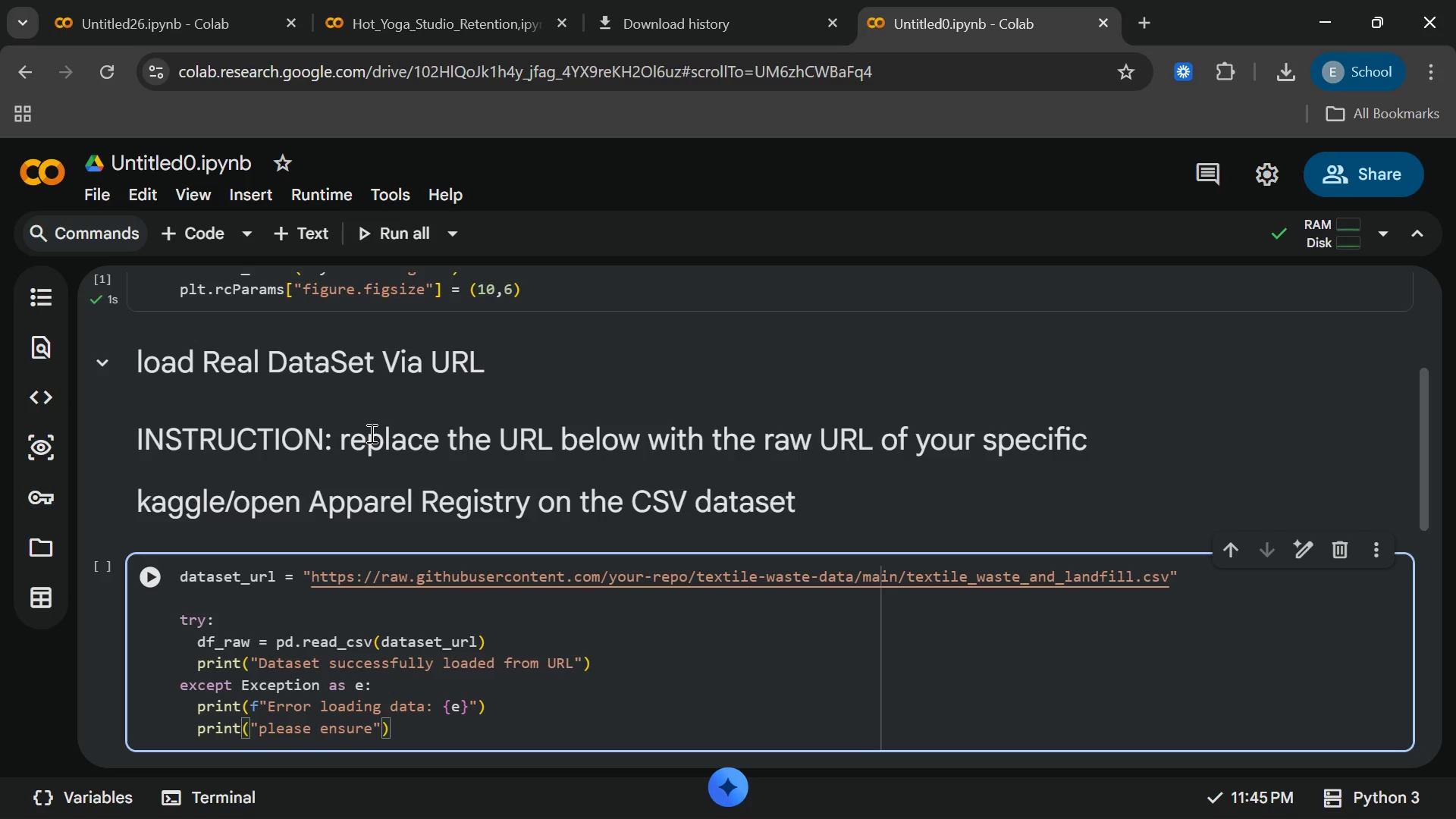 
type( the URL)
 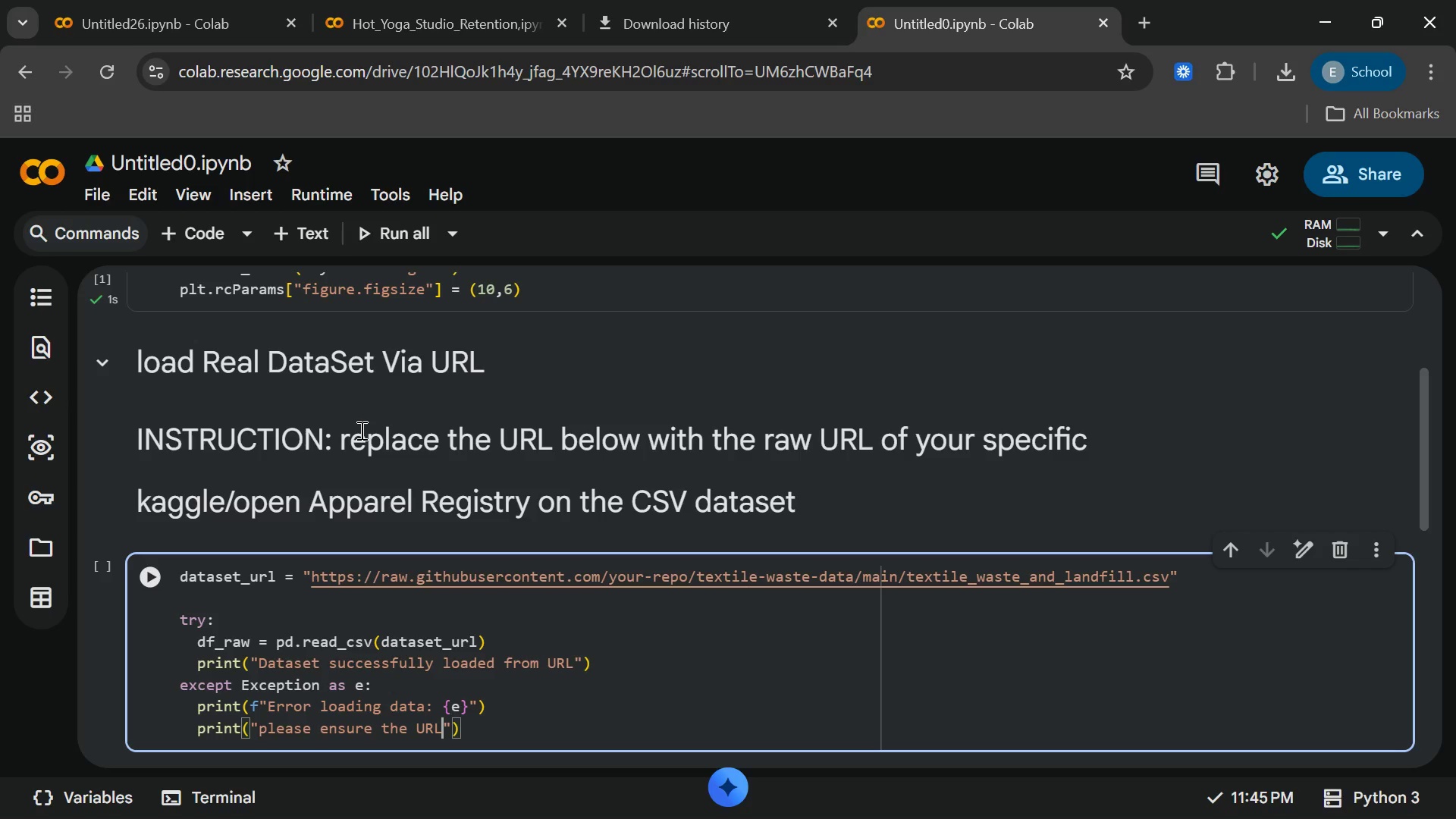 
type( points directlyt)
key(Backspace)
type( to)
 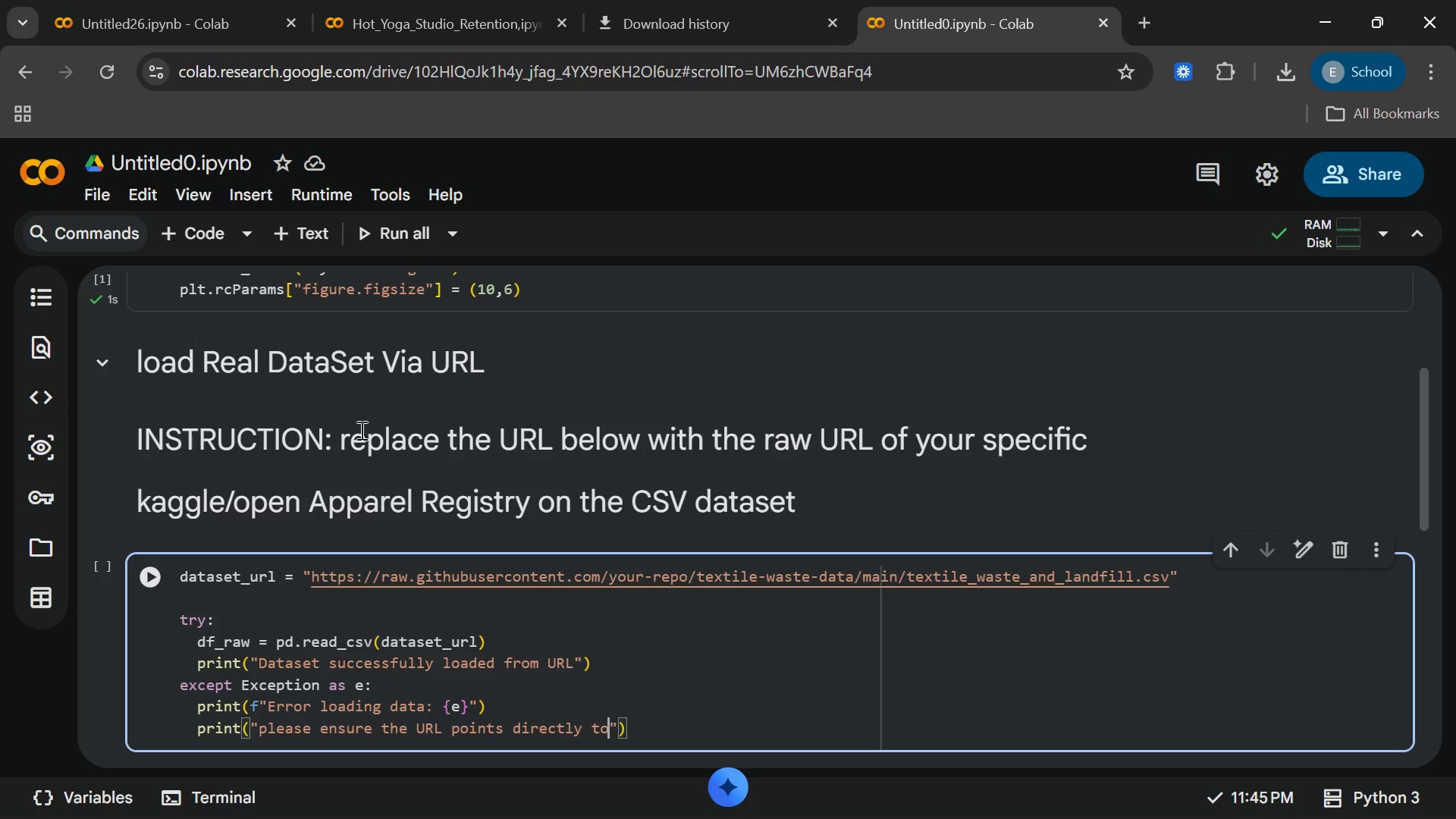 
type( araw)
 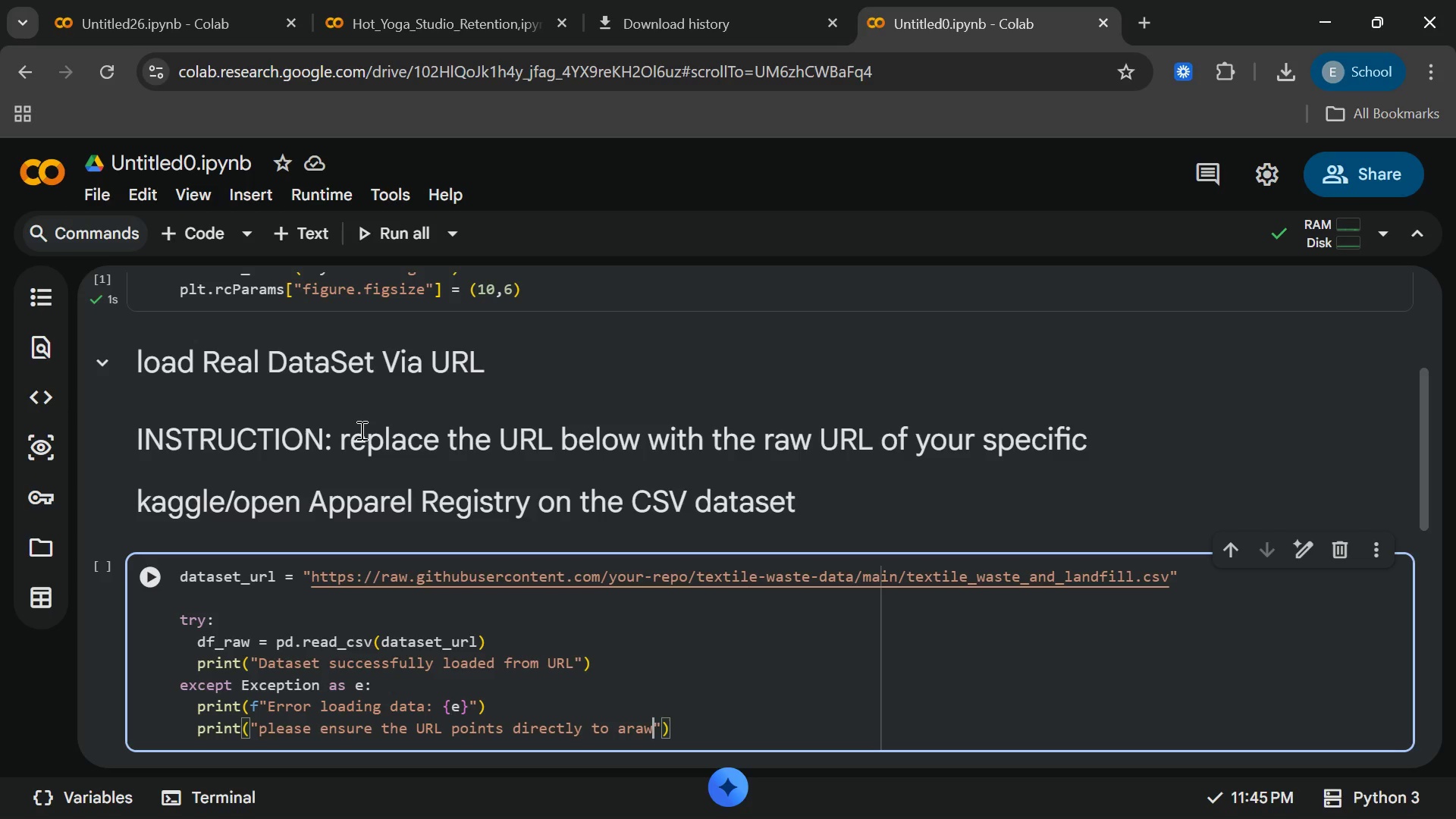 
key(ArrowLeft)
 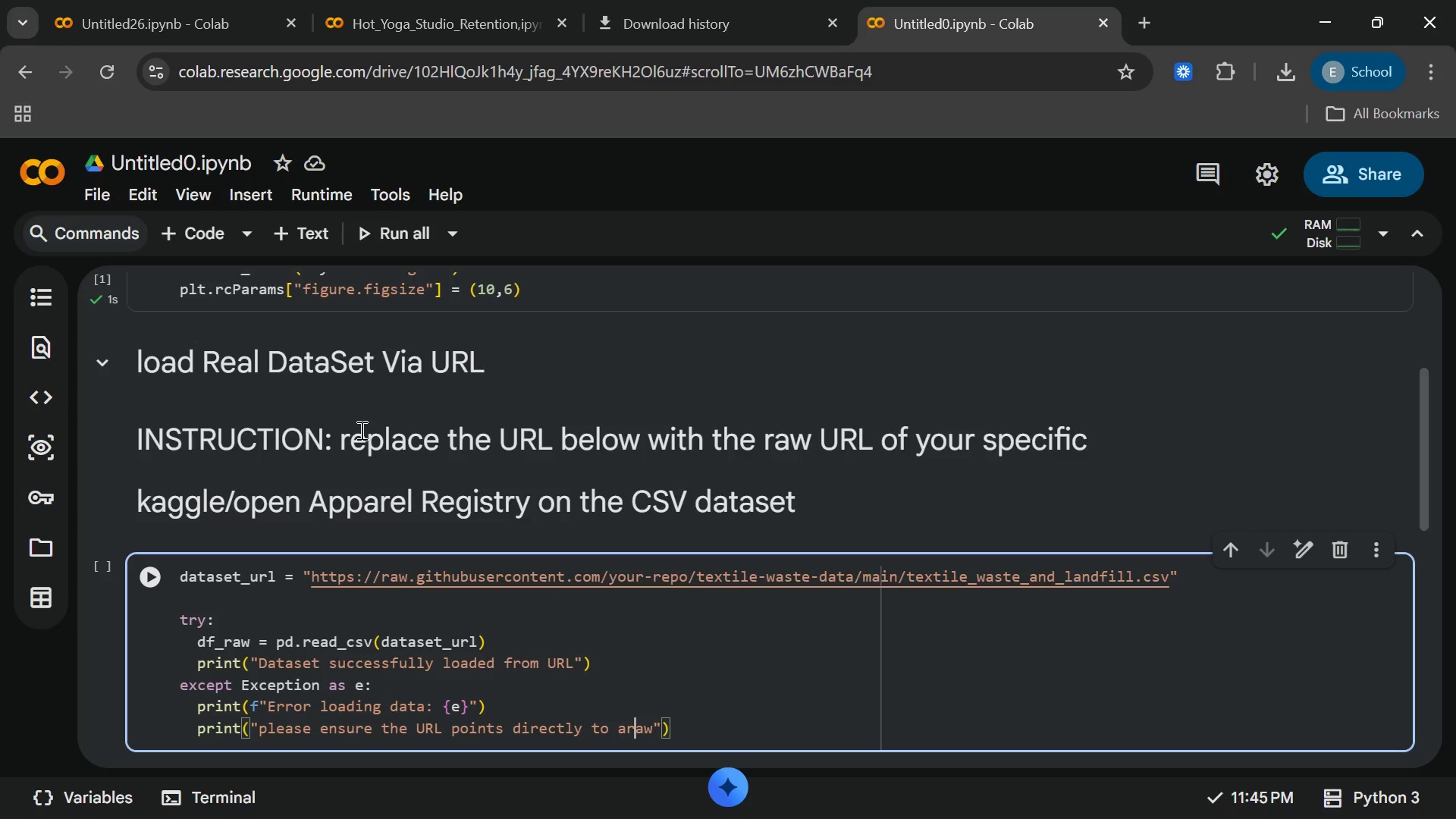 
key(ArrowLeft)
 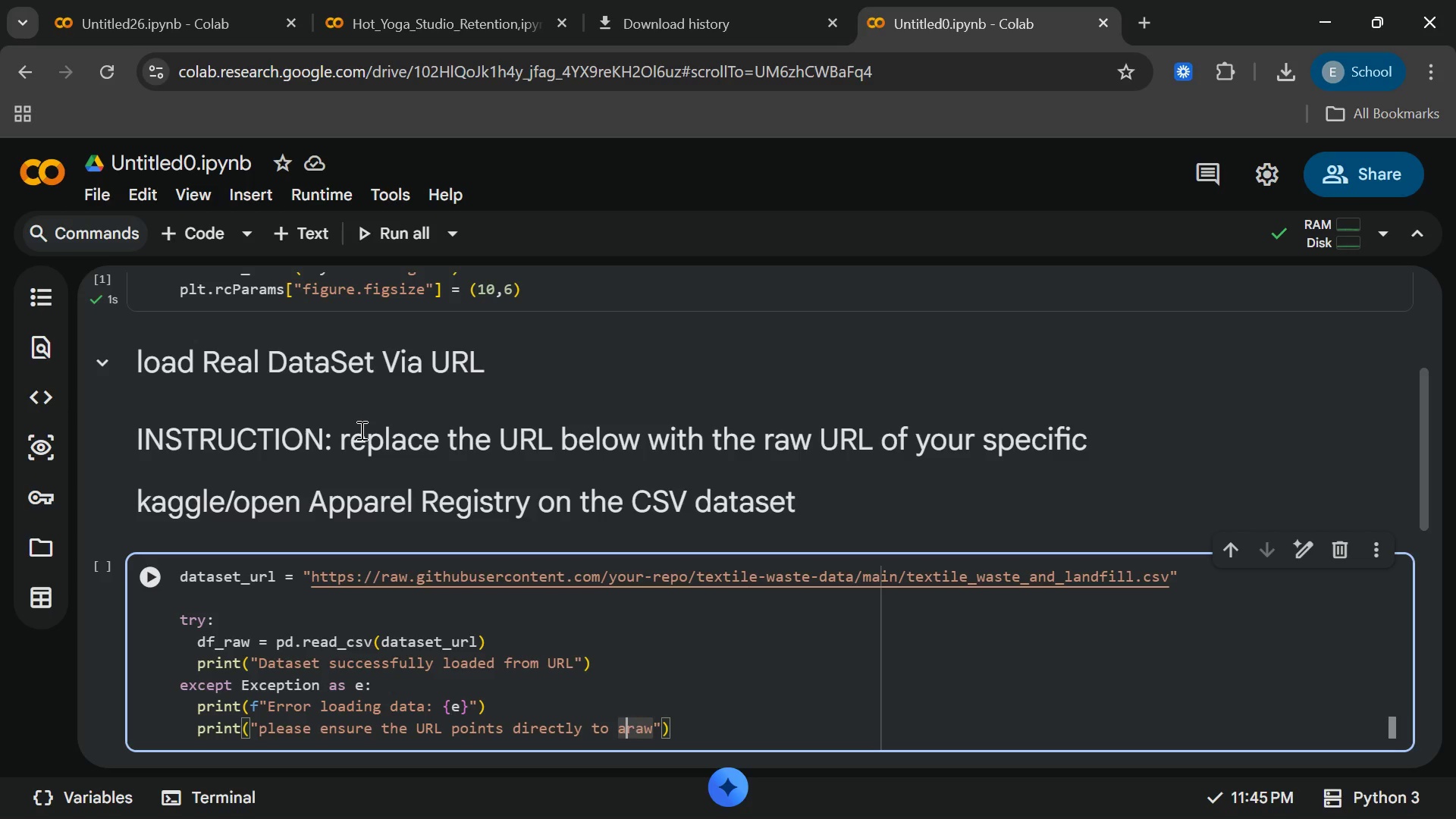 
key(ArrowLeft)
 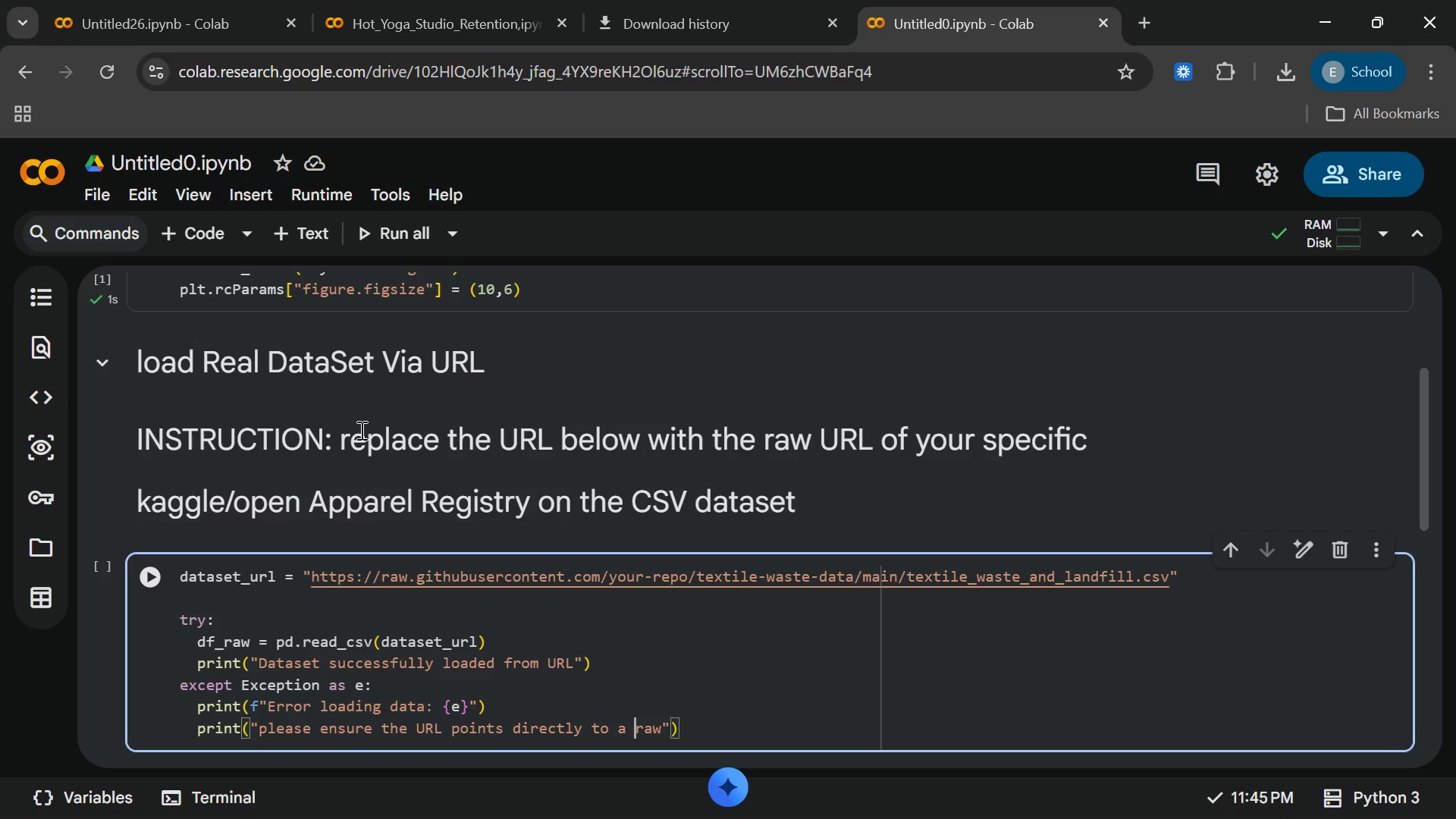 
key(Space)
 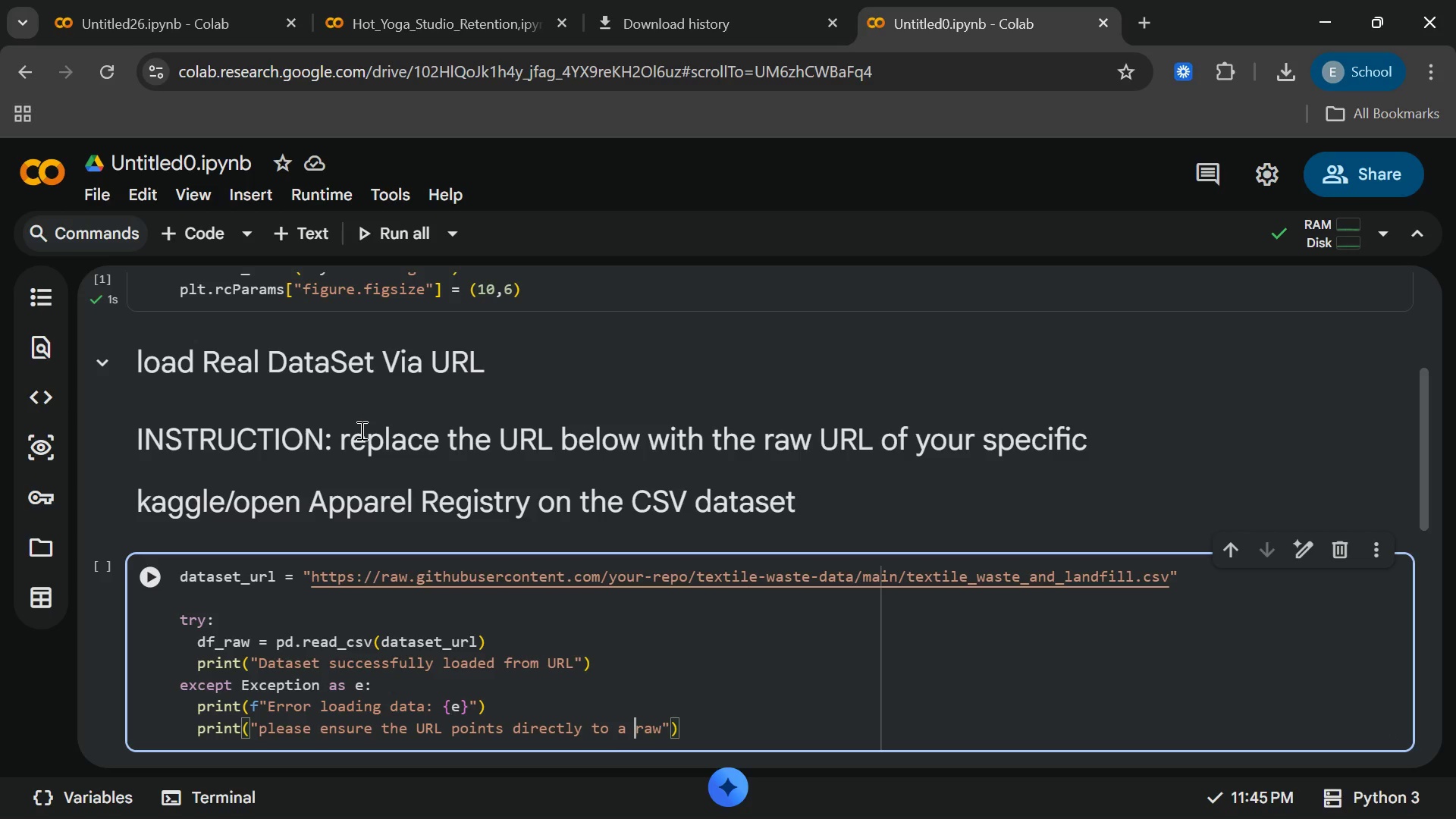 
key(ArrowRight)
 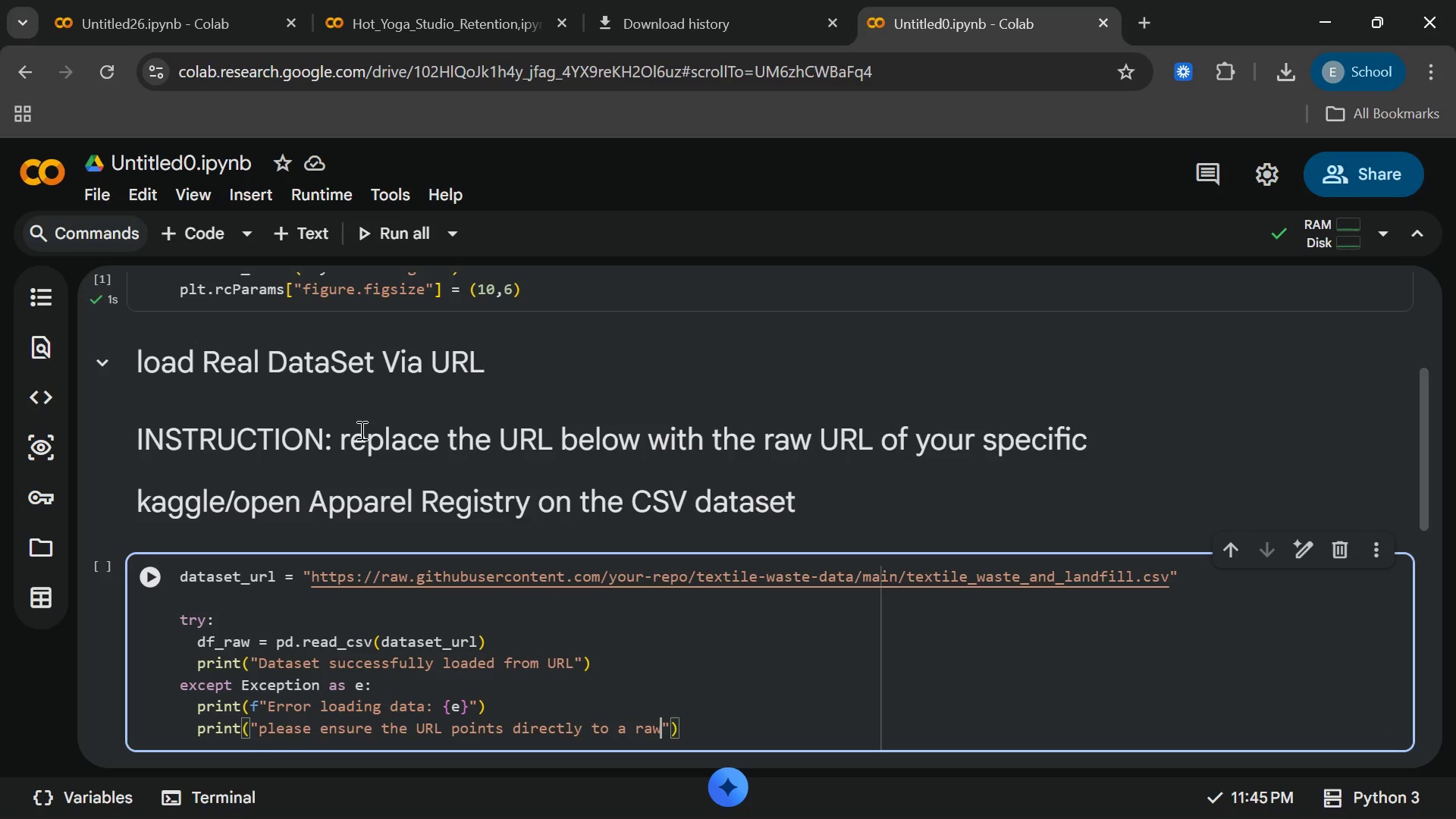 
key(ArrowRight)
 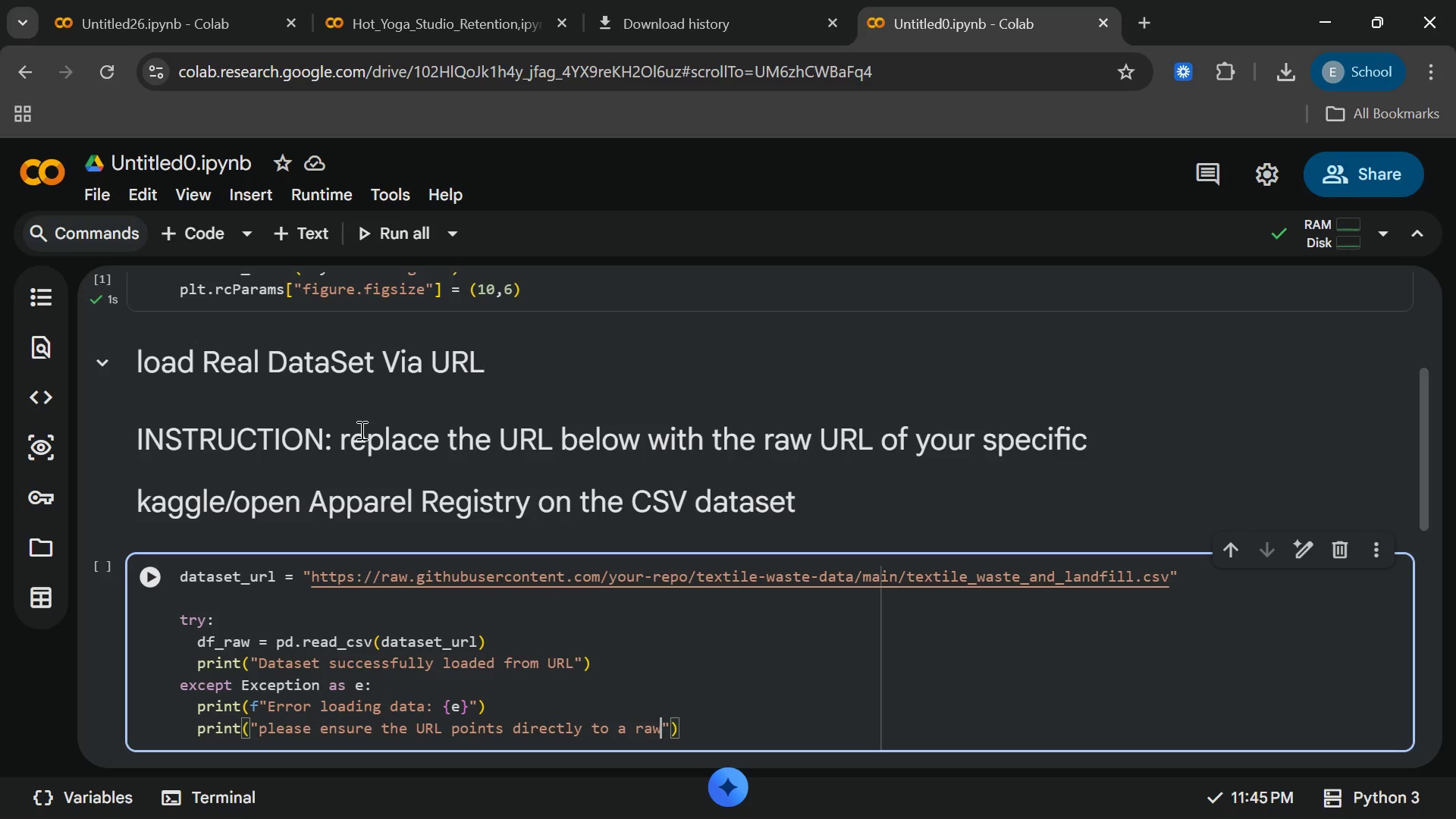 
key(ArrowRight)
 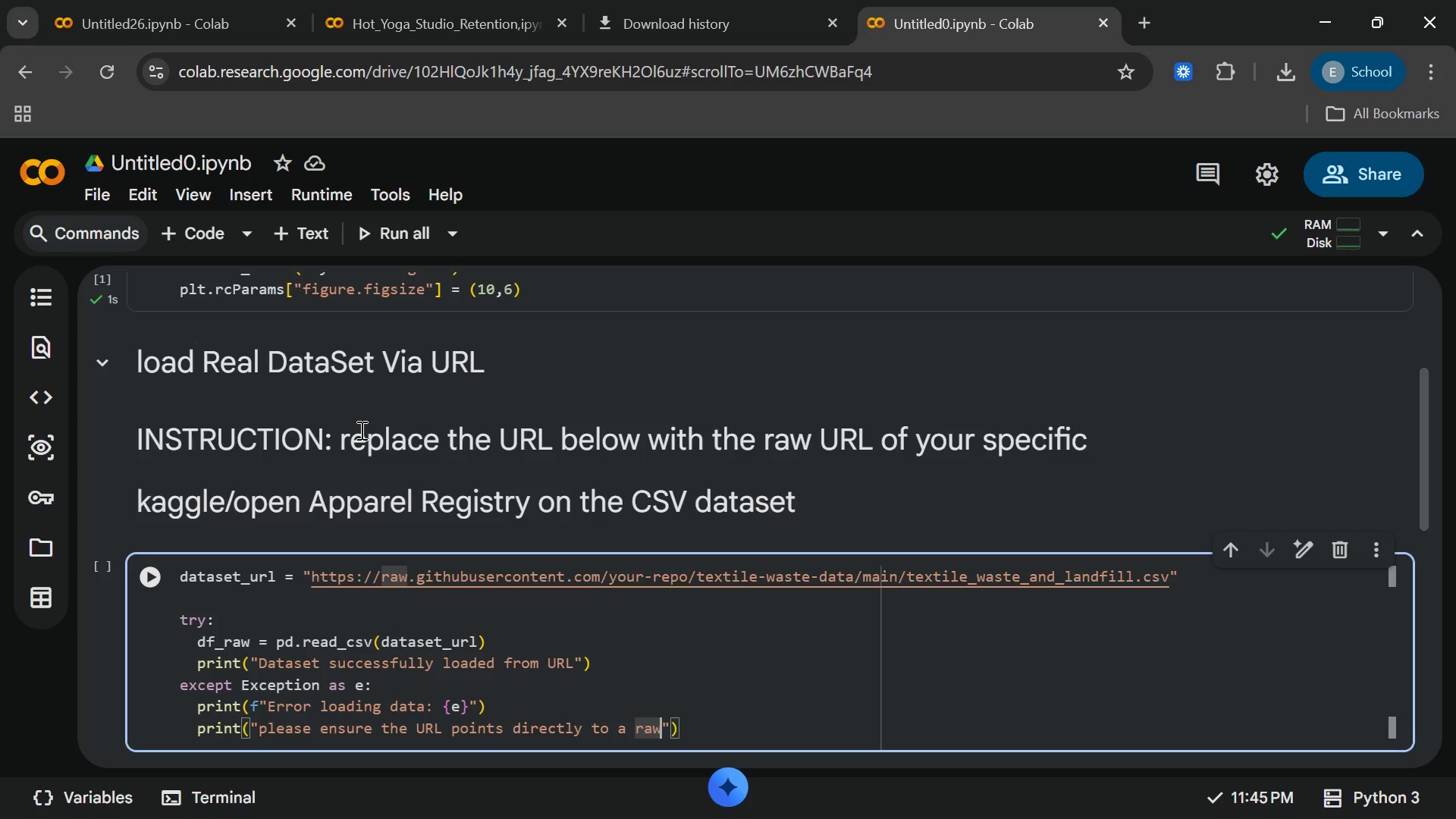 
key(Space)
 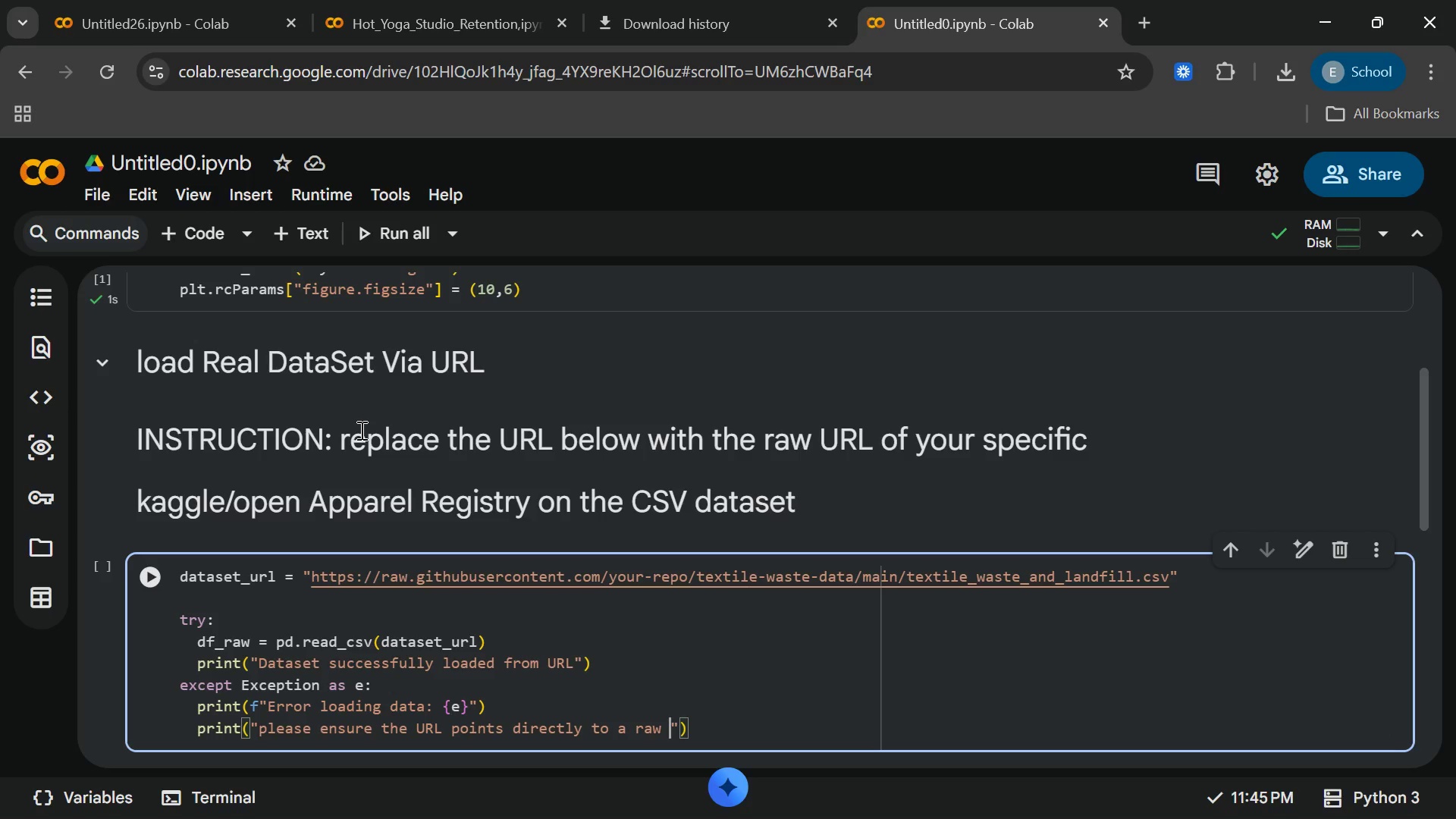 
type(.css file.[End][End])
 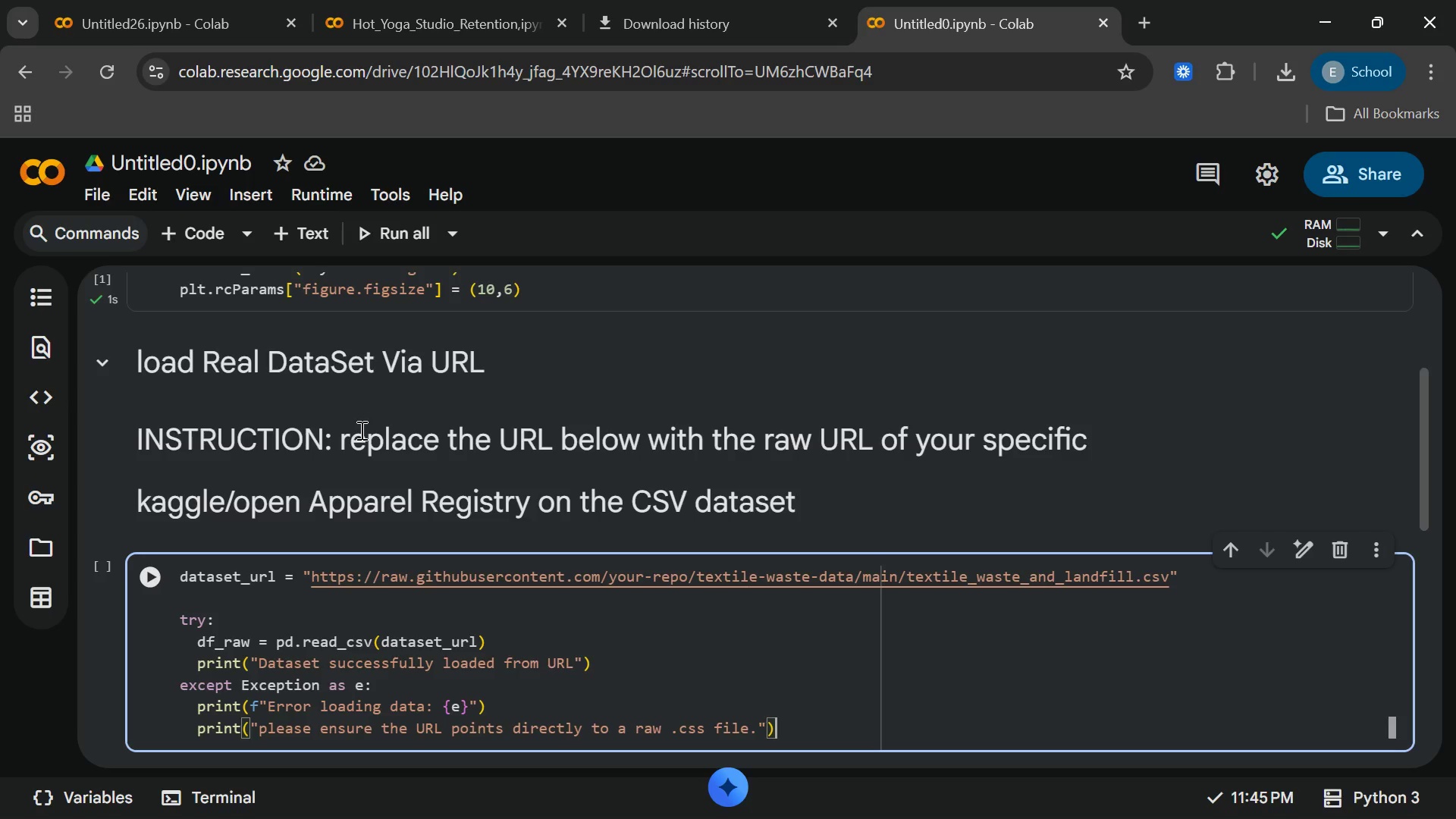 
key(Enter)
 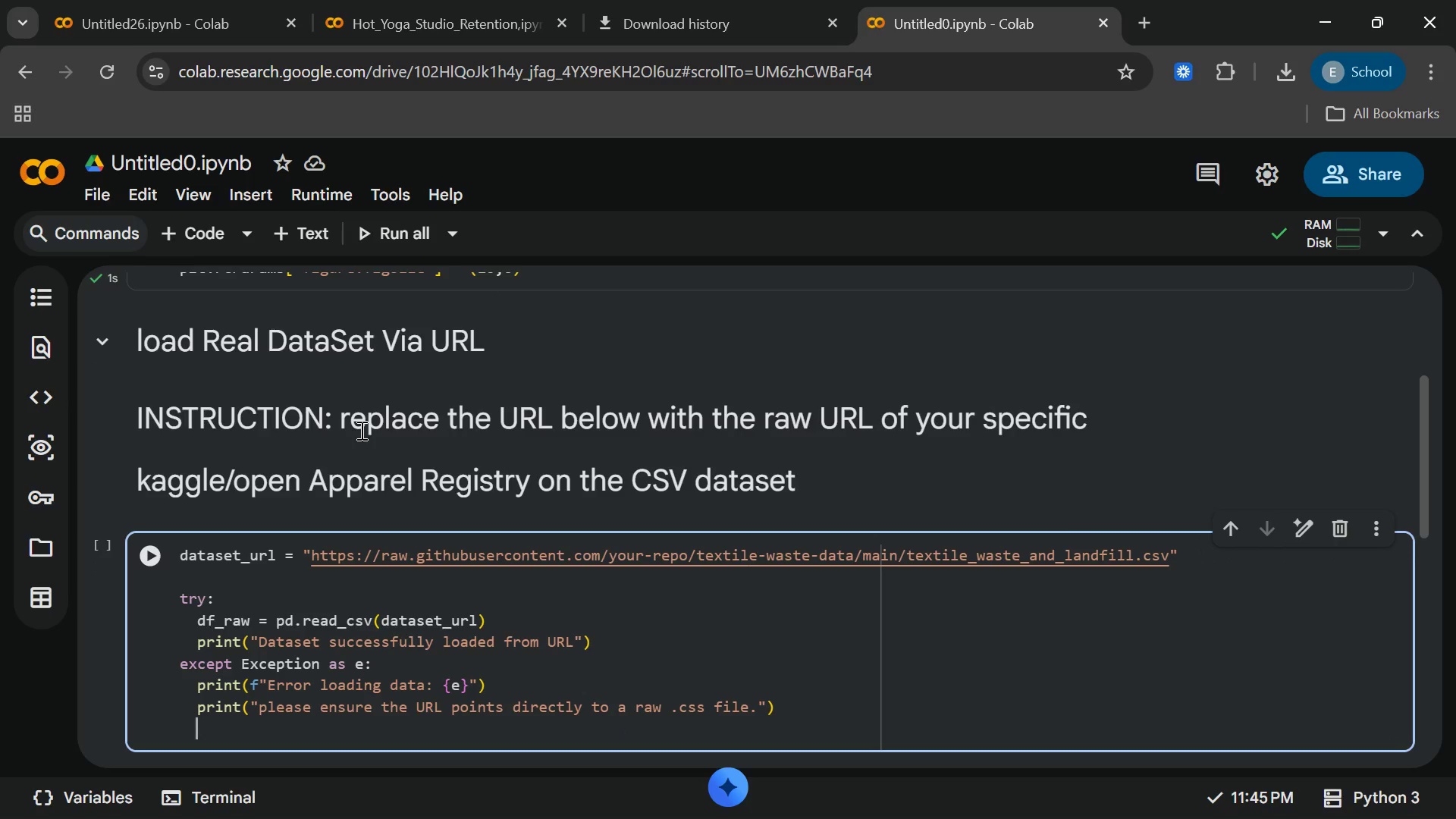 
wait(5.33)
 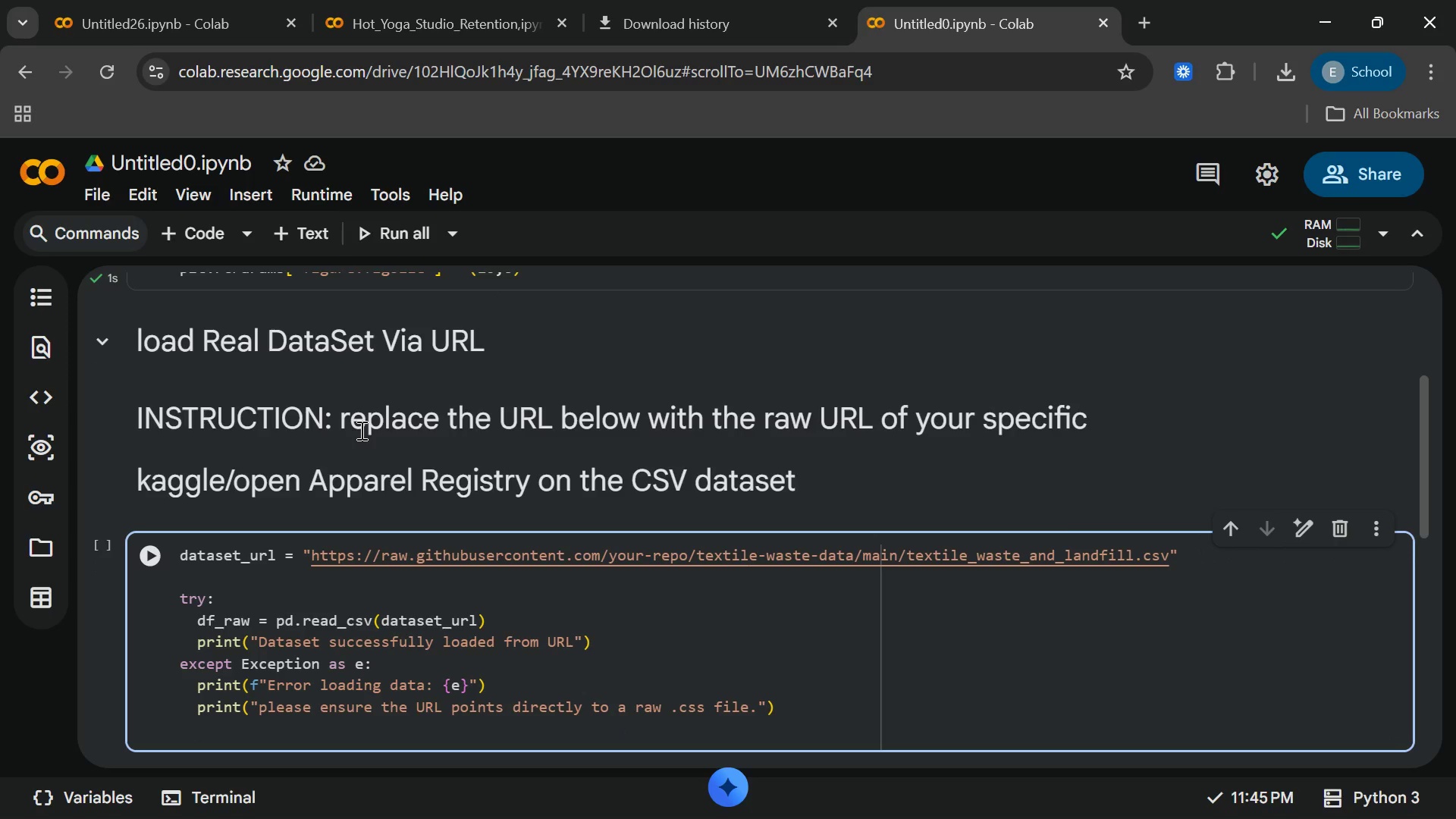 
key(Enter)
 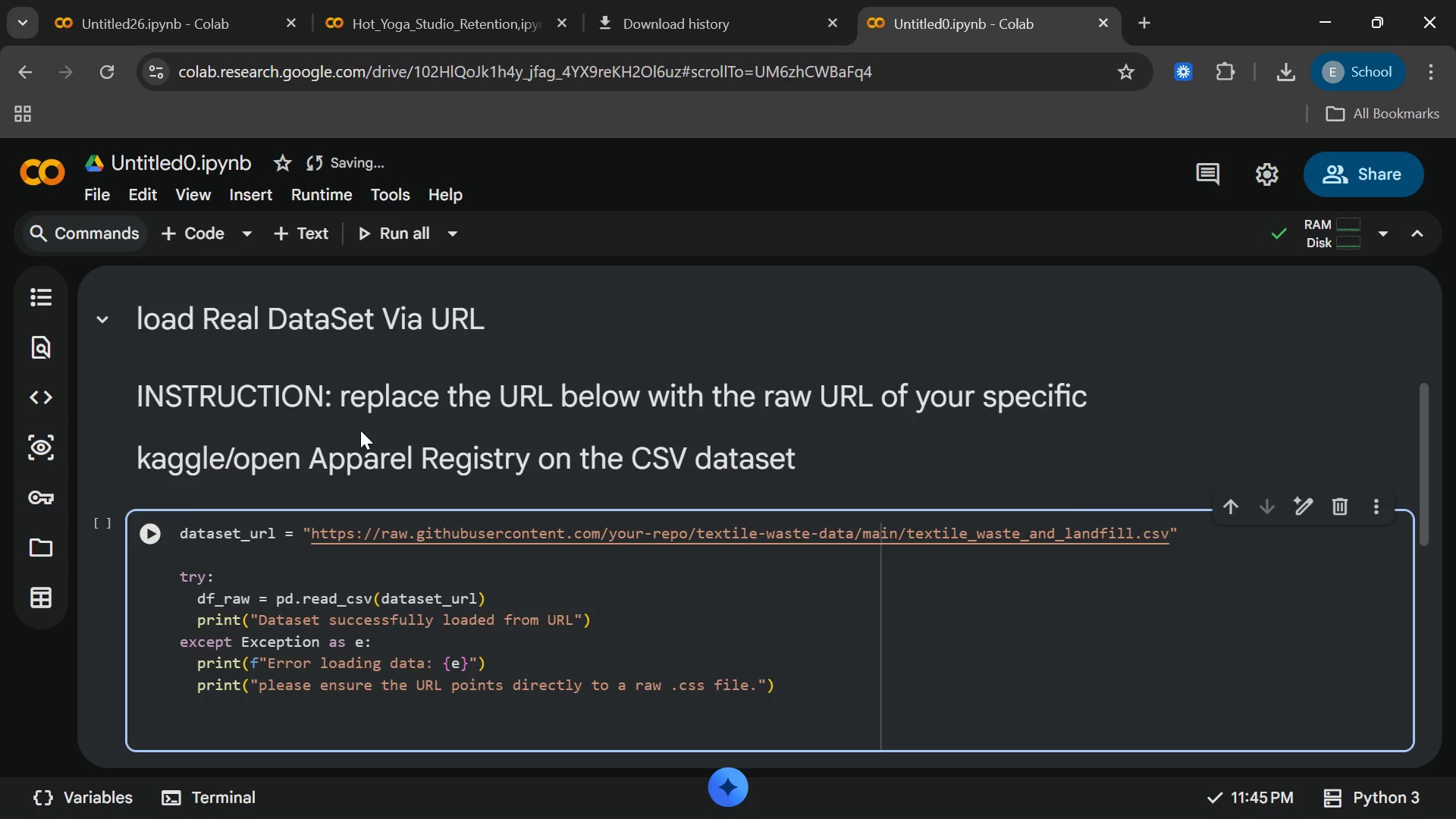 
type(#Fall)
key(Backspace)
key(Backspace)
key(Backspace)
type(ALl)
key(Backspace)
type(L)
 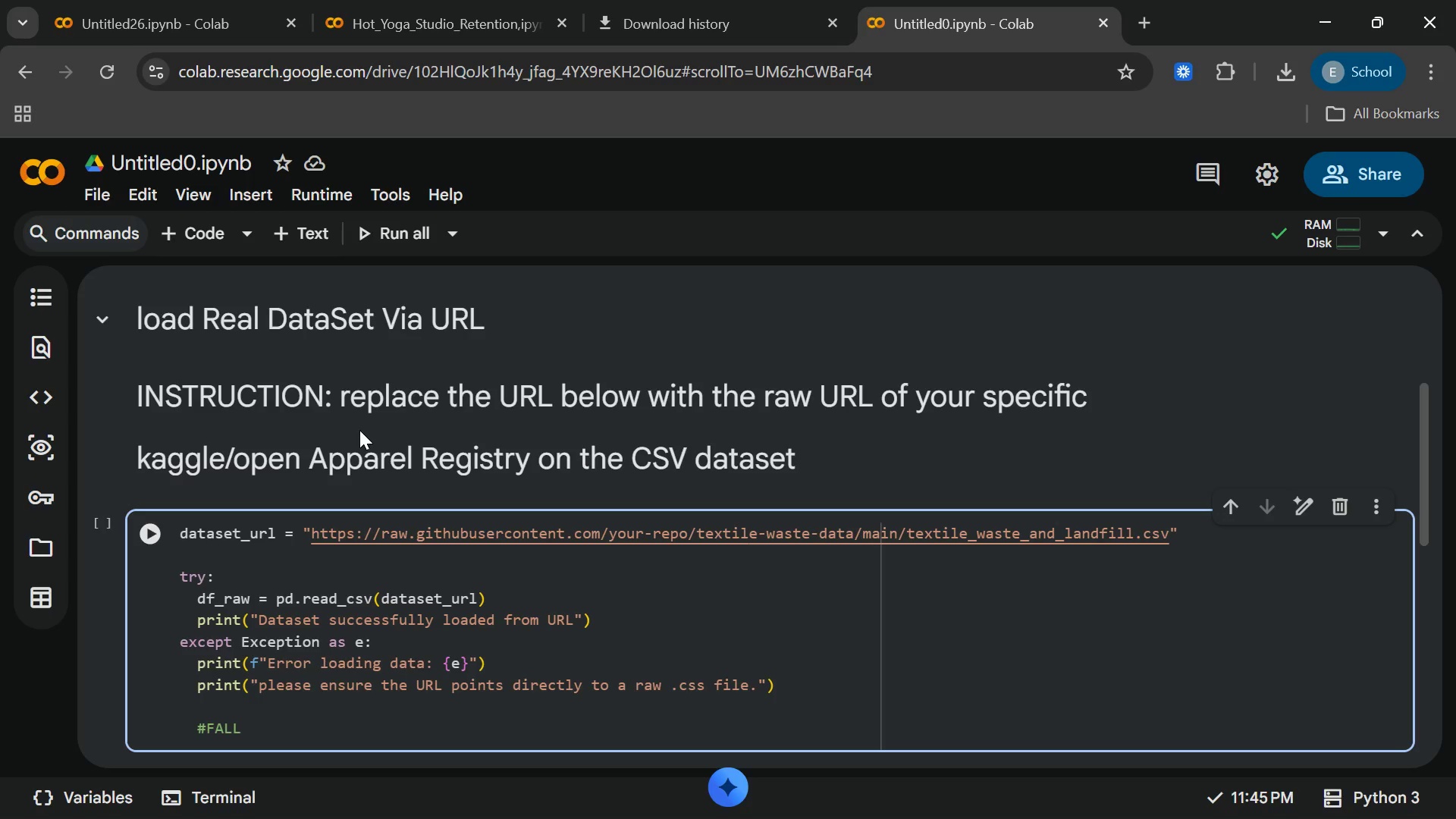 
wait(5.34)
 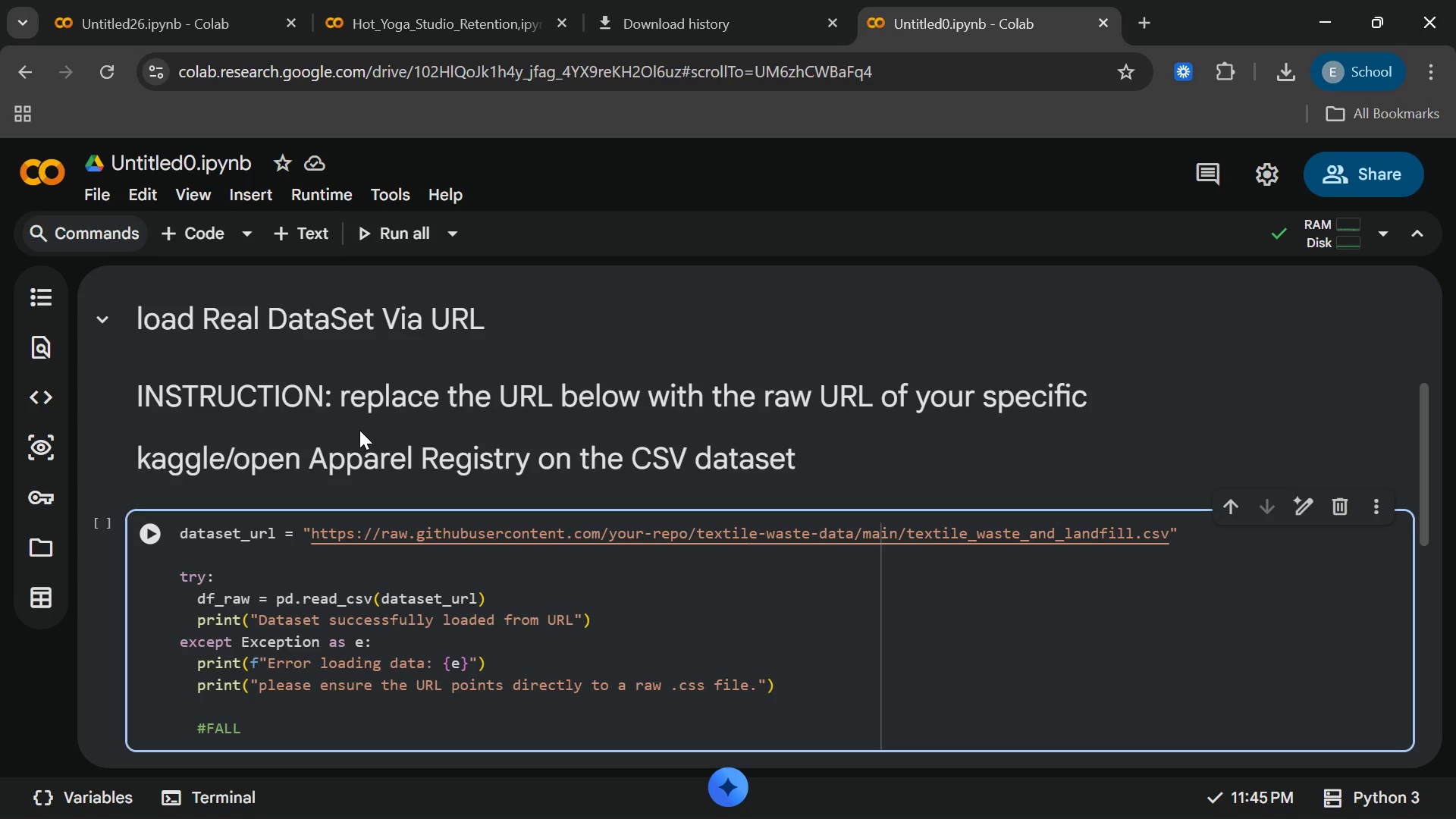 
type(Ba)
key(Backspace)
type(ACK FOR F)
key(Backspace)
type(DEMONSTRATION)
 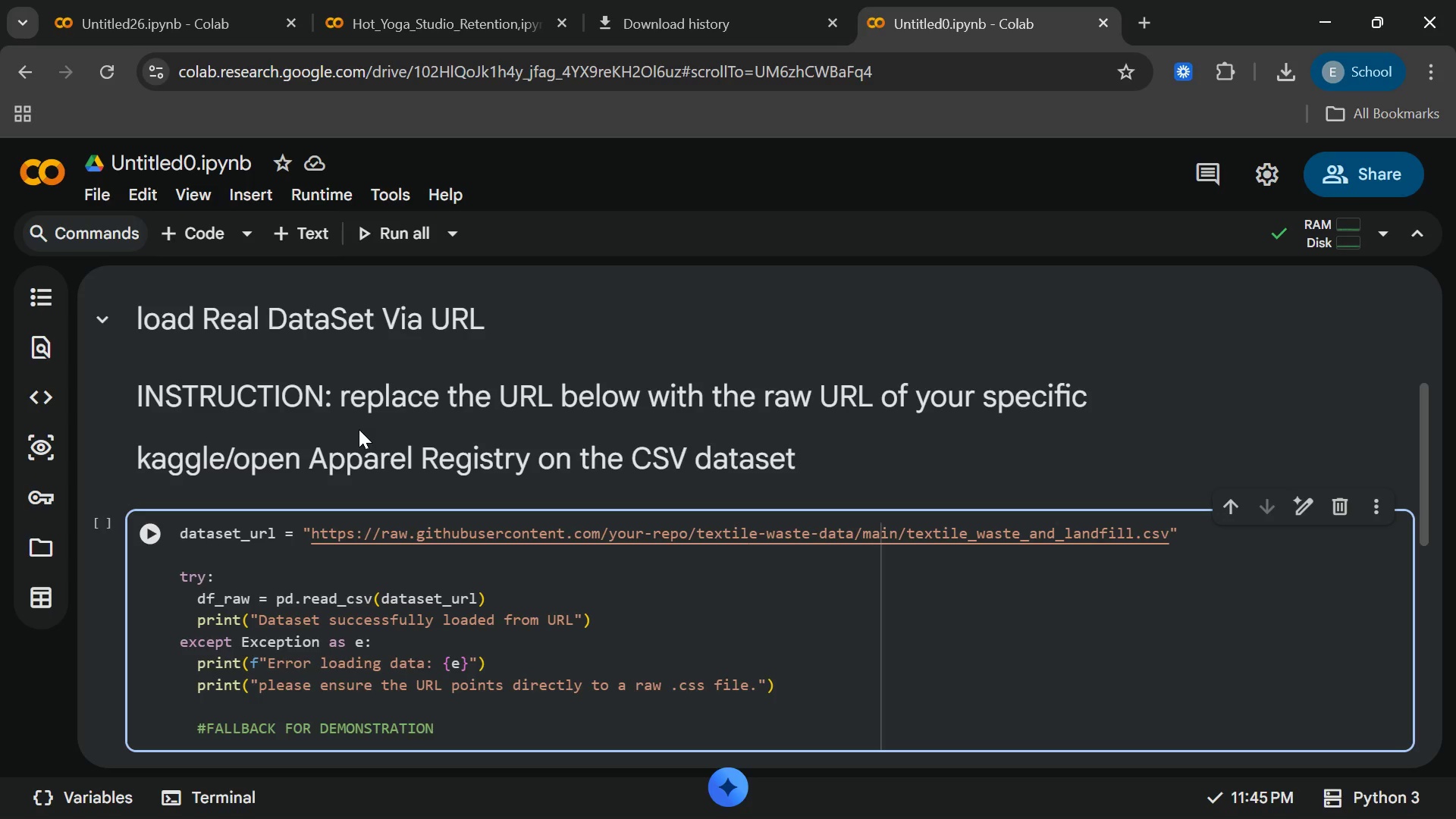 
wait(8.16)
 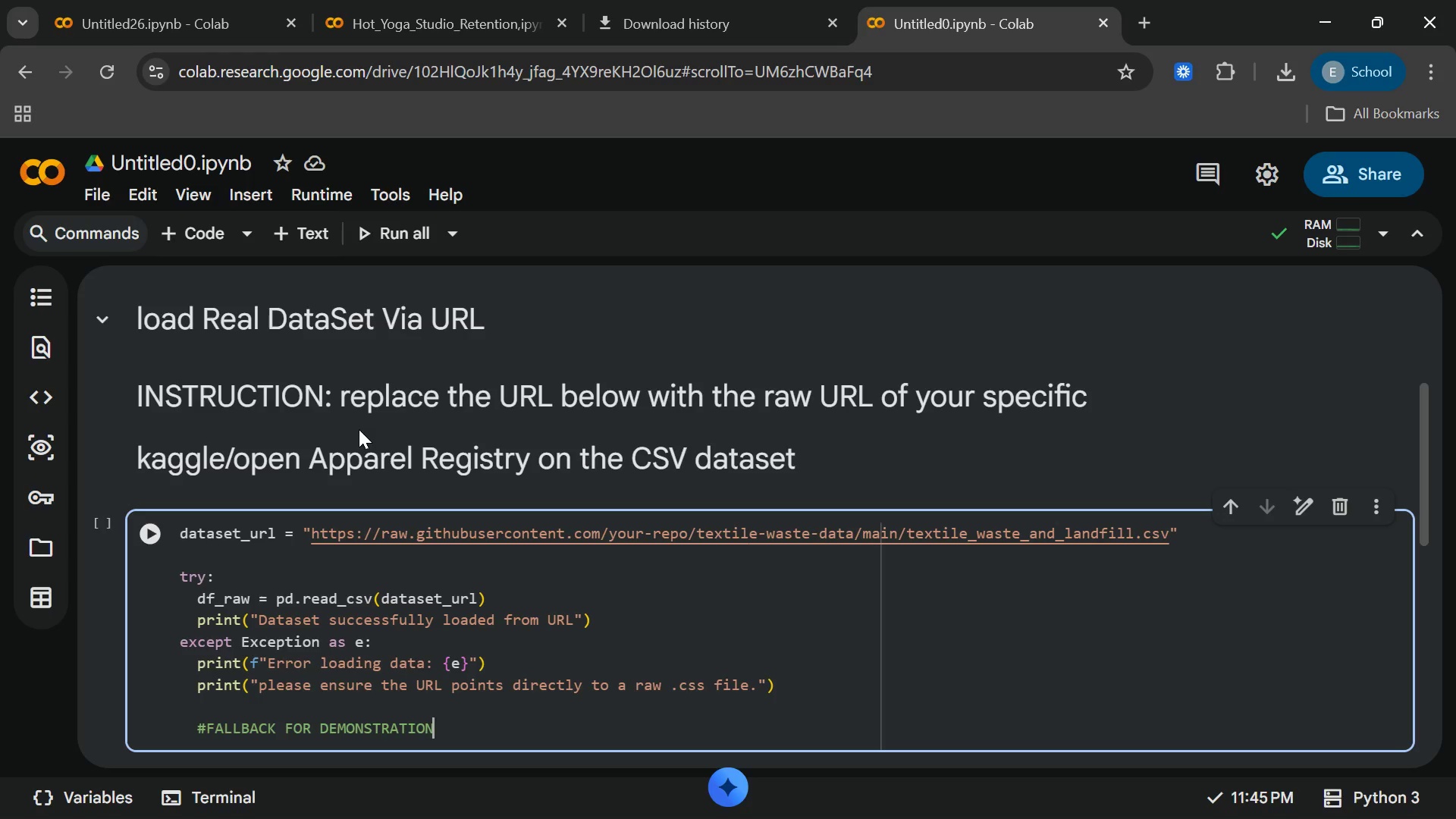 
type( PURPOSES ONLY -)
 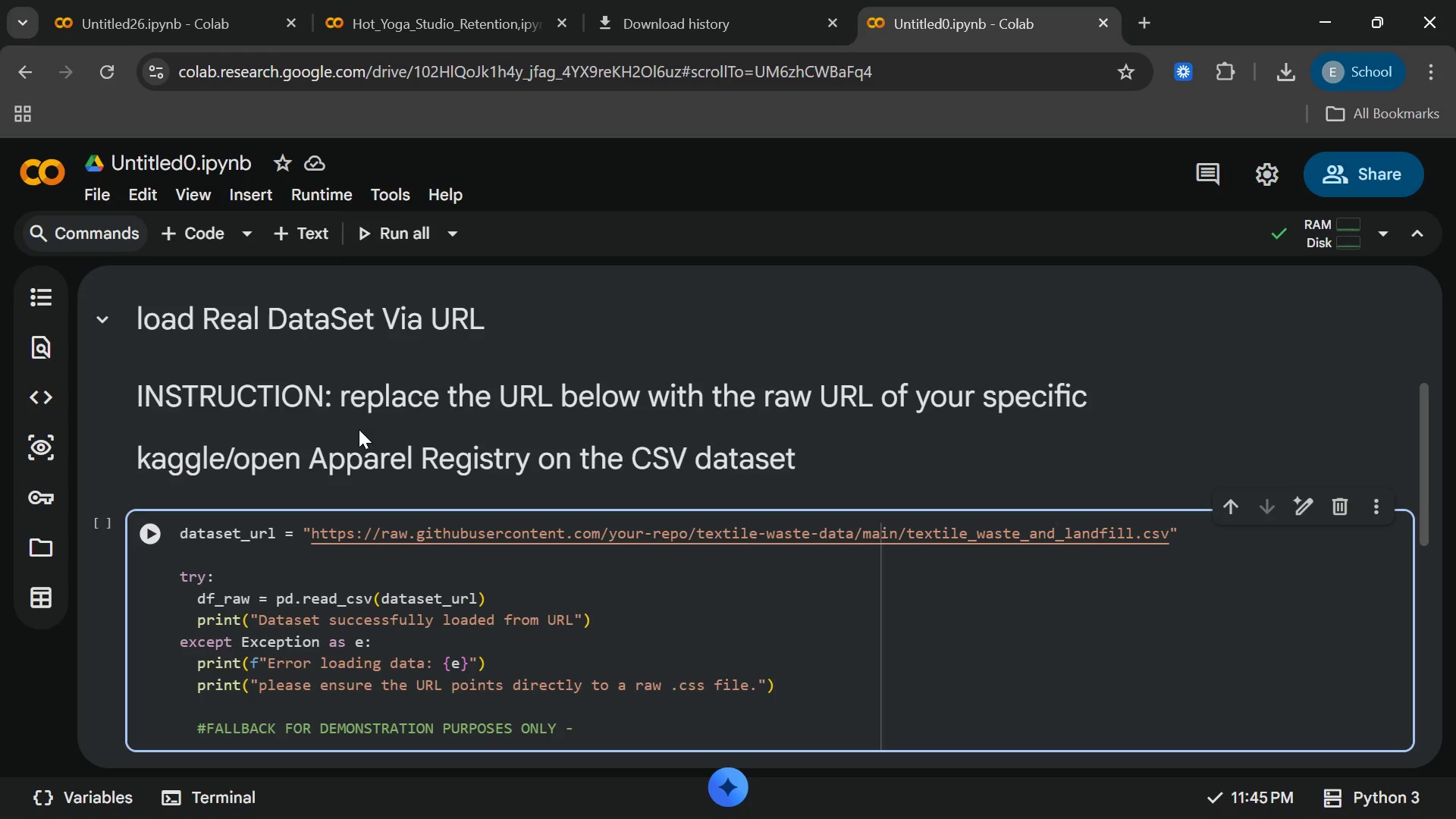 
key(Enter)
 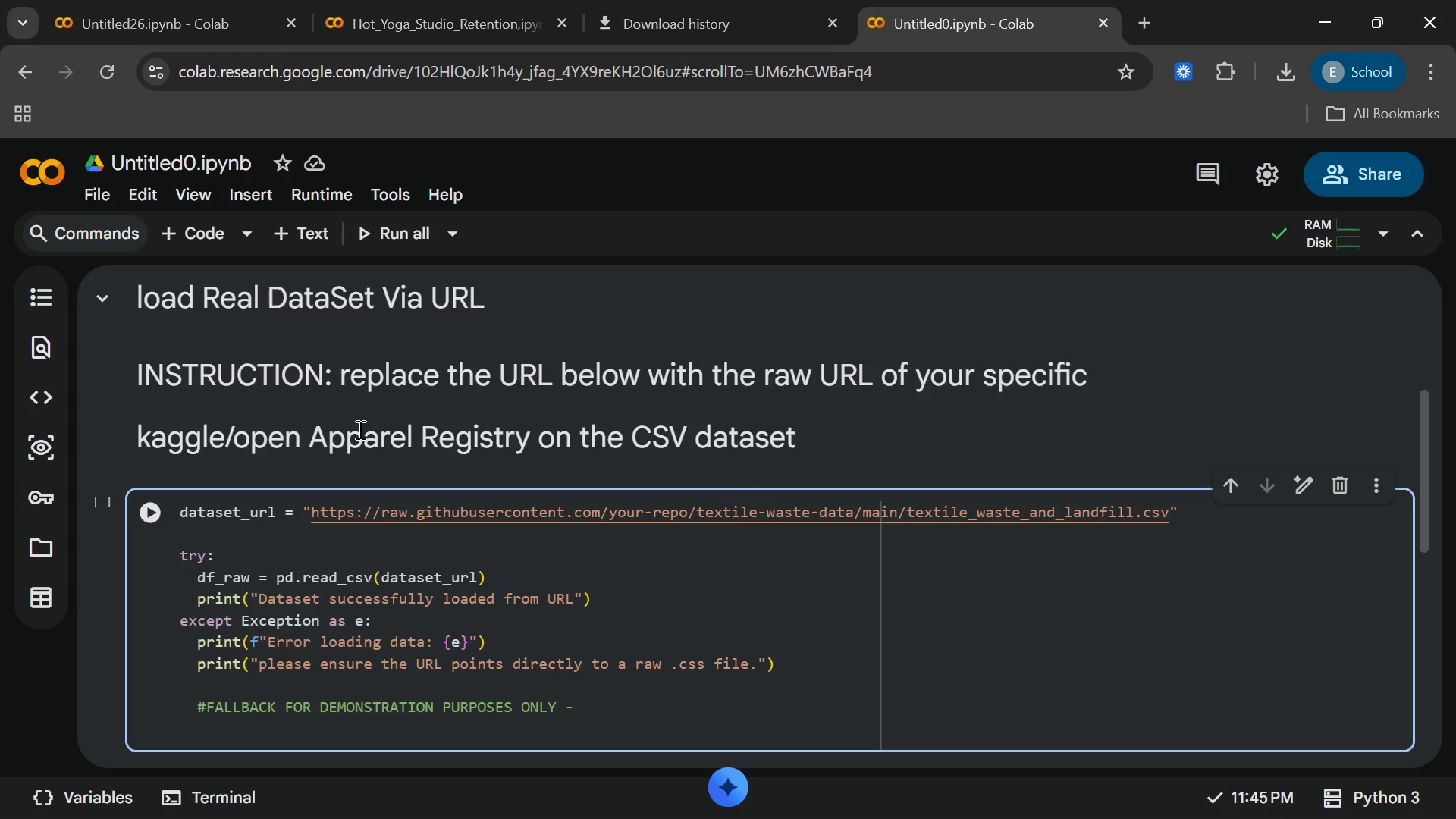 
type(#IF)
key(Backspace)
key(Backspace)
type(if the URL i )
key(Backspace)
type(d)
key(Backspace)
type(s ,issing)
 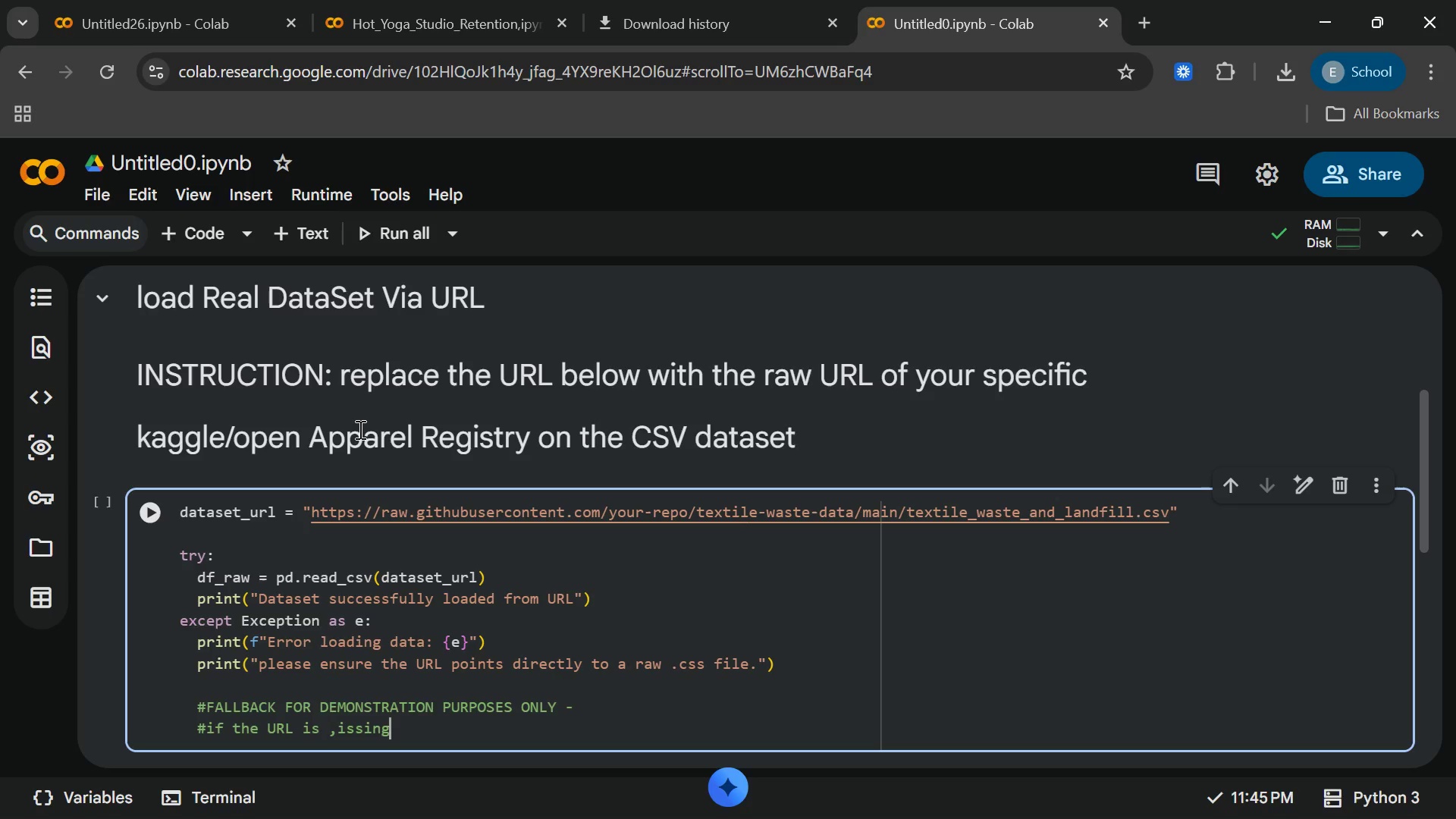 
key(ArrowLeft)
 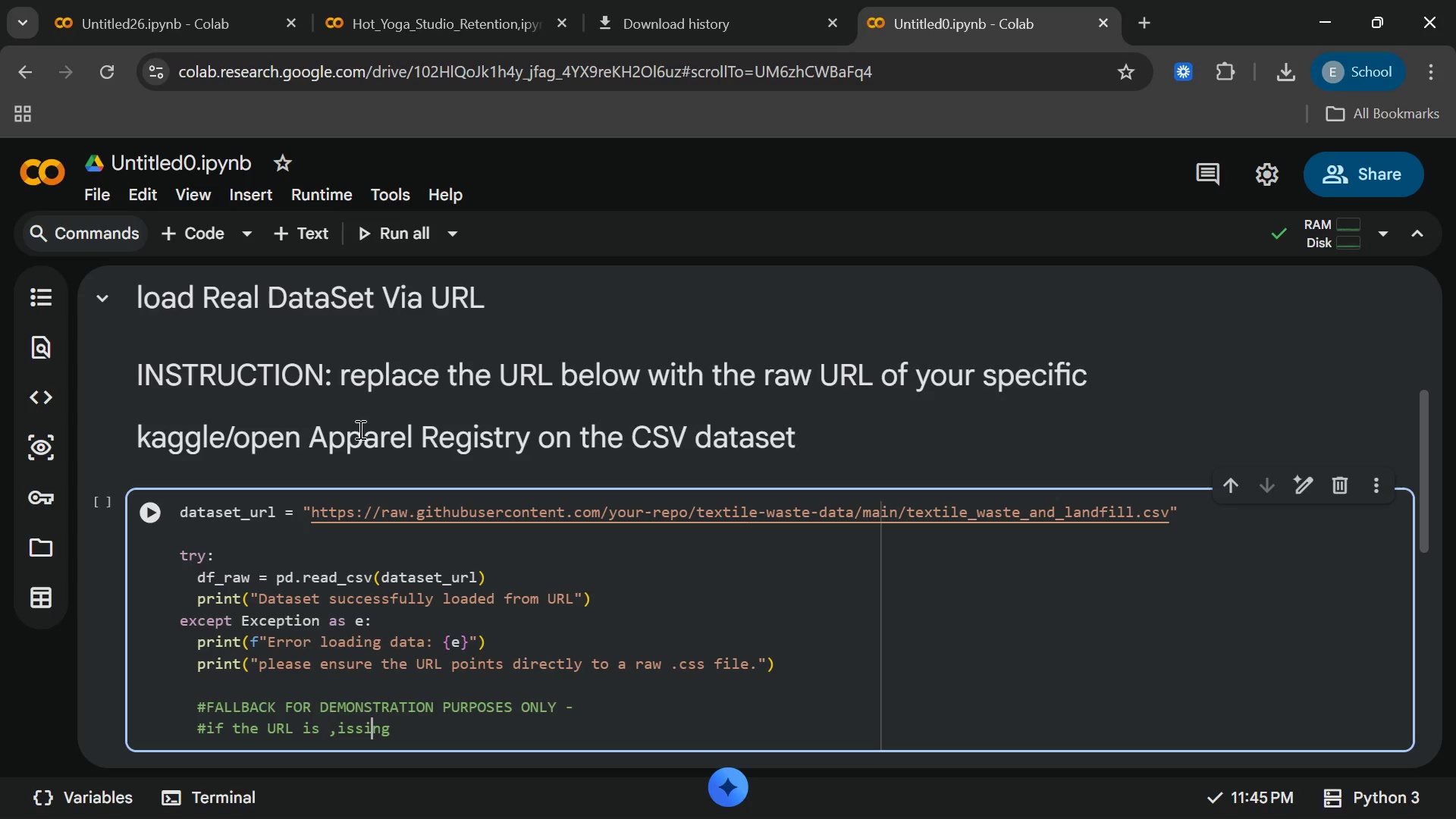 
key(ArrowLeft)
 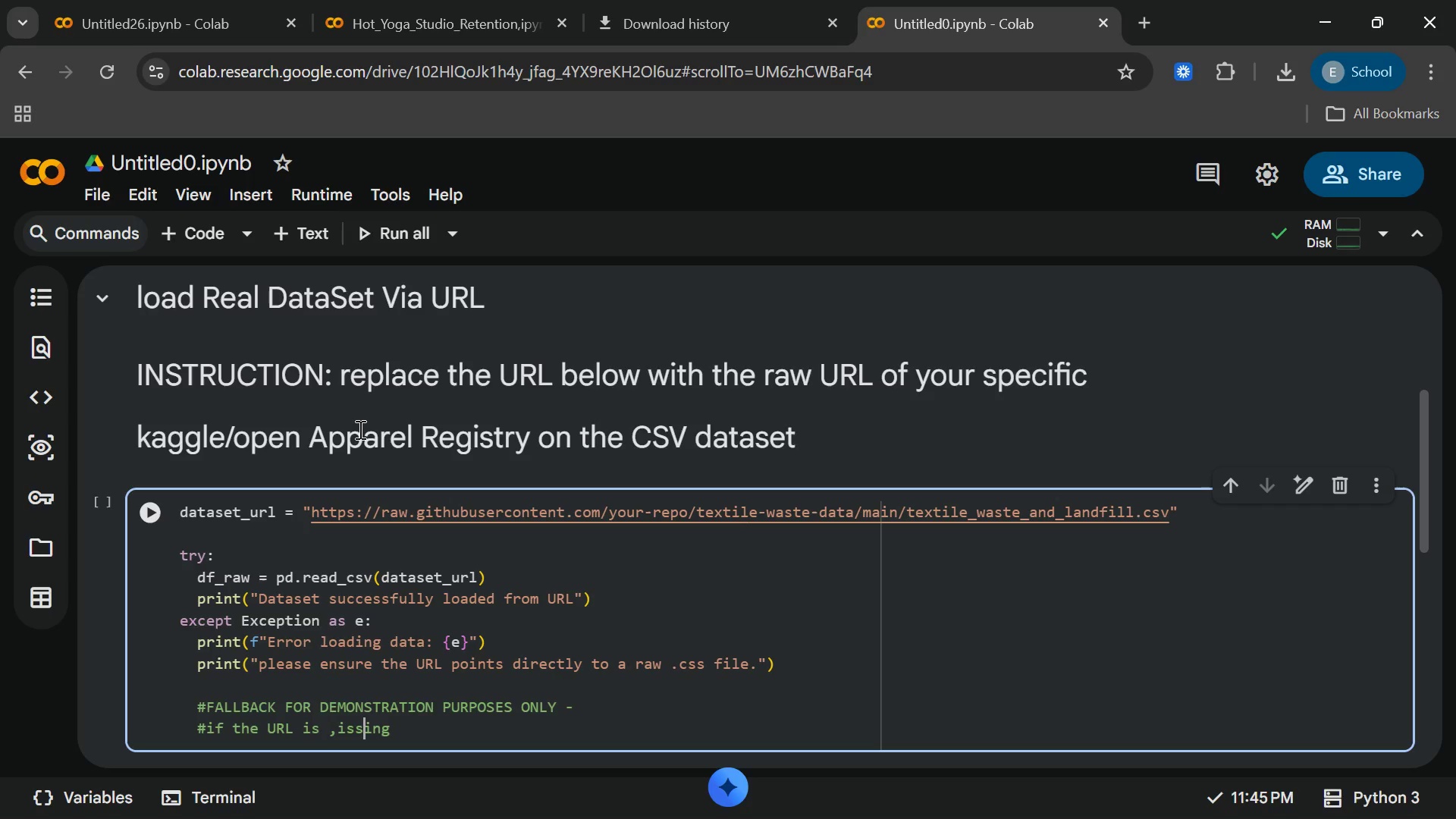 
key(ArrowLeft)
 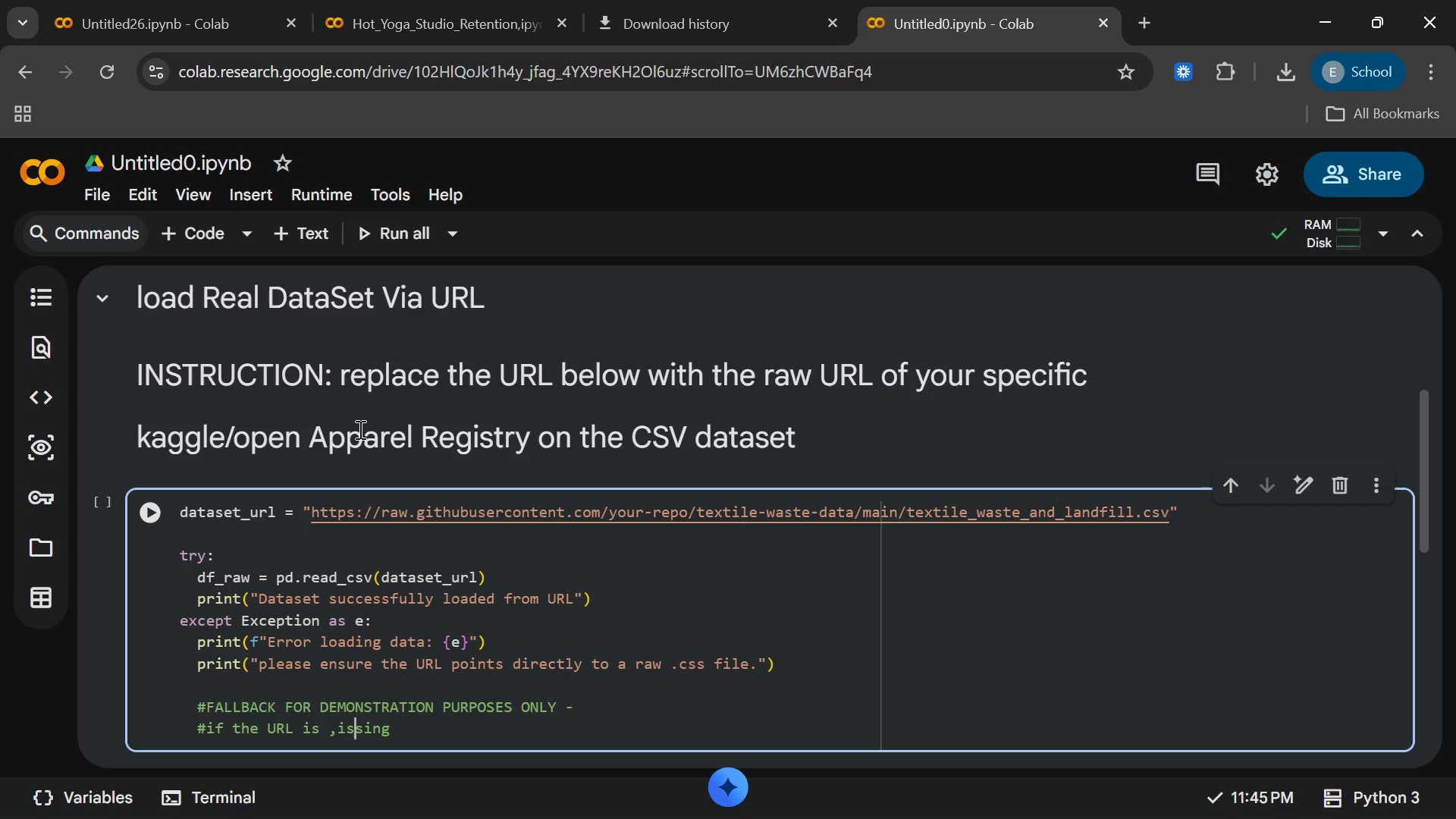 
key(ArrowLeft)
 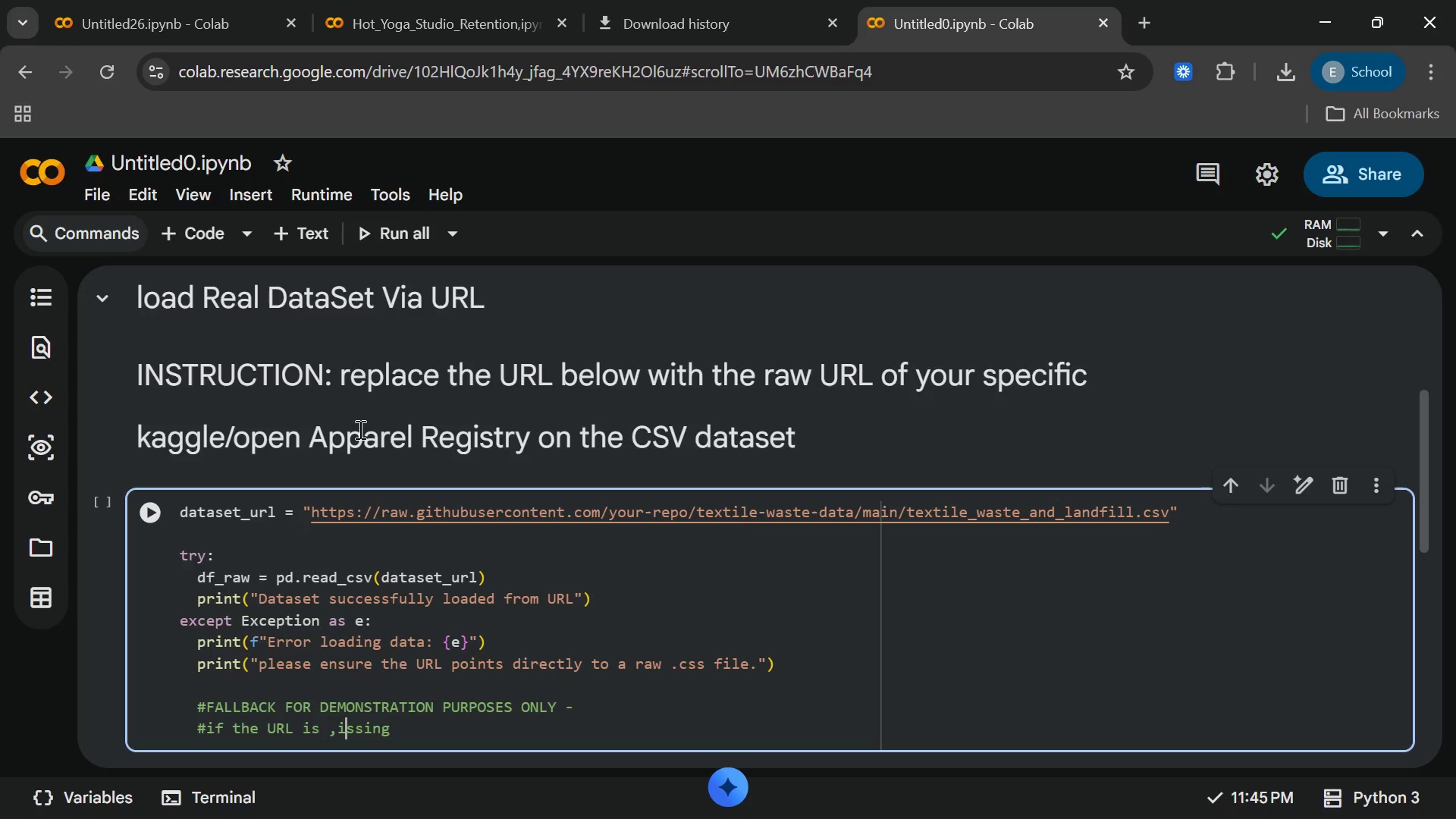 
key(ArrowLeft)
 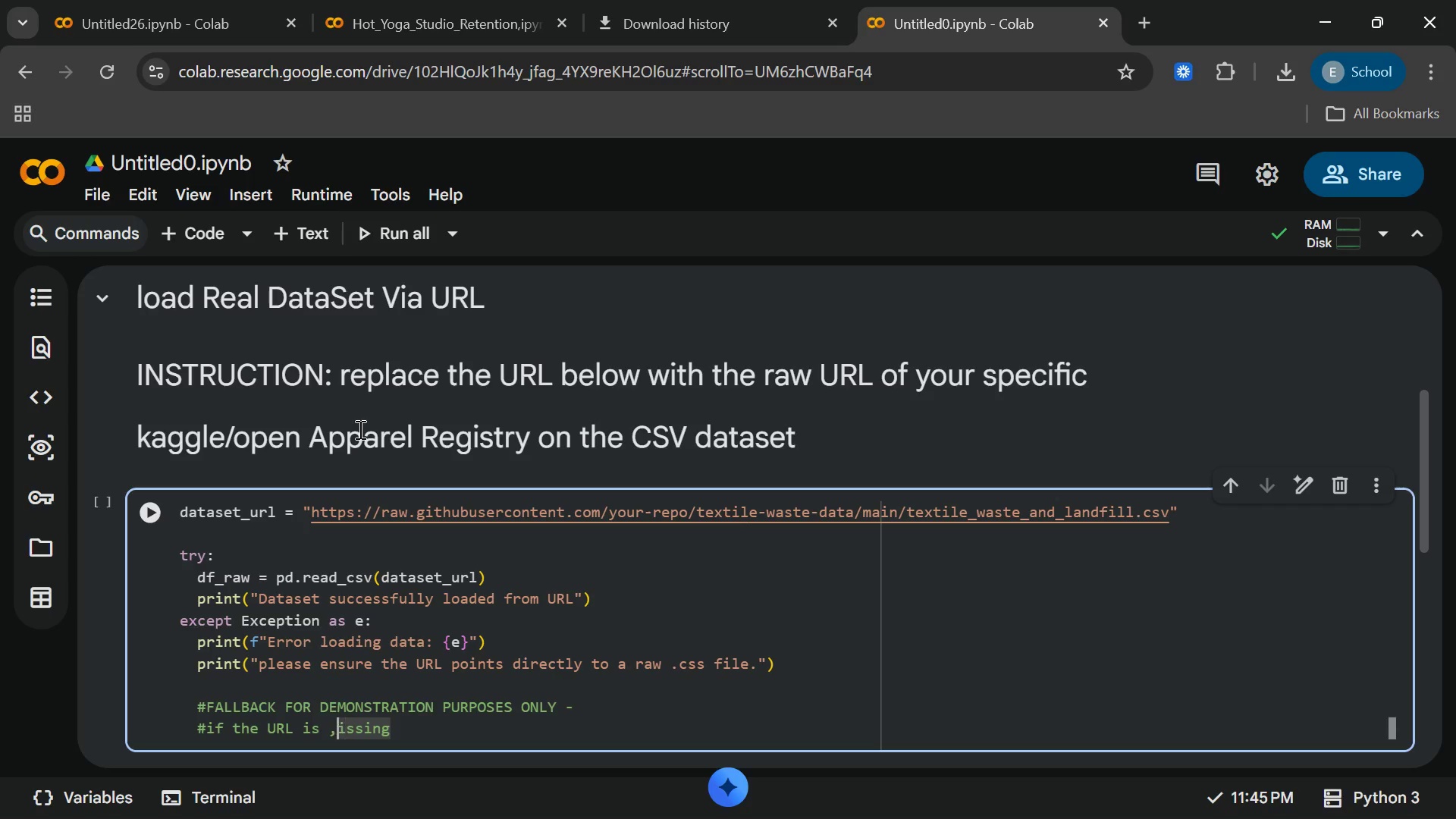 
key(ArrowLeft)
 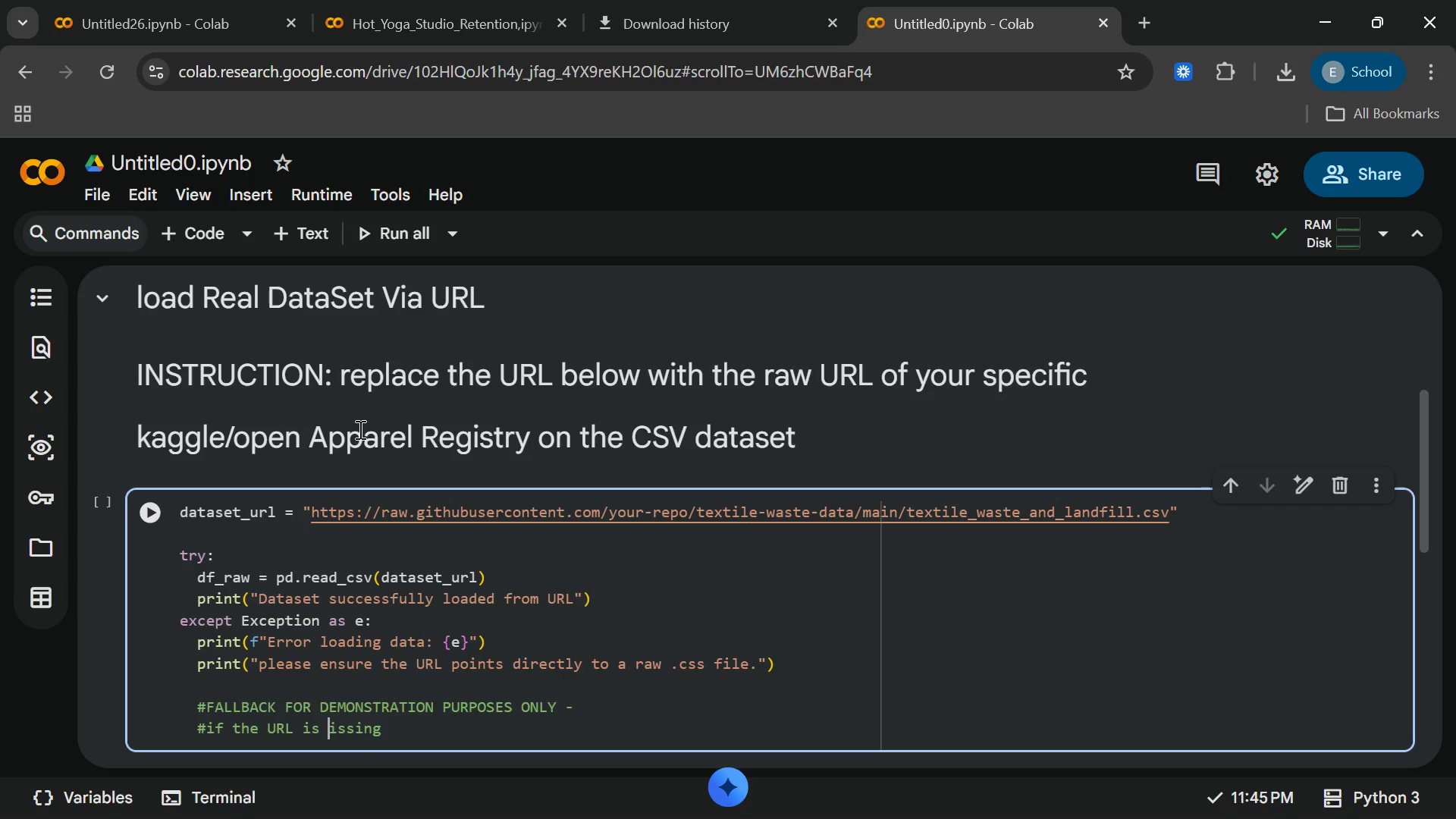 
key(Backspace)
 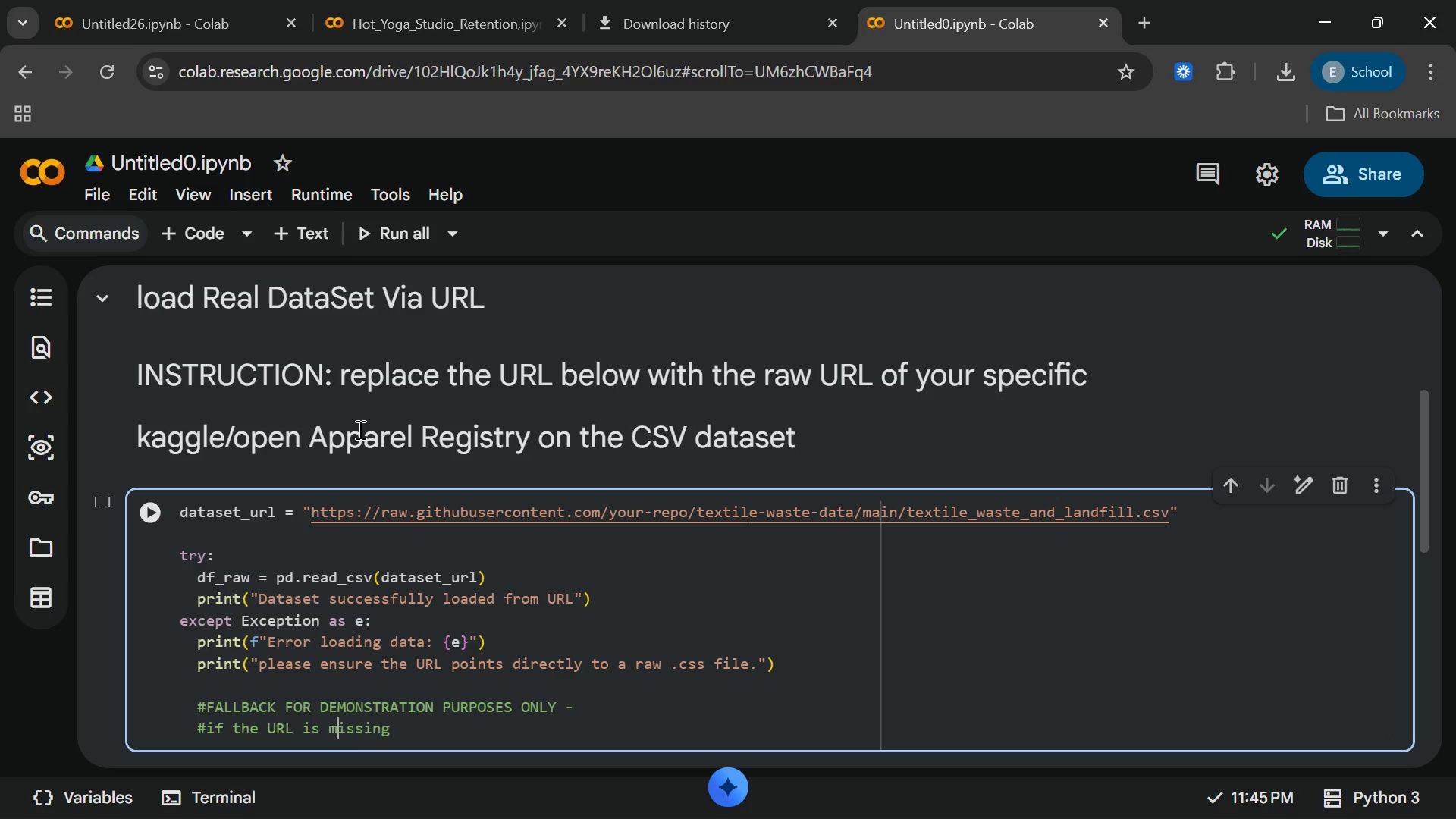 
key(M)
 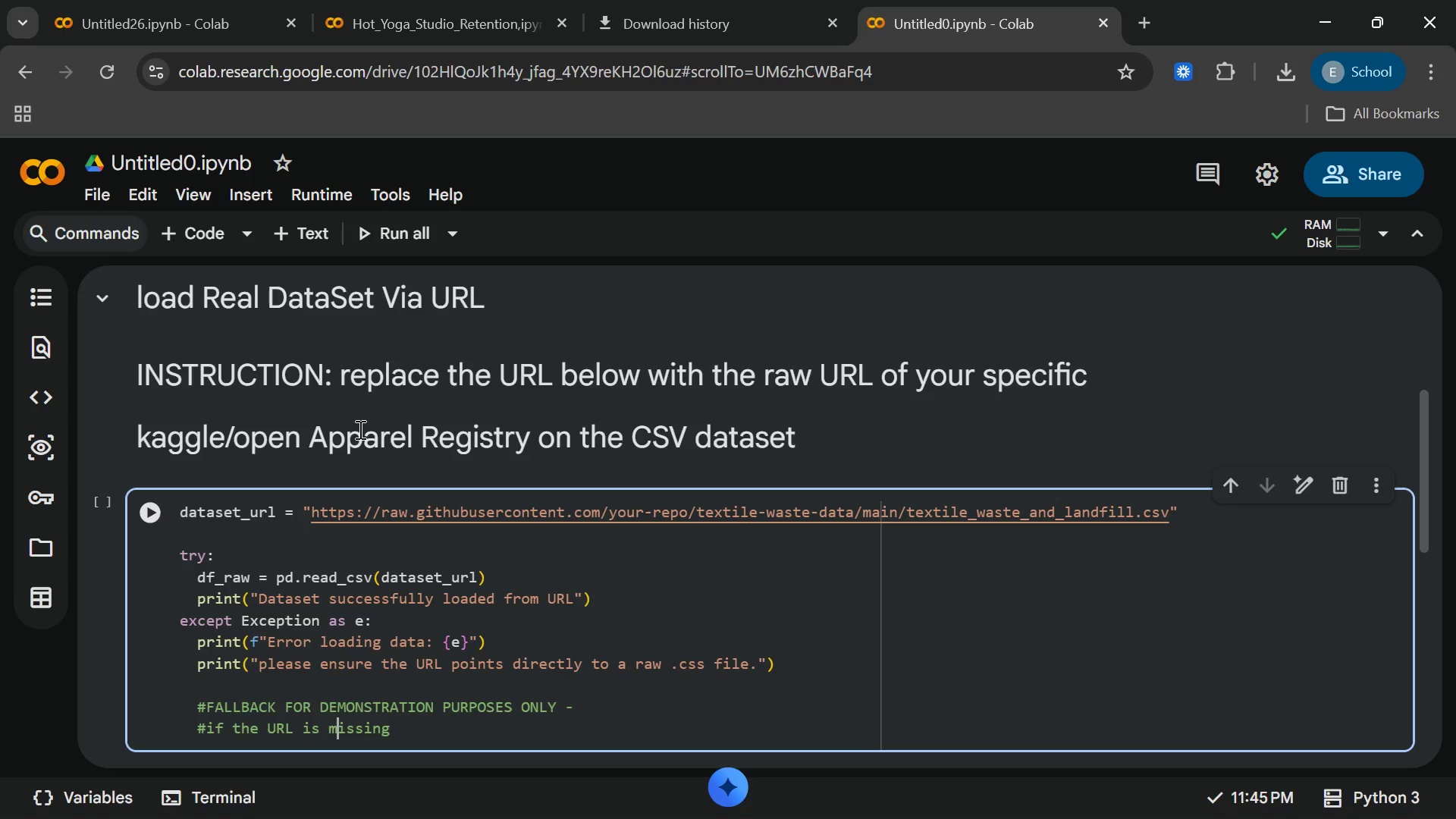 
key(End)
 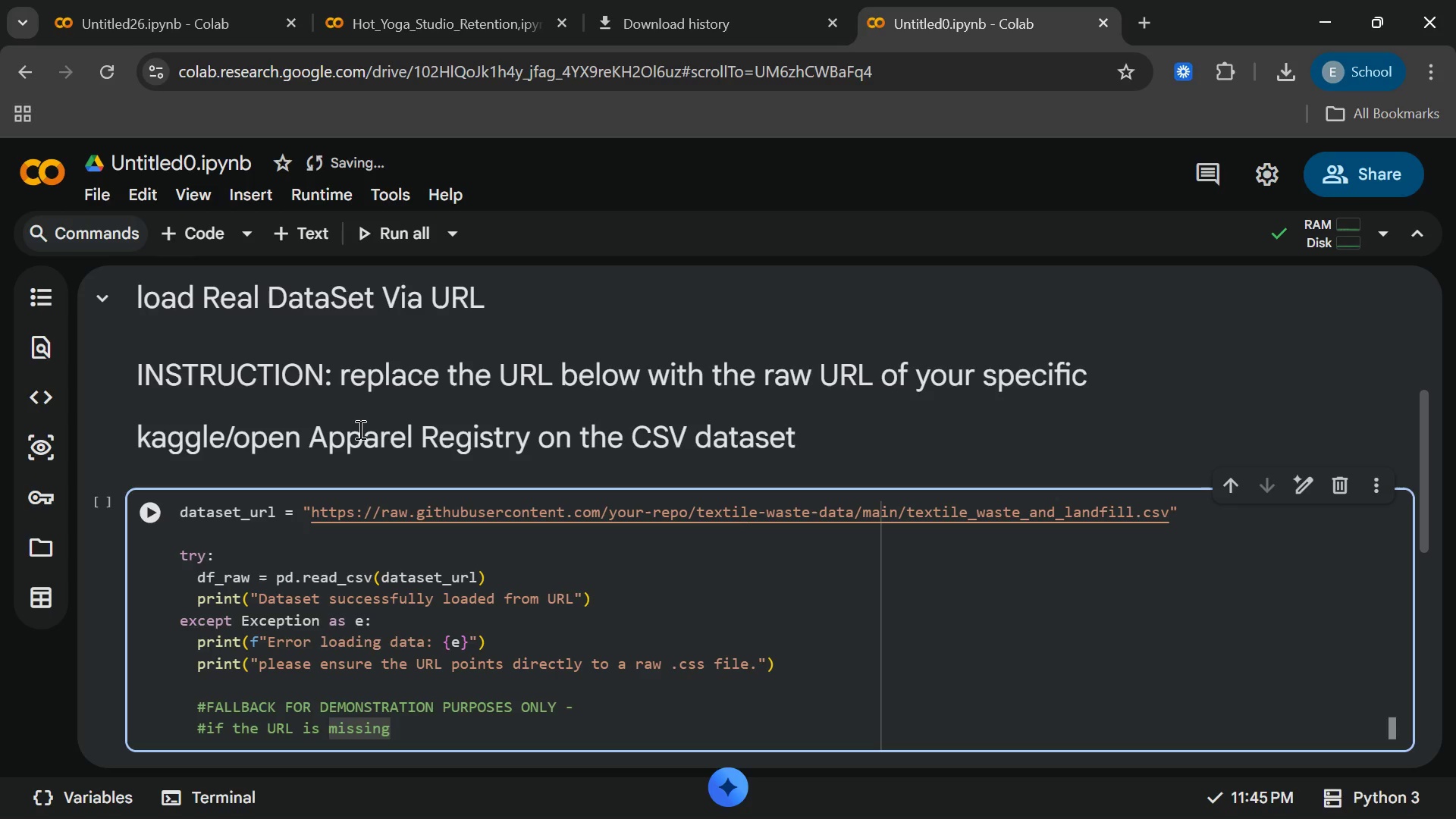 
type( or broken,this )
 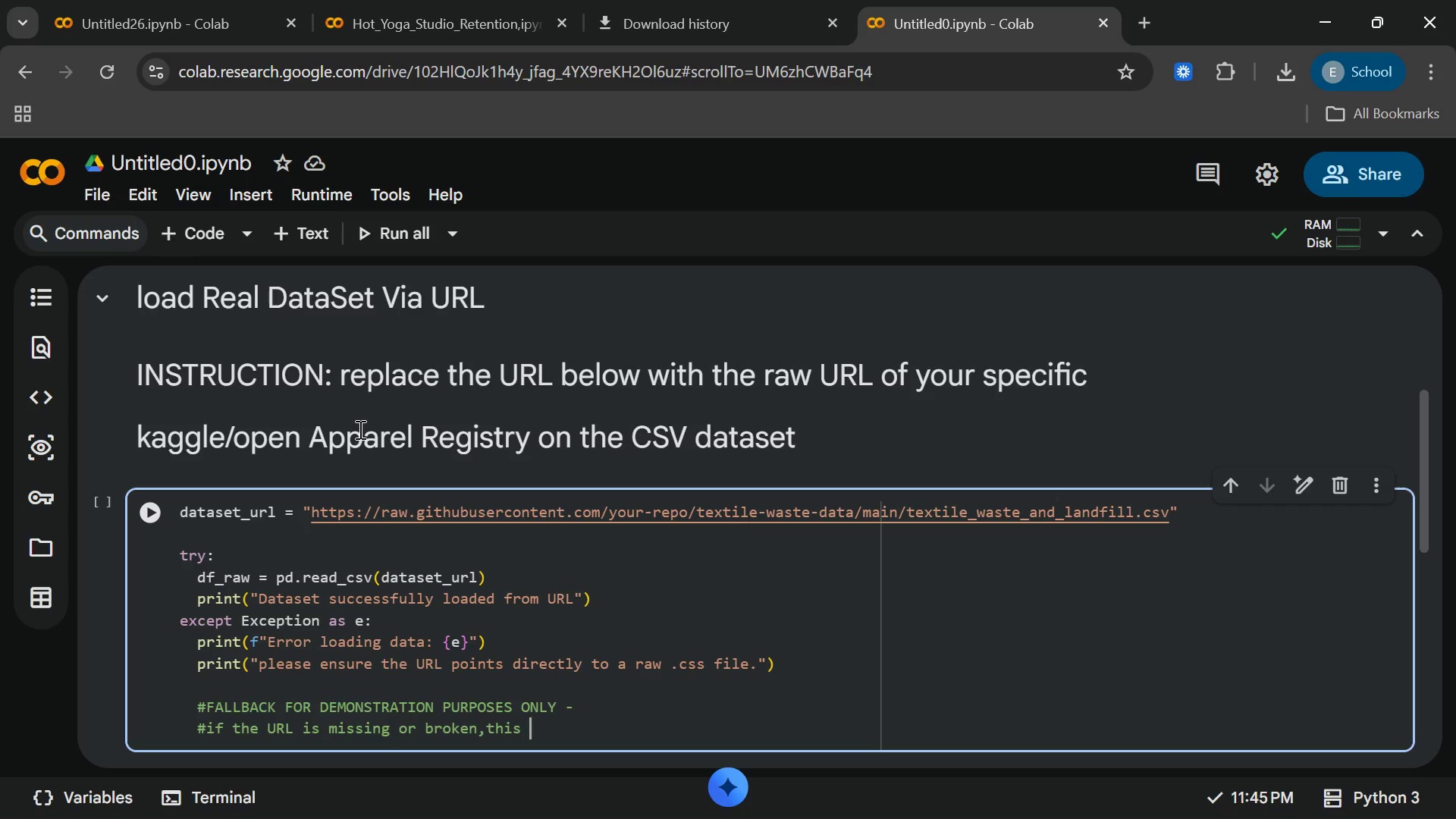 
type(createsteh)
key(Backspace)
key(Backspace)
key(Backspace)
key(Backspace)
type( the exact)
 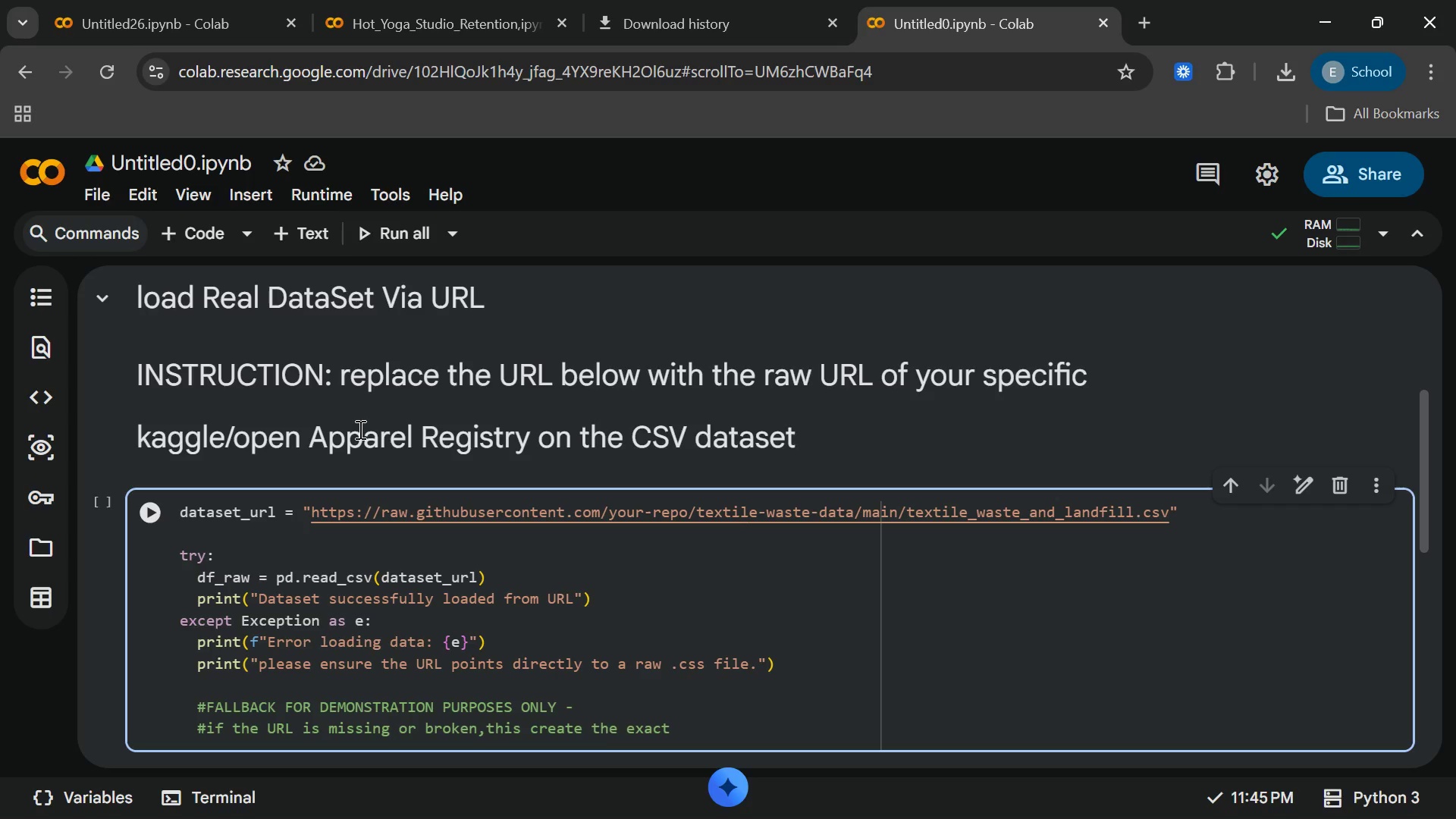 
type(dat)
key(Backspace)
key(Backspace)
key(Backspace)
type( dataframe stru)
 